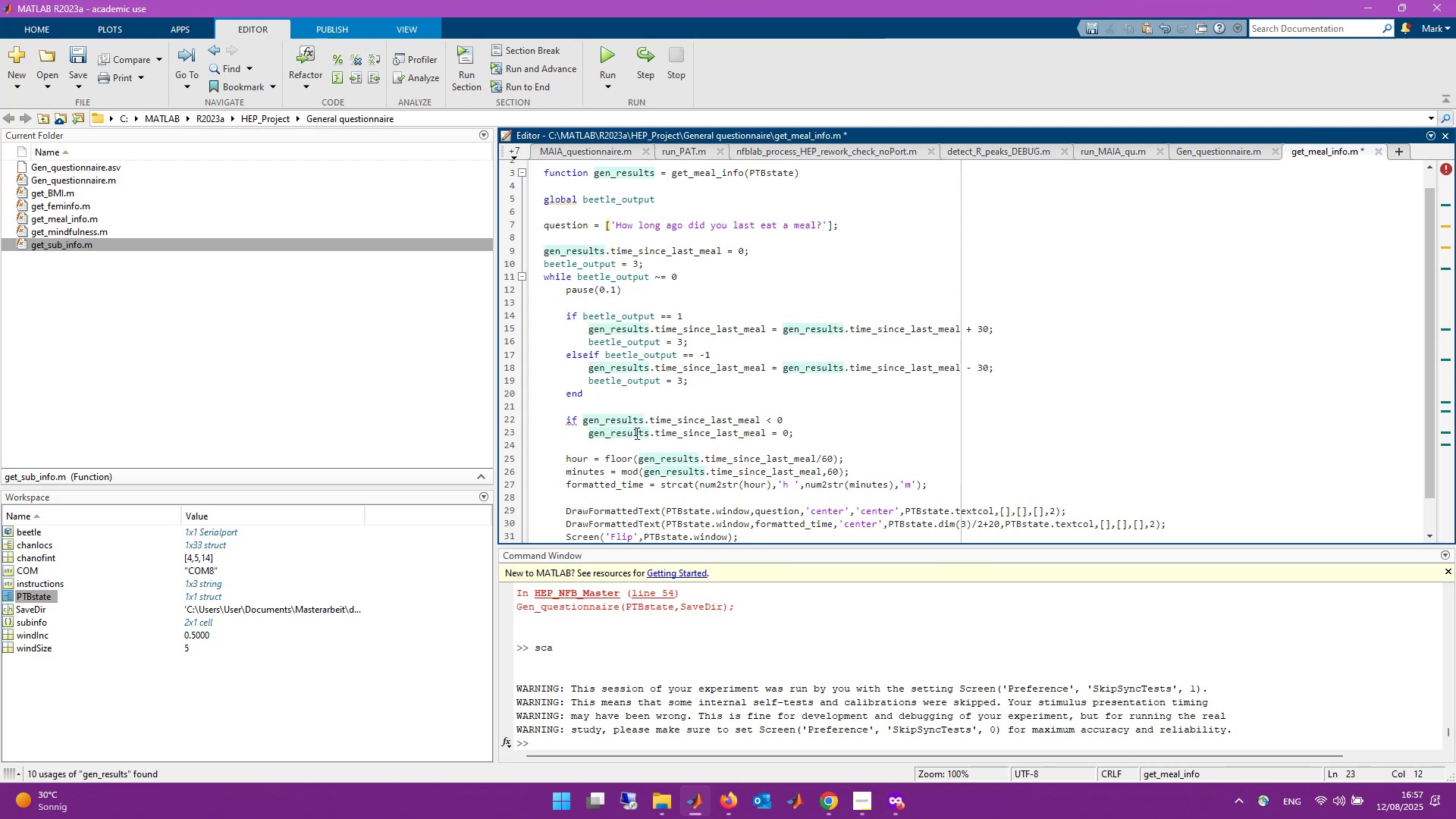 
left_click([866, 429])
 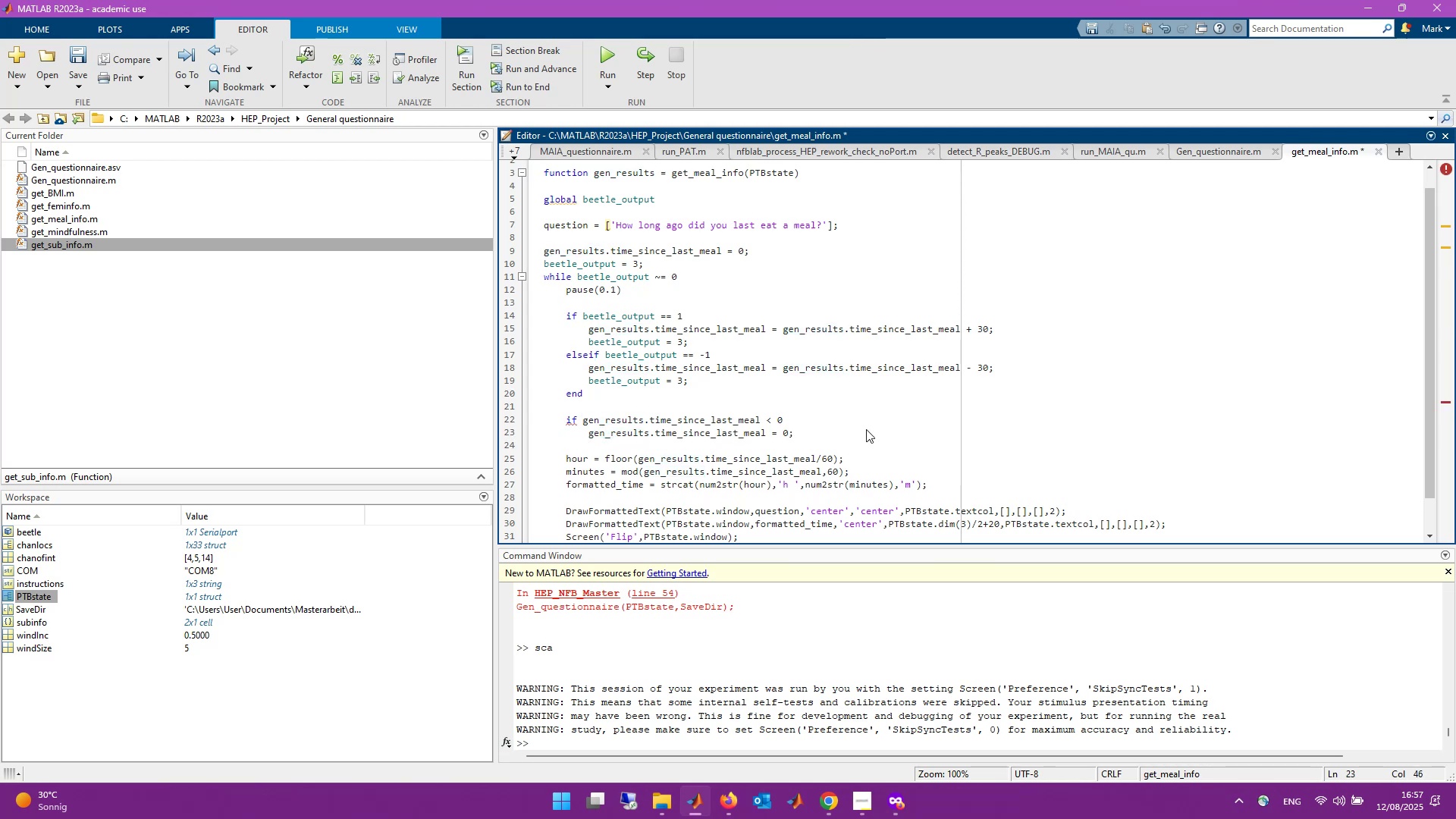 
key(Enter)
 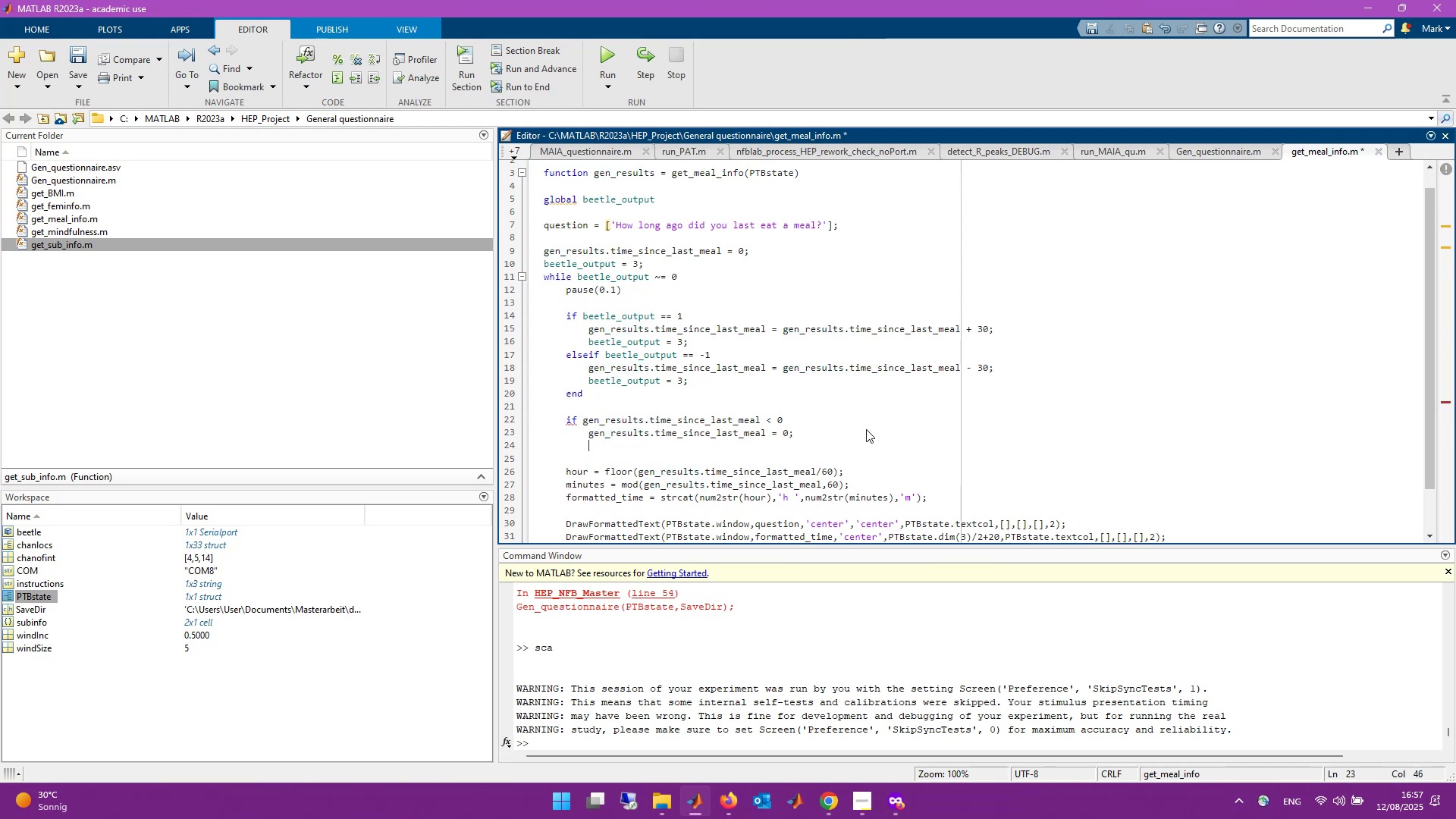 
type(end)
 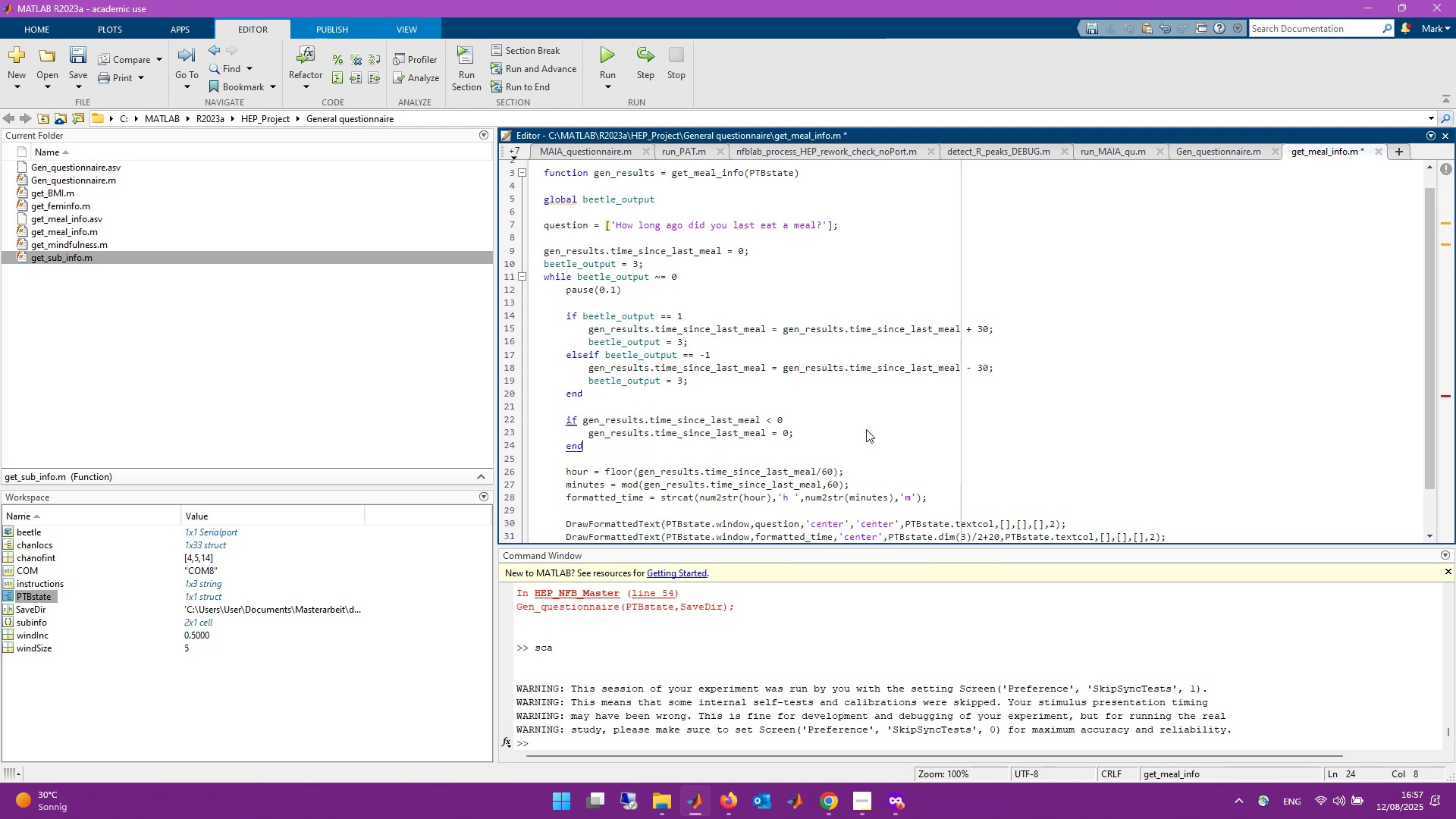 
key(Control+S)
 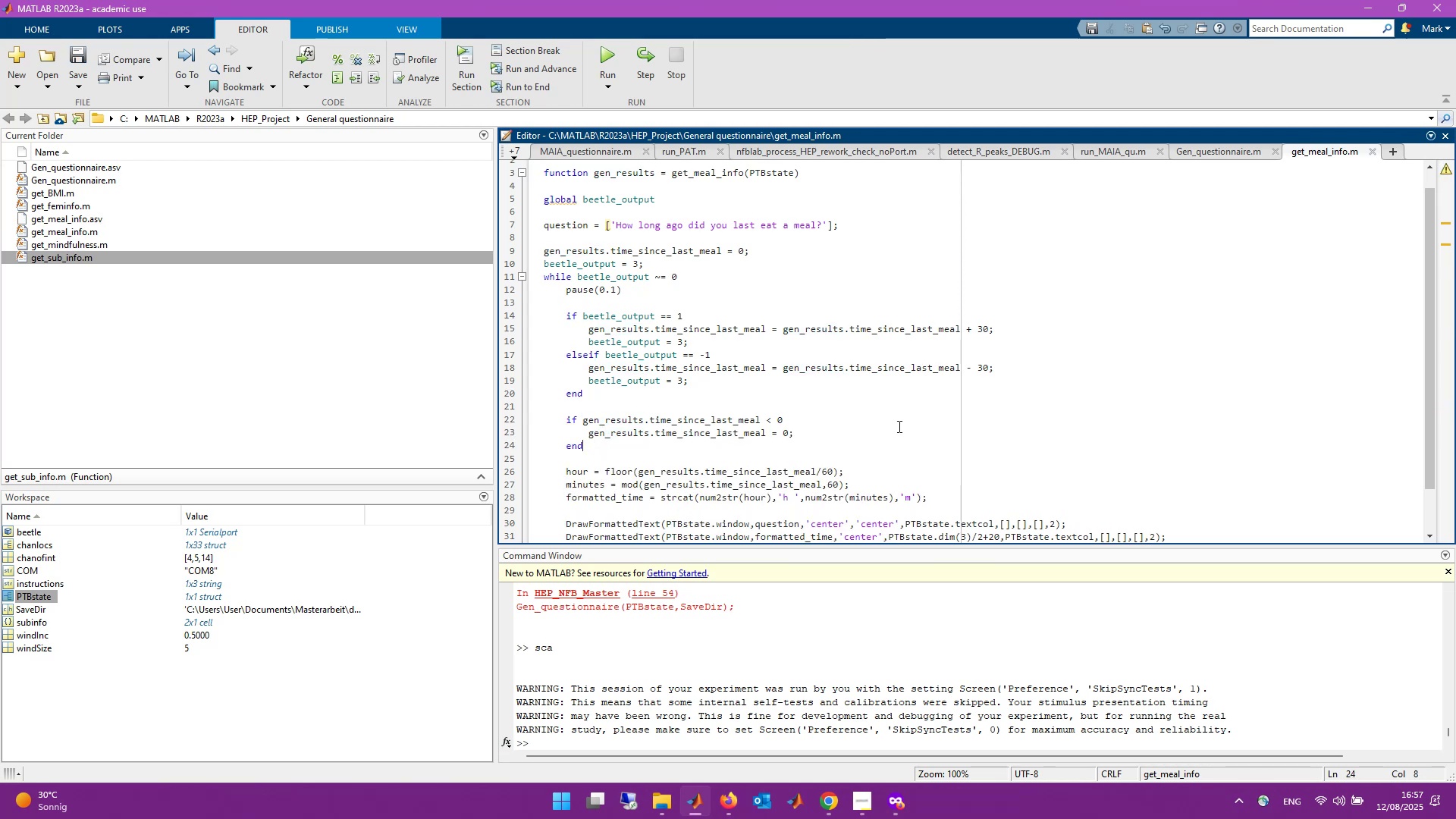 
scroll: coordinate [908, 428], scroll_direction: down, amount: 2.0
 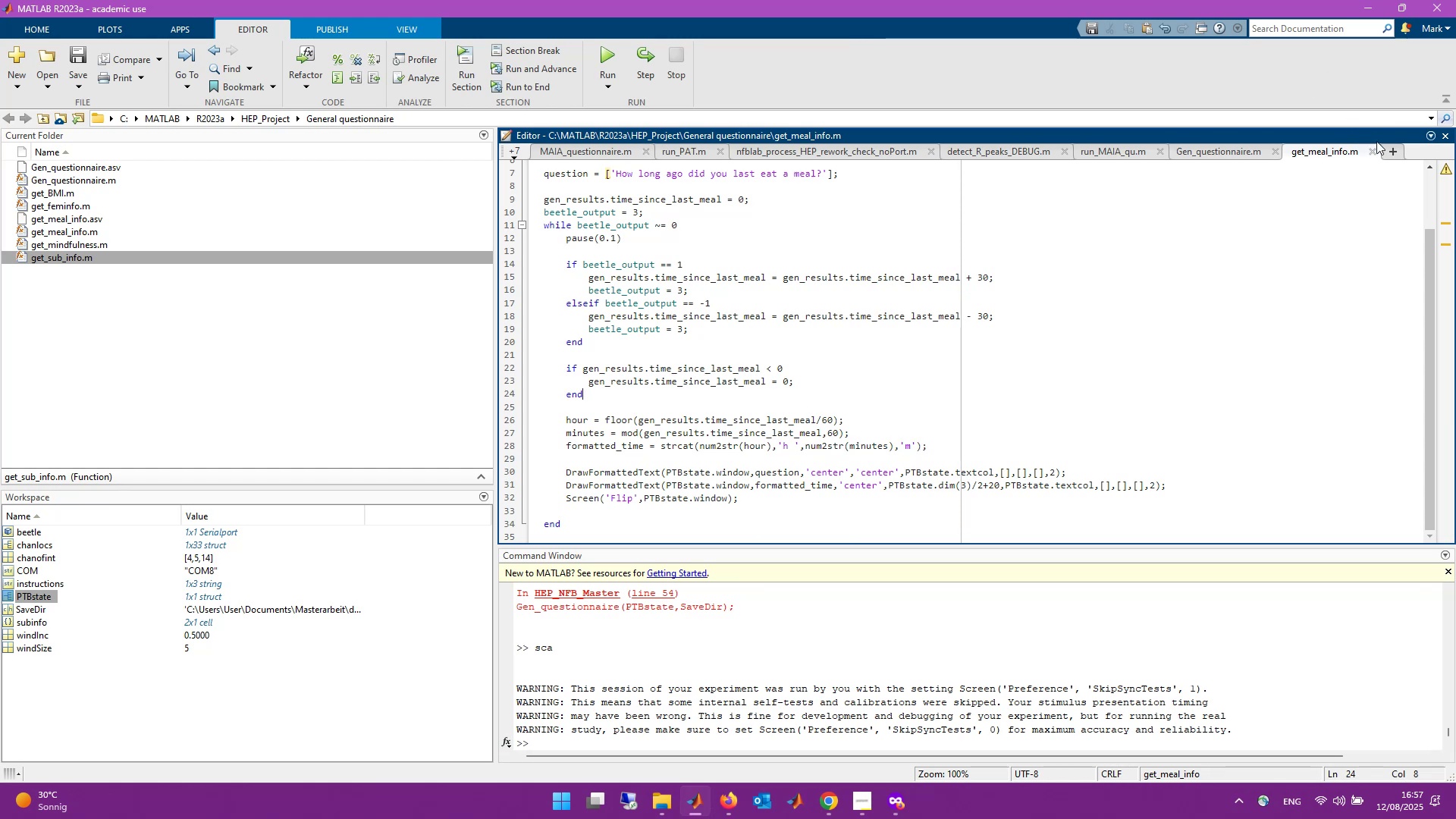 
left_click([1373, 149])
 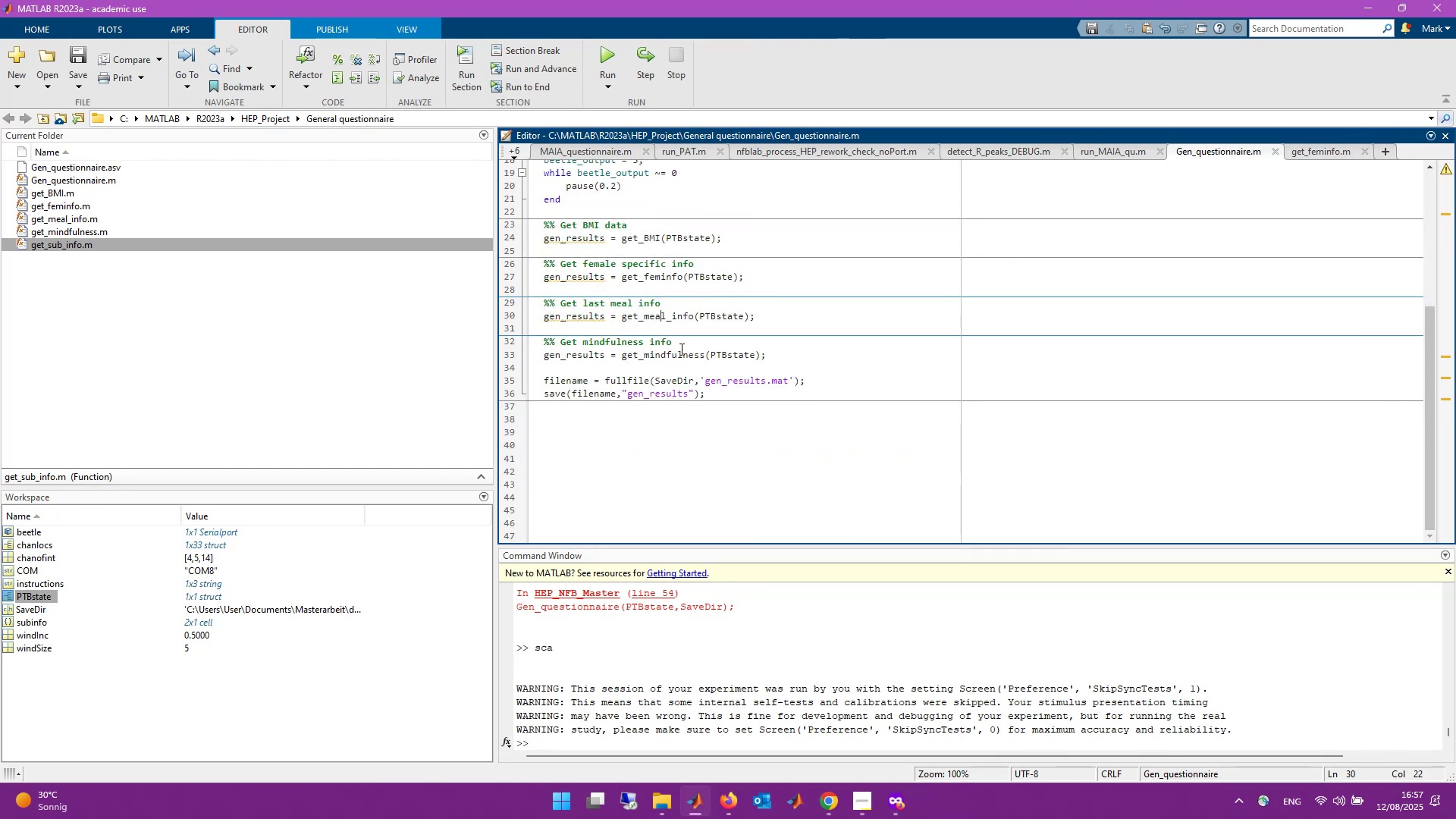 
right_click([682, 351])
 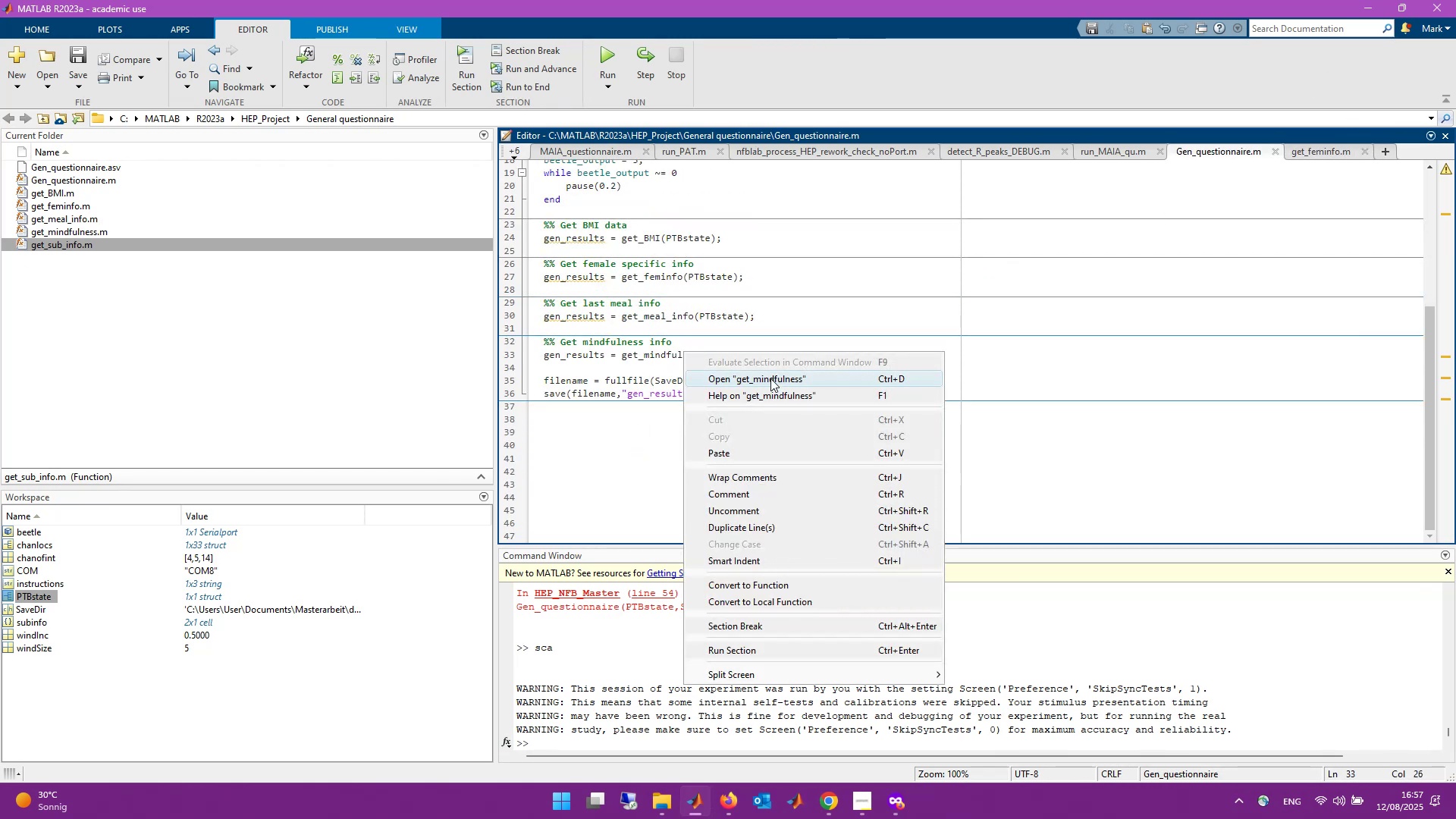 
left_click([771, 376])
 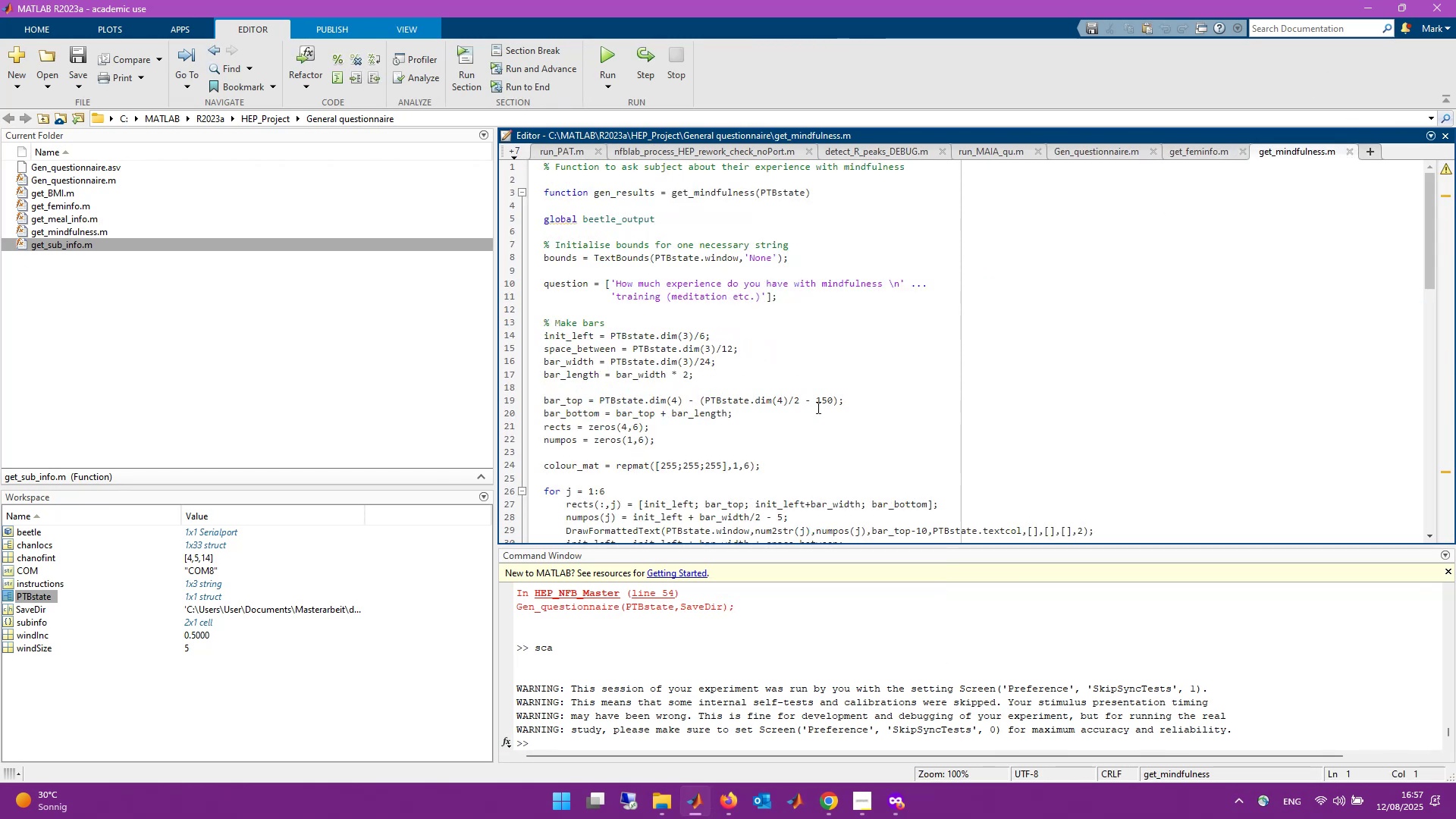 
scroll: coordinate [829, 416], scroll_direction: down, amount: 8.0
 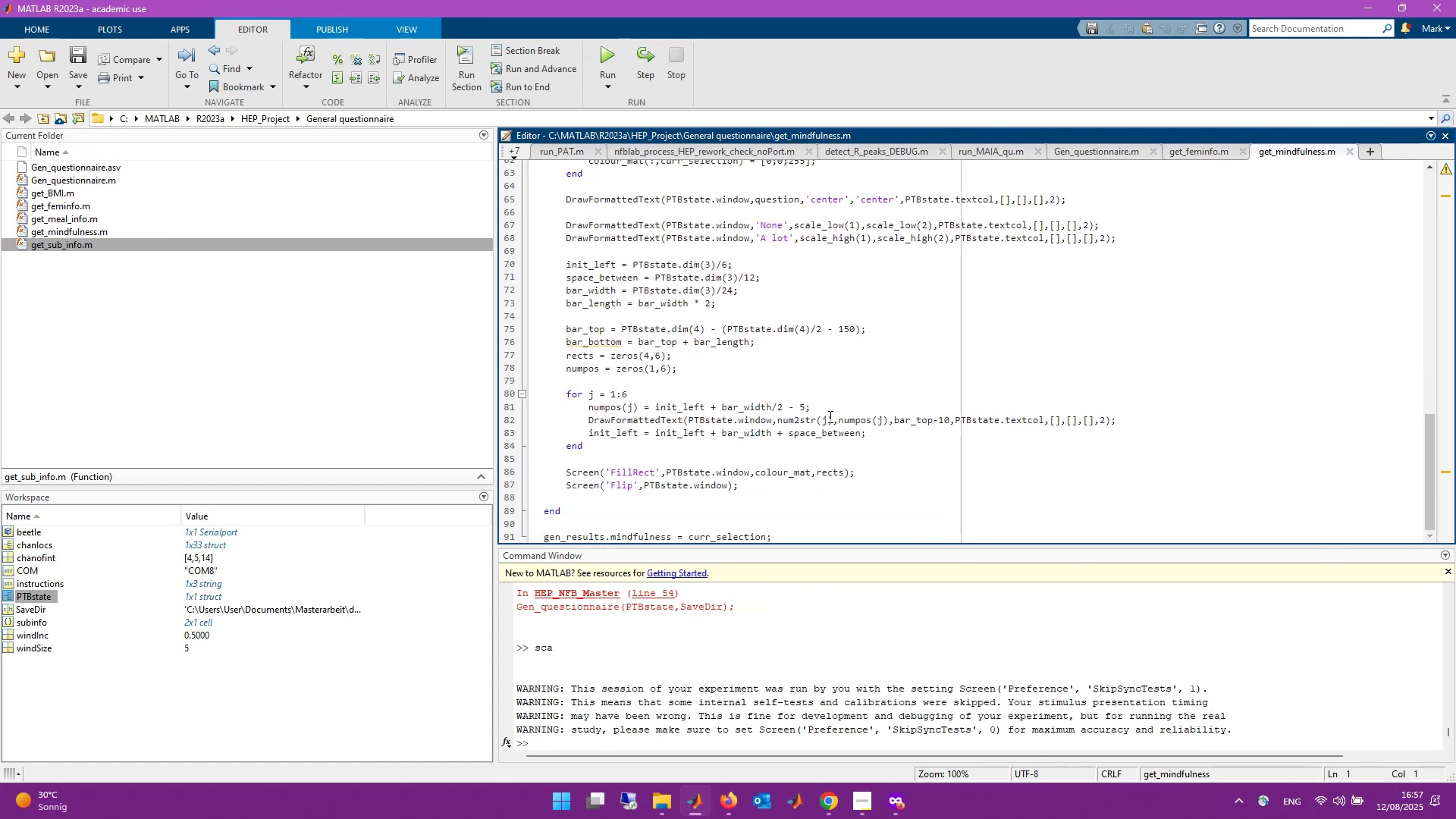 
scroll: coordinate [829, 416], scroll_direction: up, amount: 3.0
 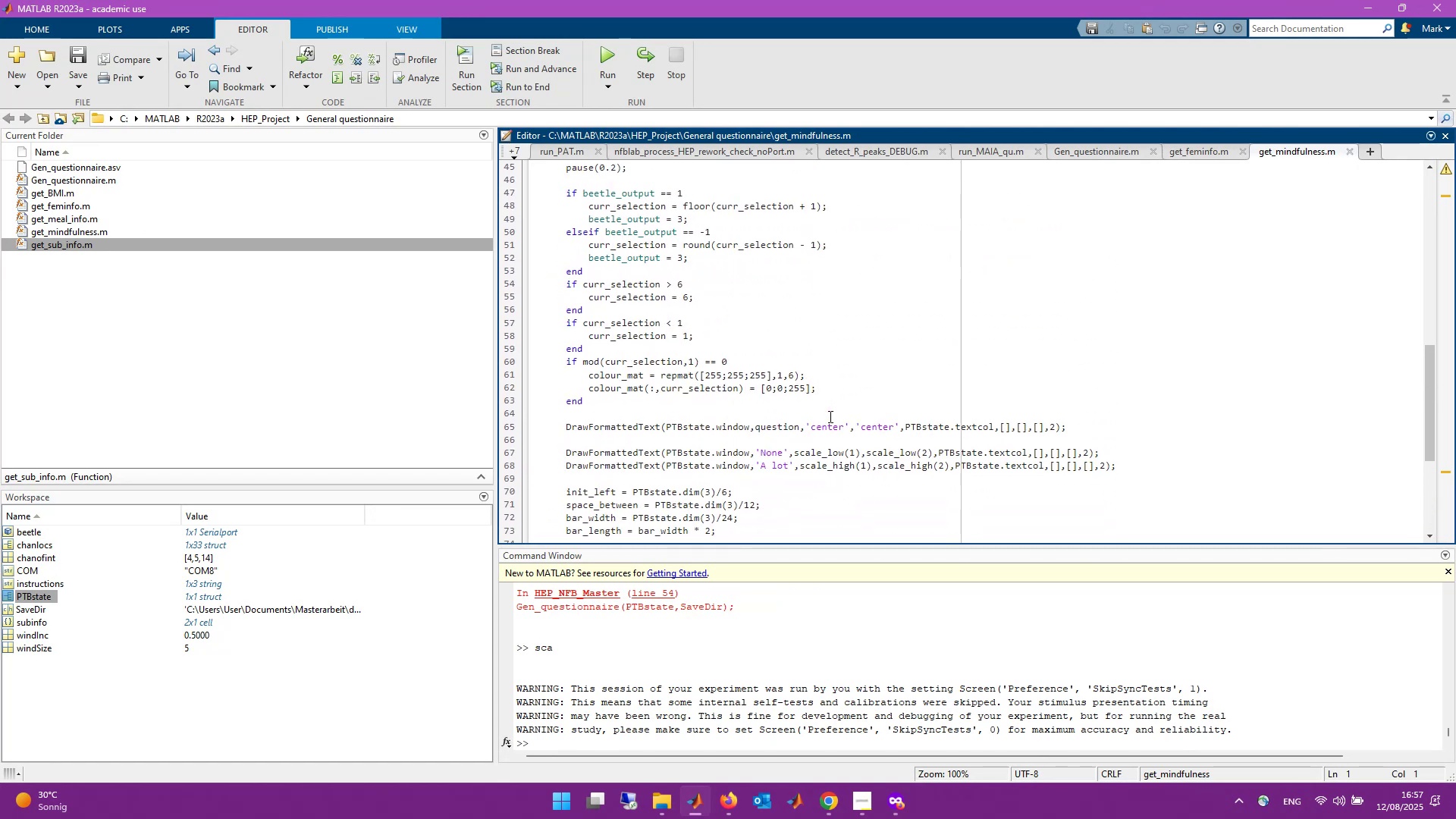 
scroll: coordinate [829, 416], scroll_direction: down, amount: 2.0
 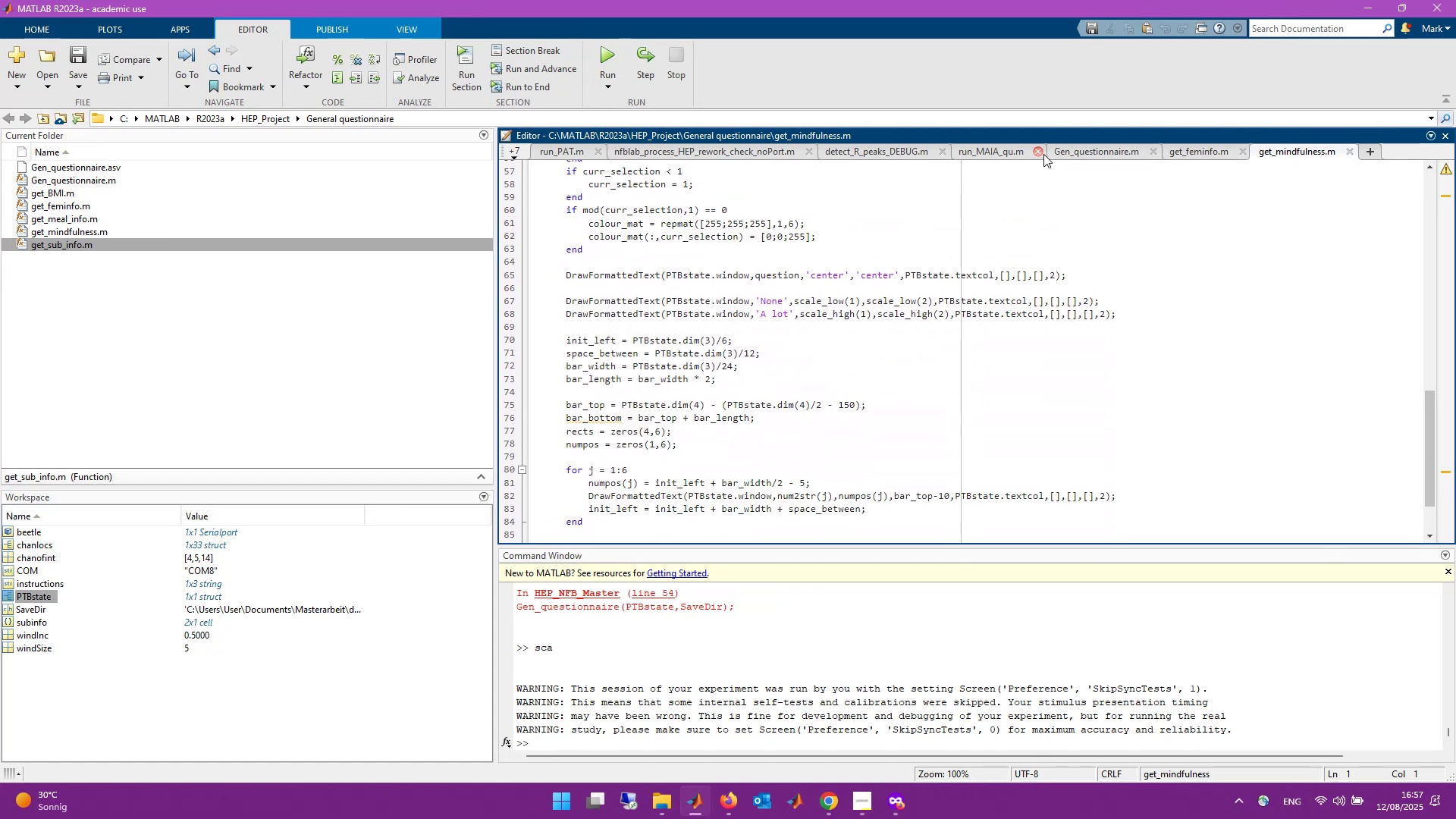 
wait(7.25)
 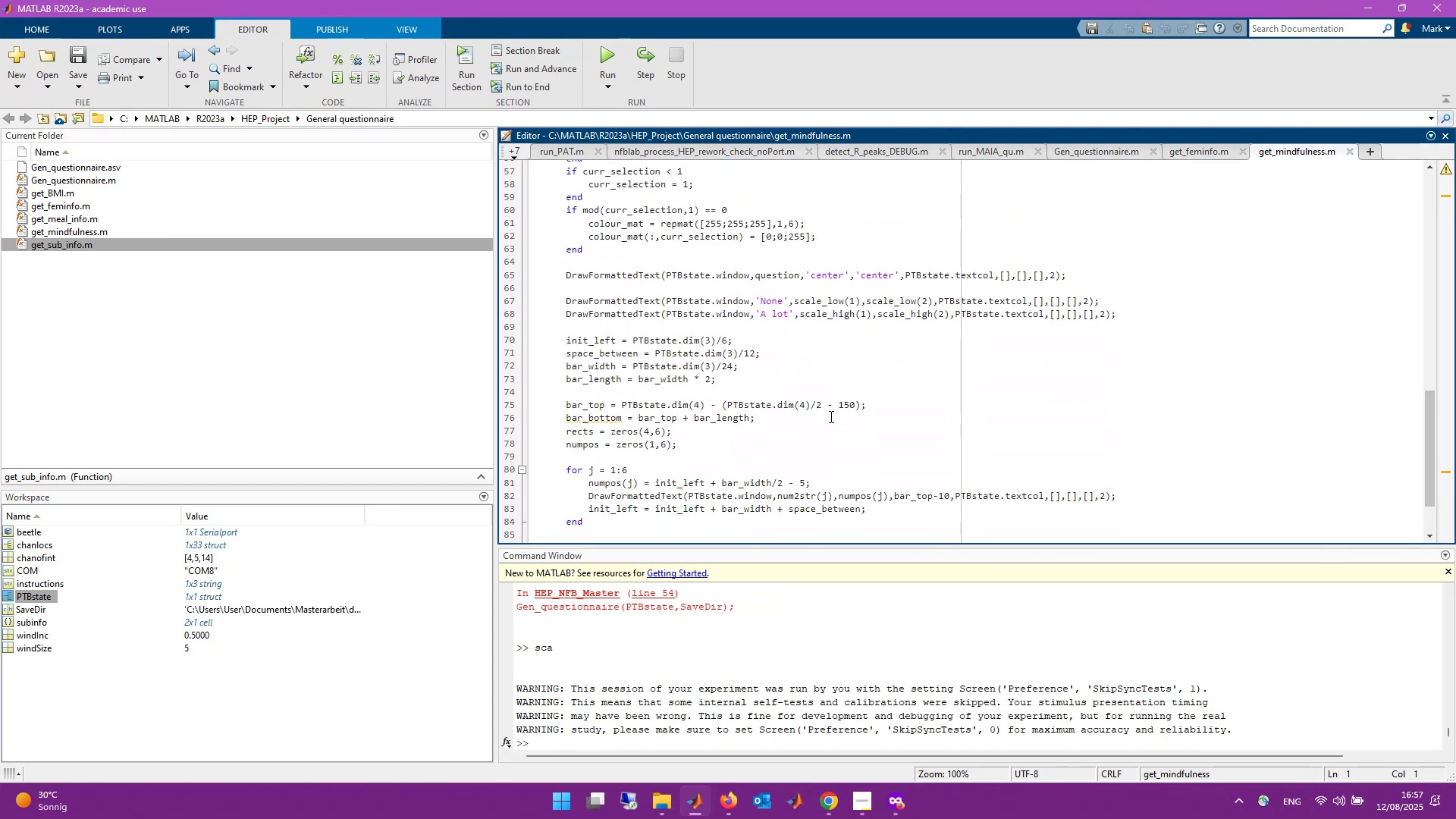 
left_click([992, 150])
 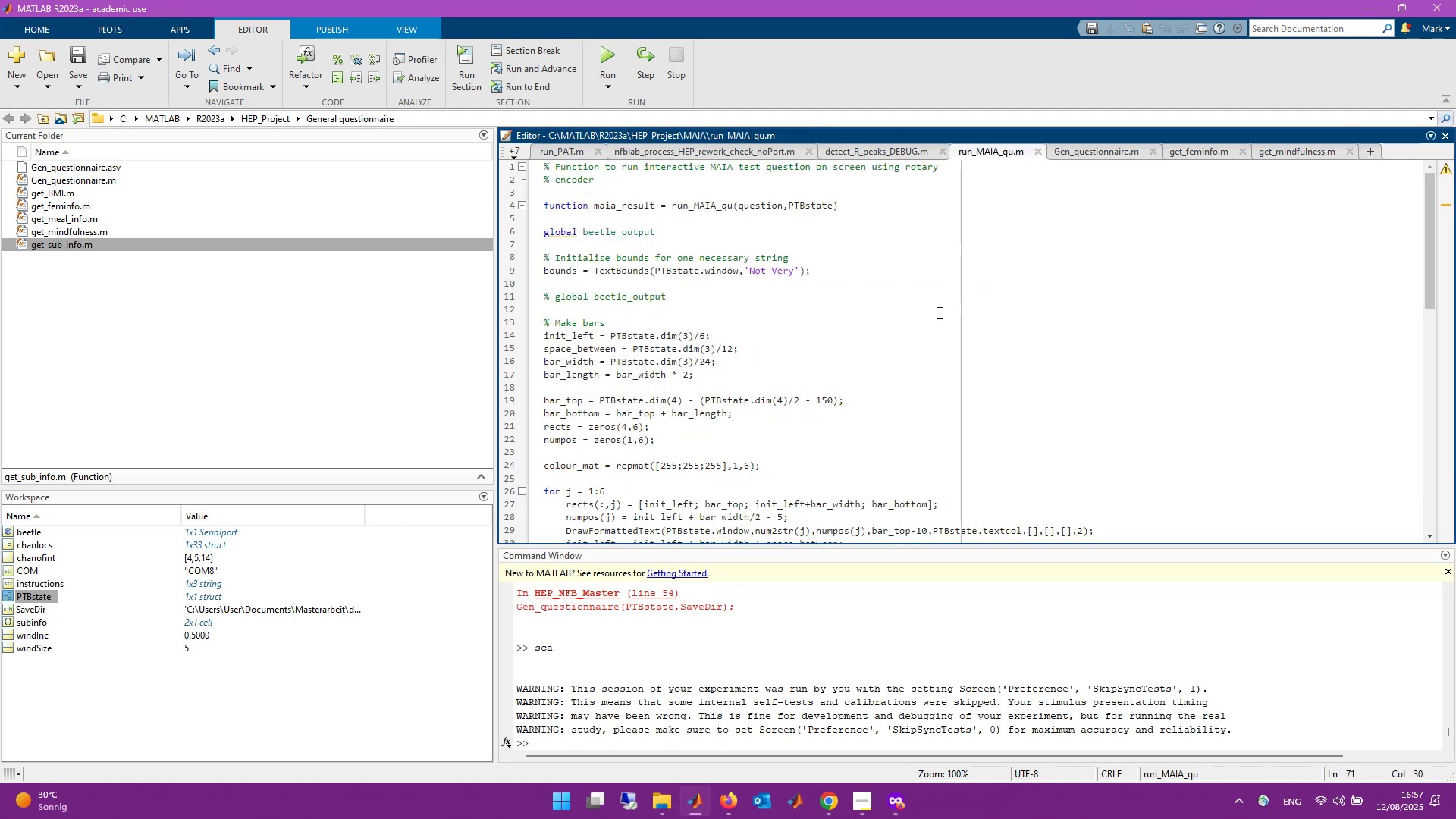 
scroll: coordinate [898, 367], scroll_direction: none, amount: 0.0
 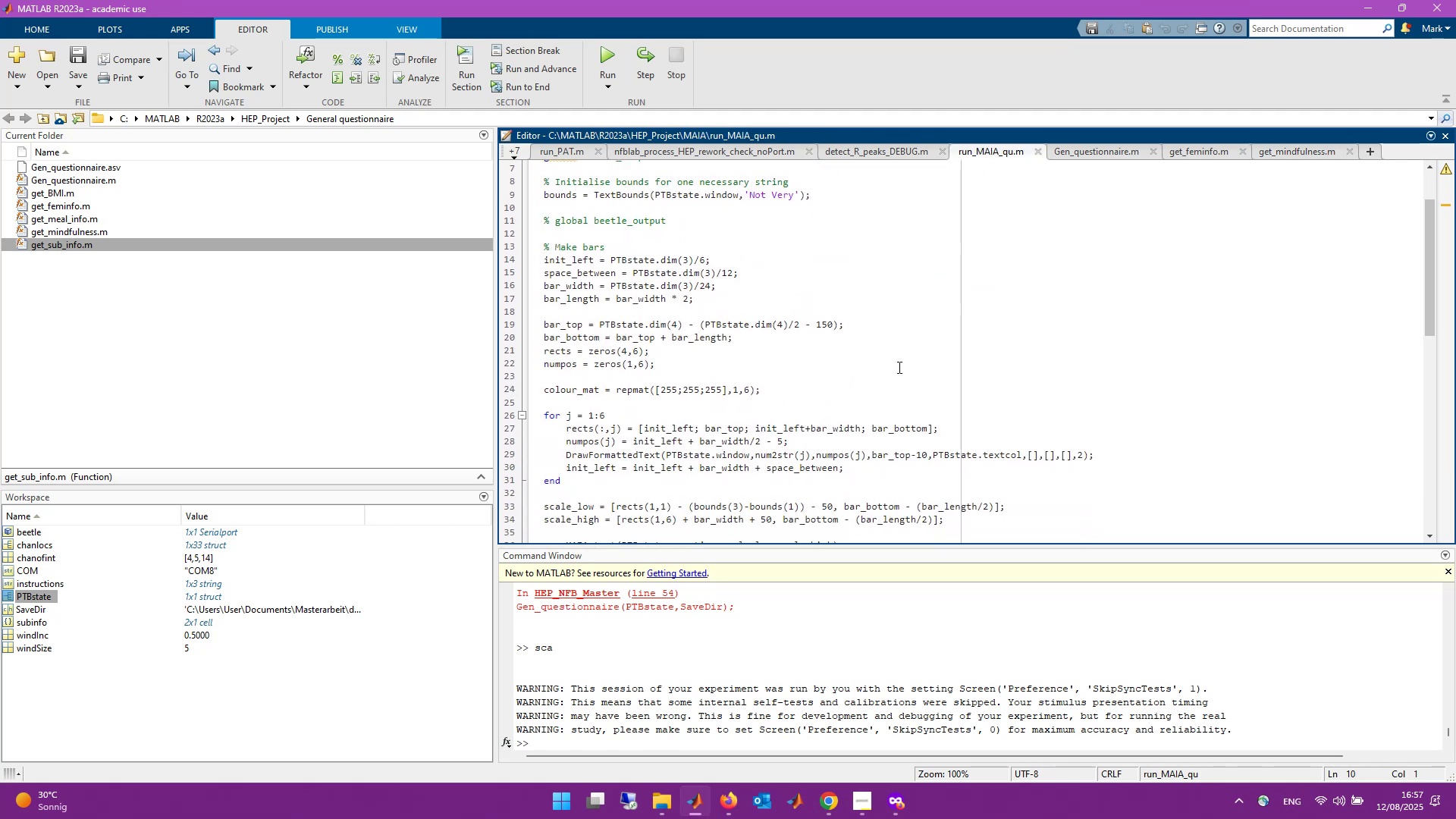 
scroll: coordinate [898, 367], scroll_direction: up, amount: 6.0
 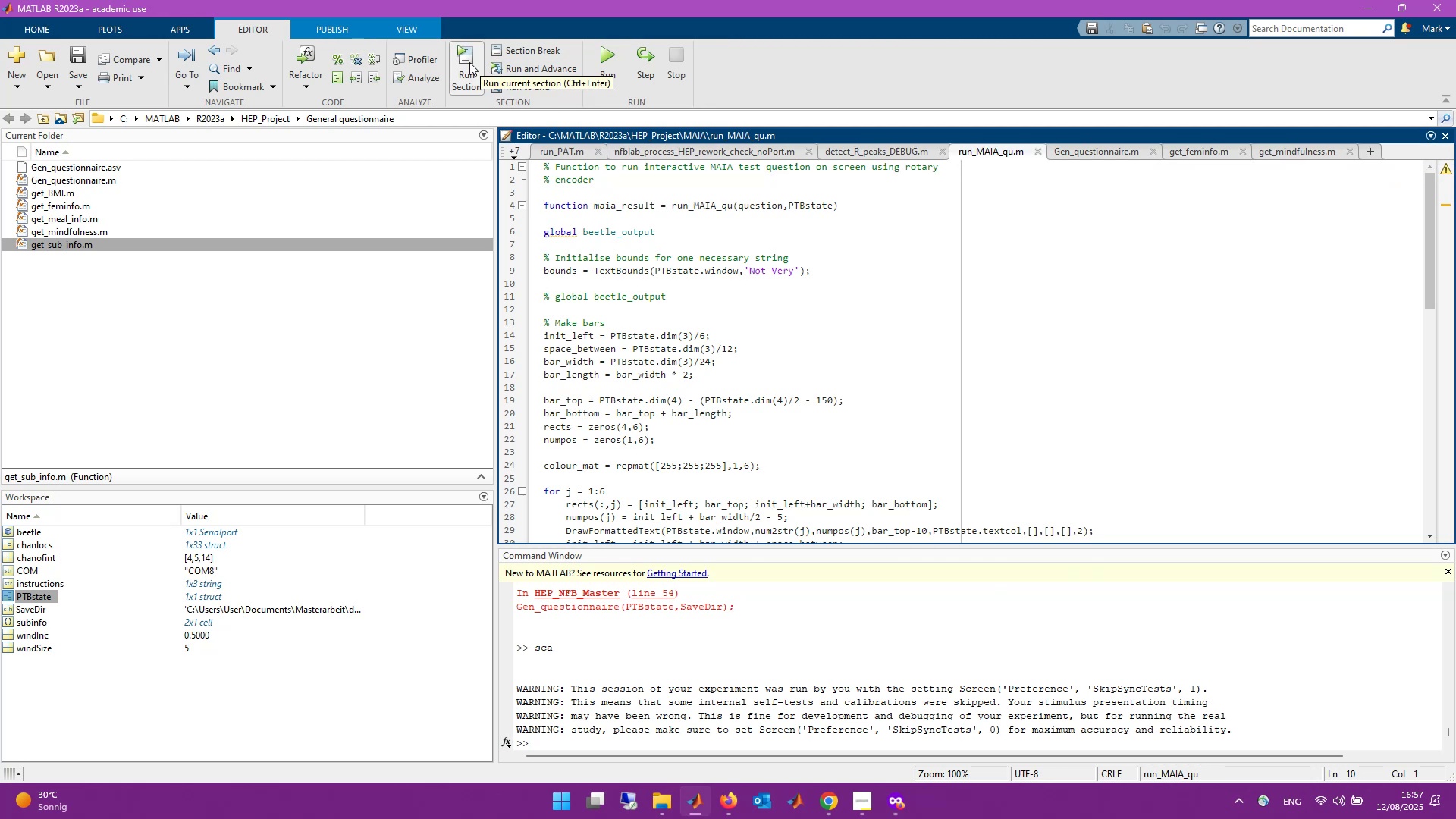 
wait(7.09)
 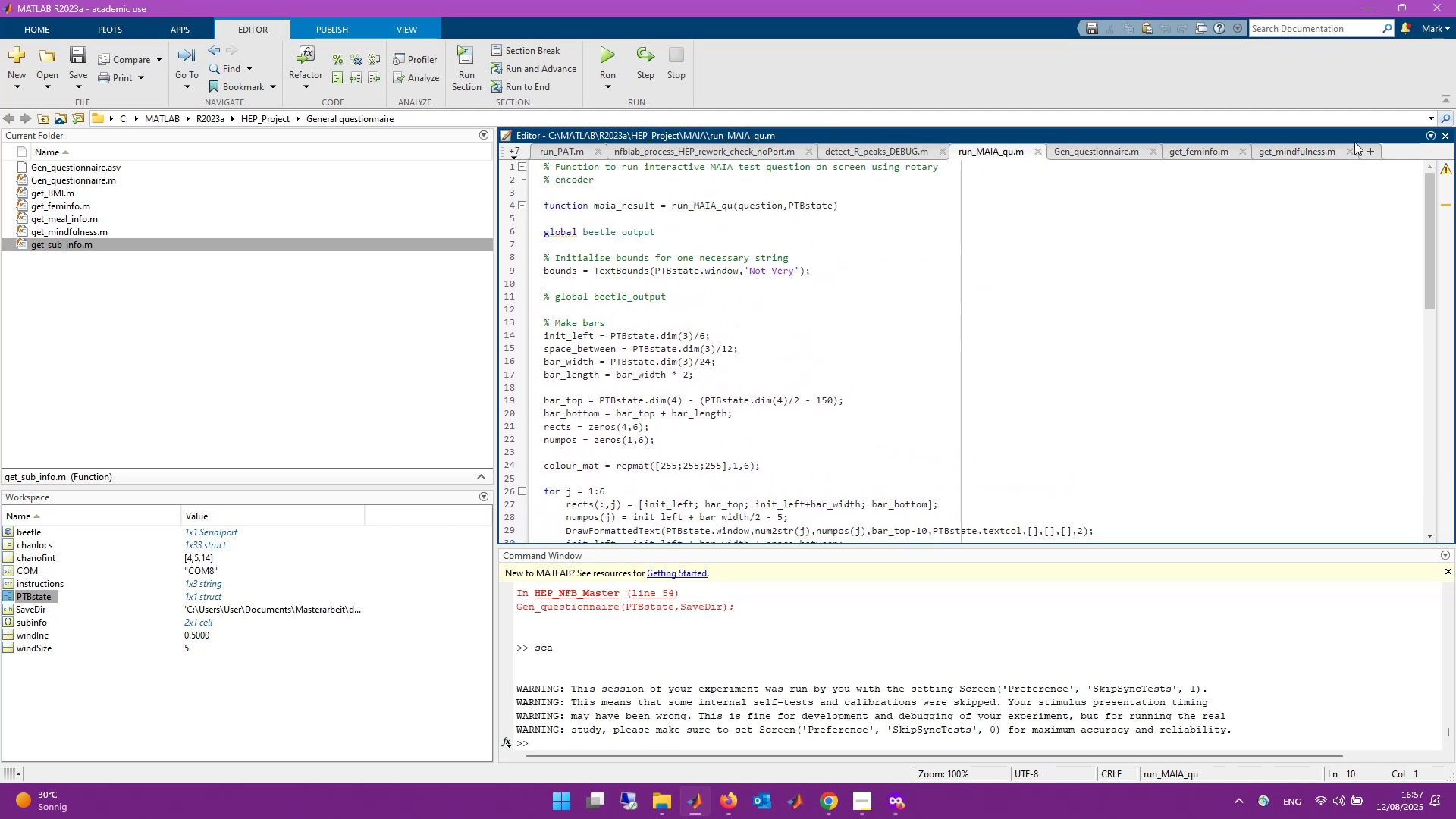 
left_click([160, 63])
 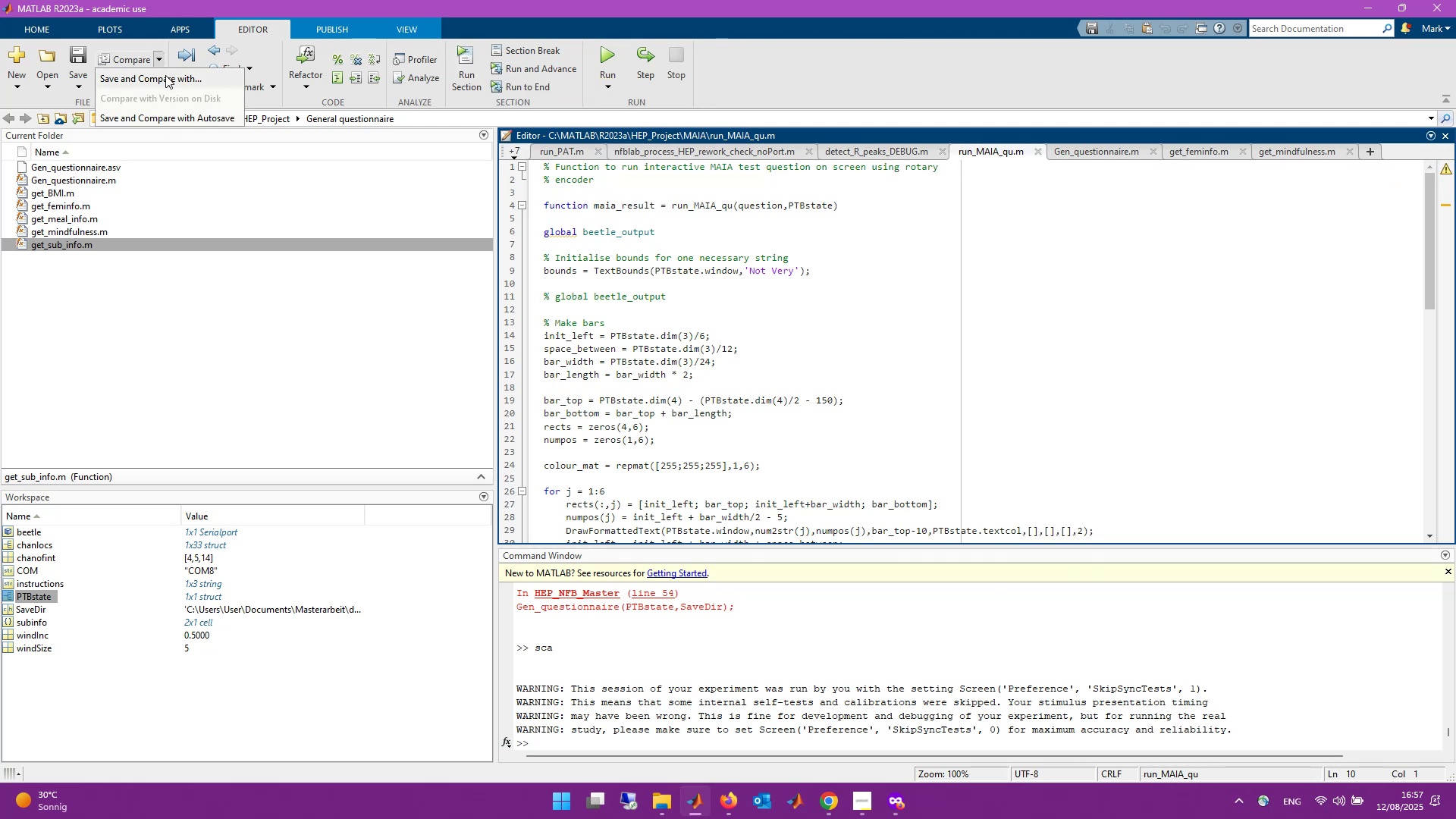 
left_click([165, 75])
 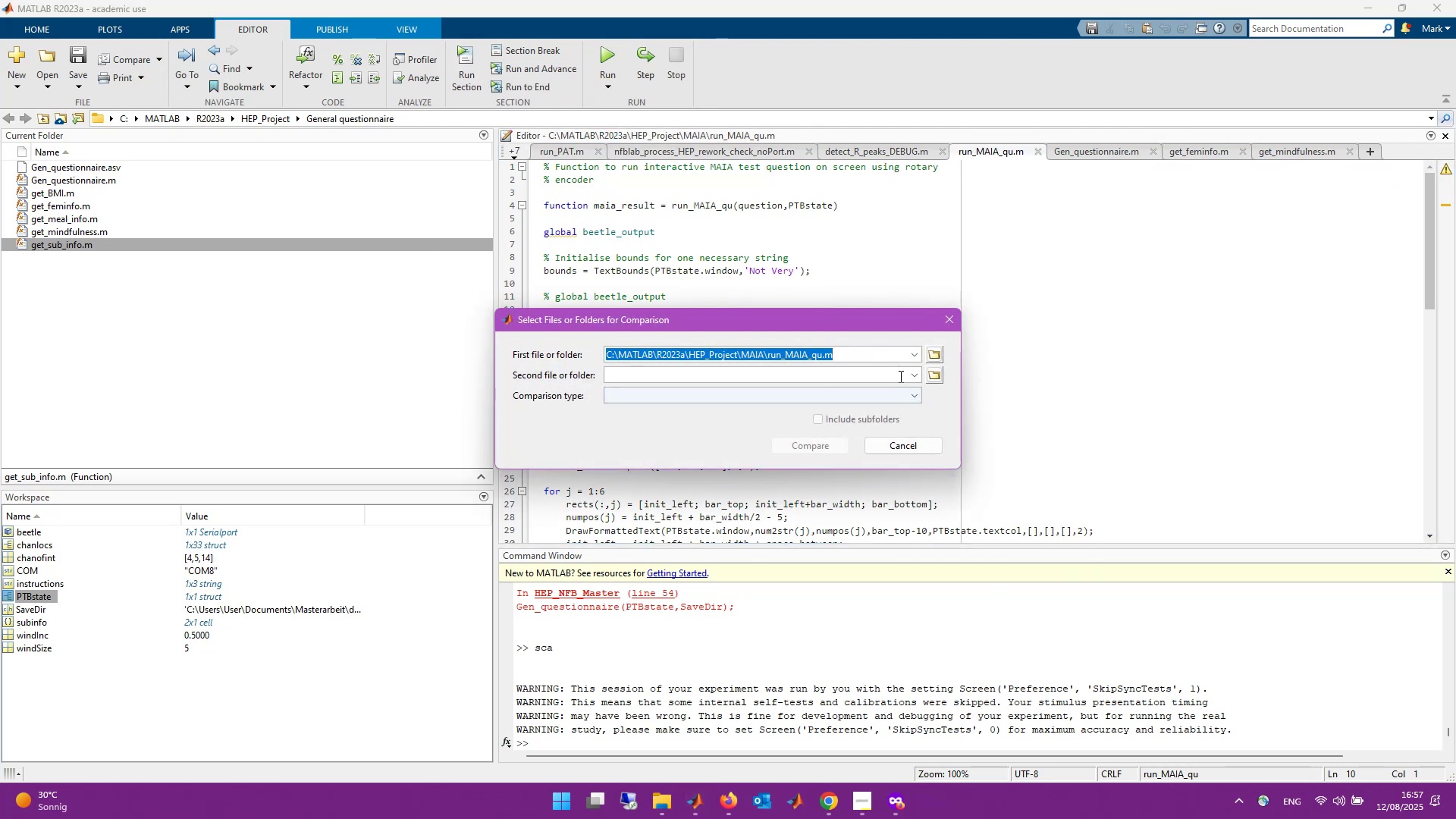 
left_click([937, 373])
 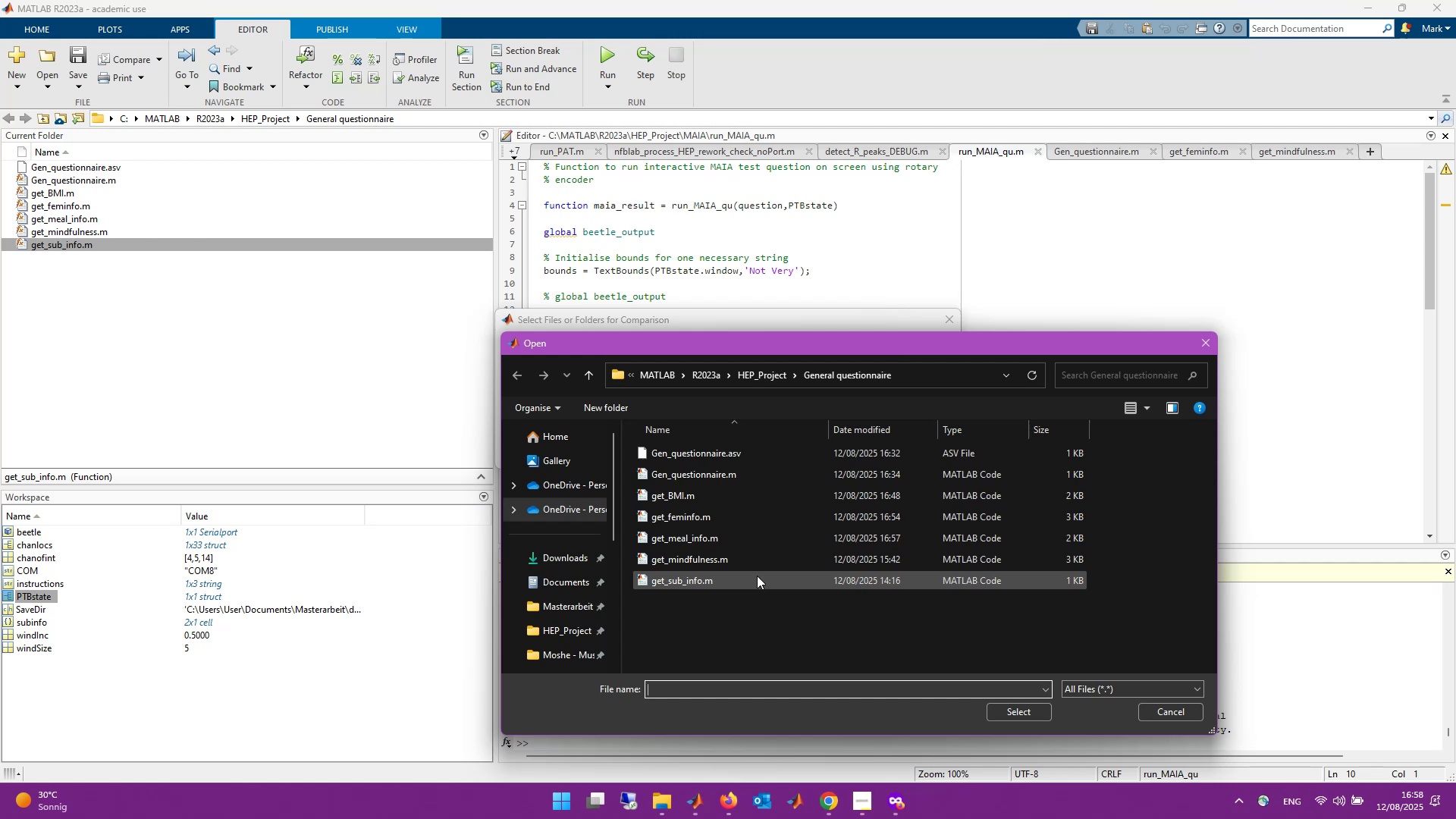 
double_click([752, 554])
 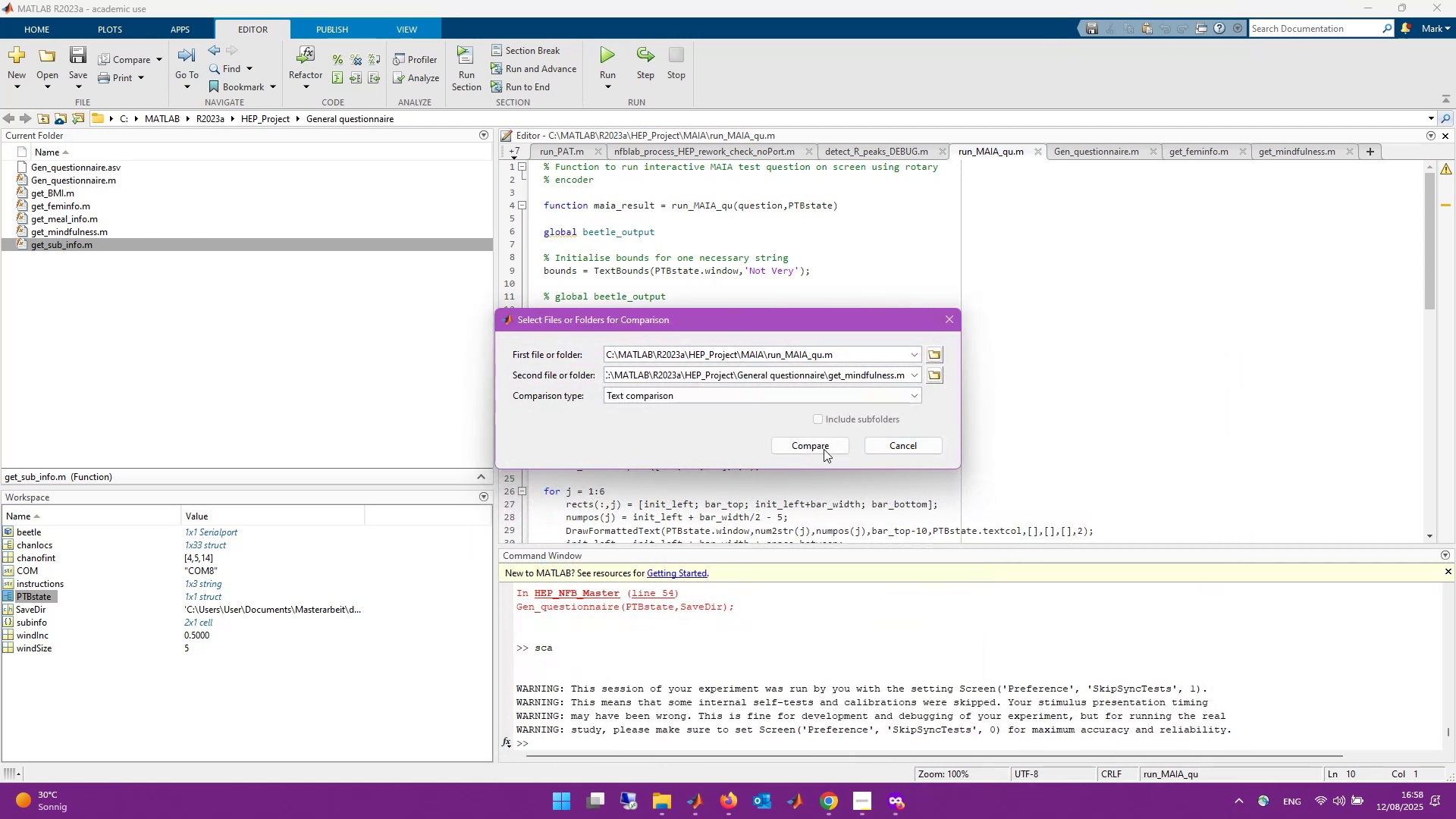 
left_click([824, 449])
 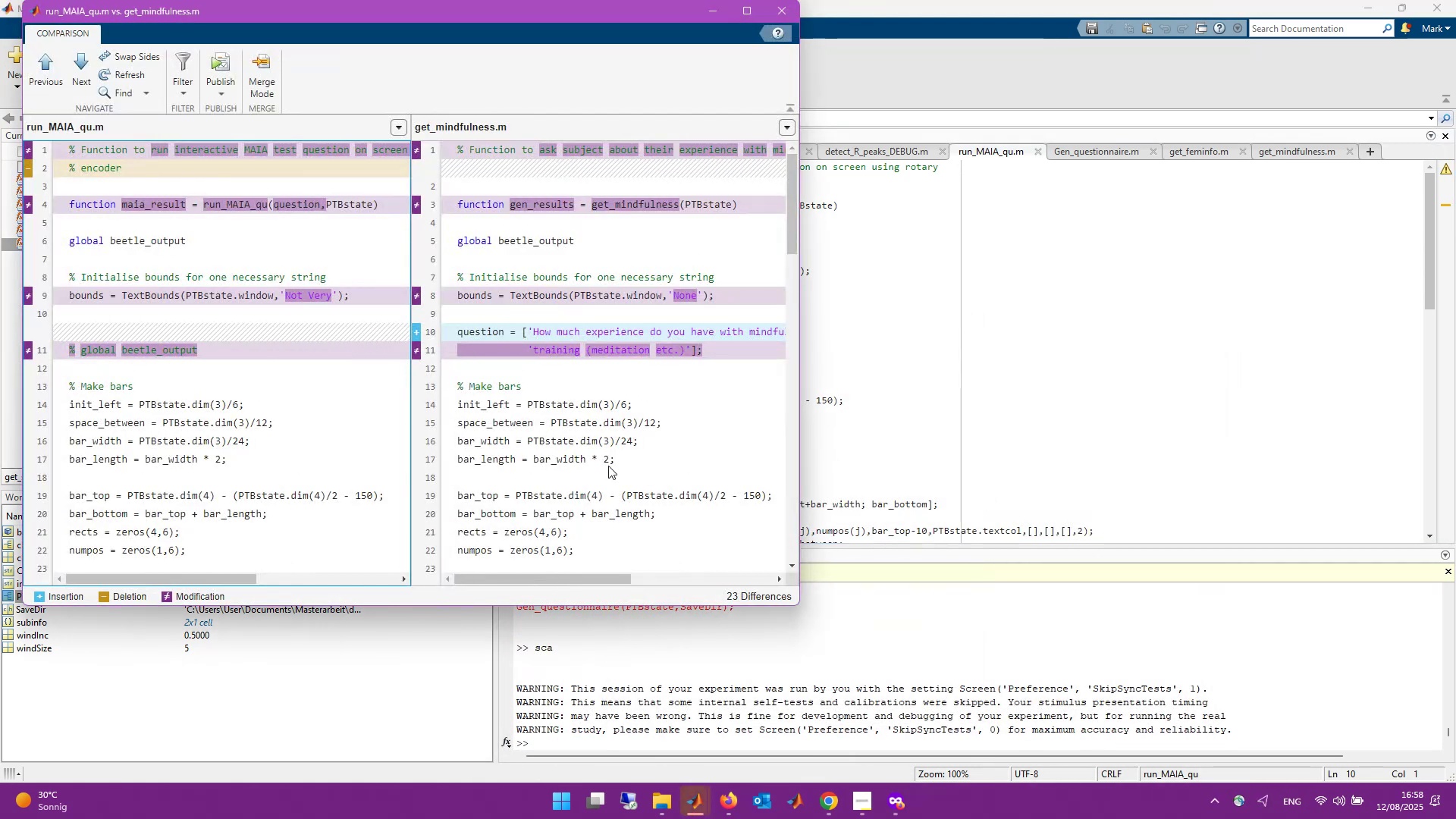 
wait(6.38)
 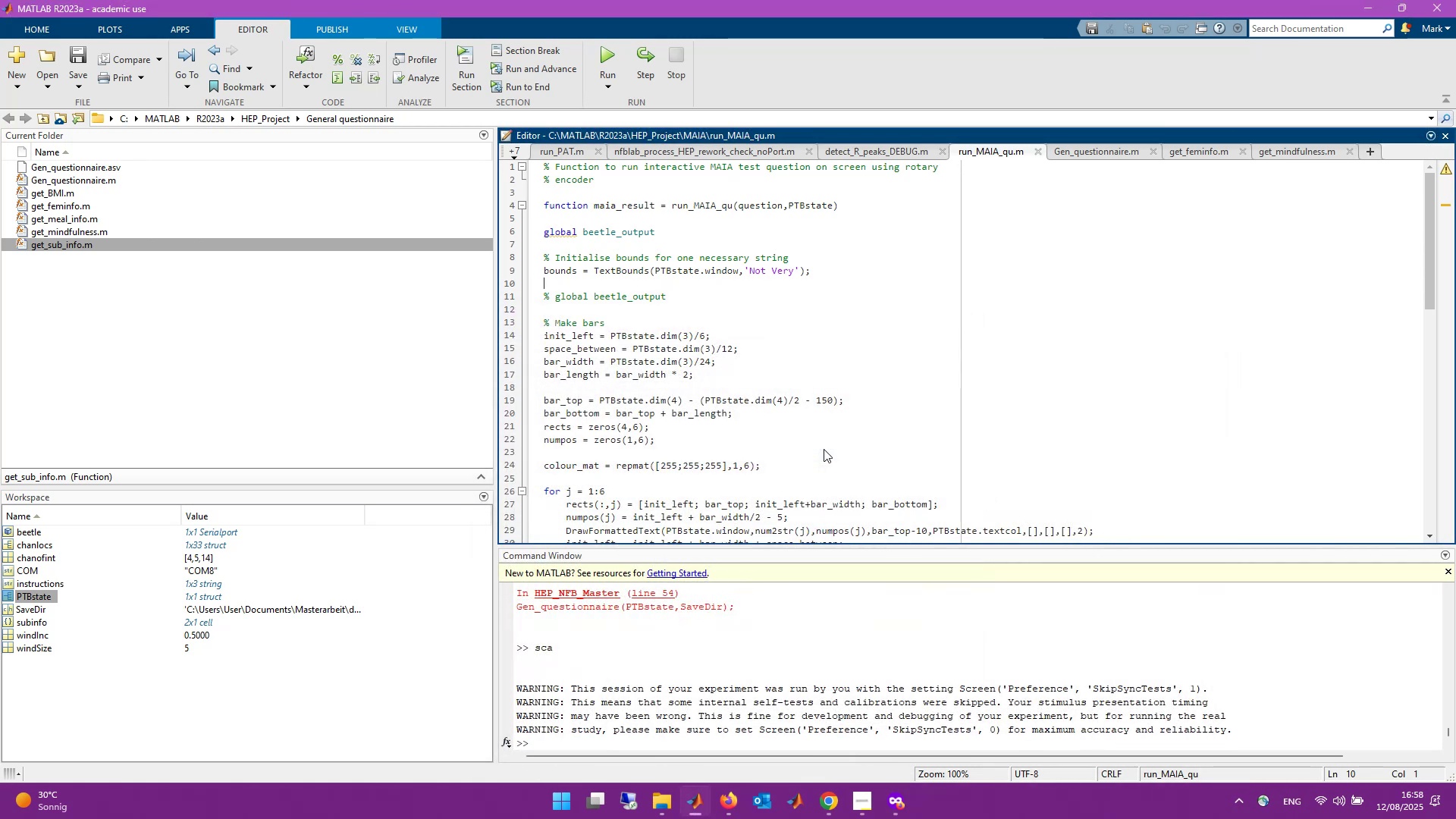 
left_click([755, 10])
 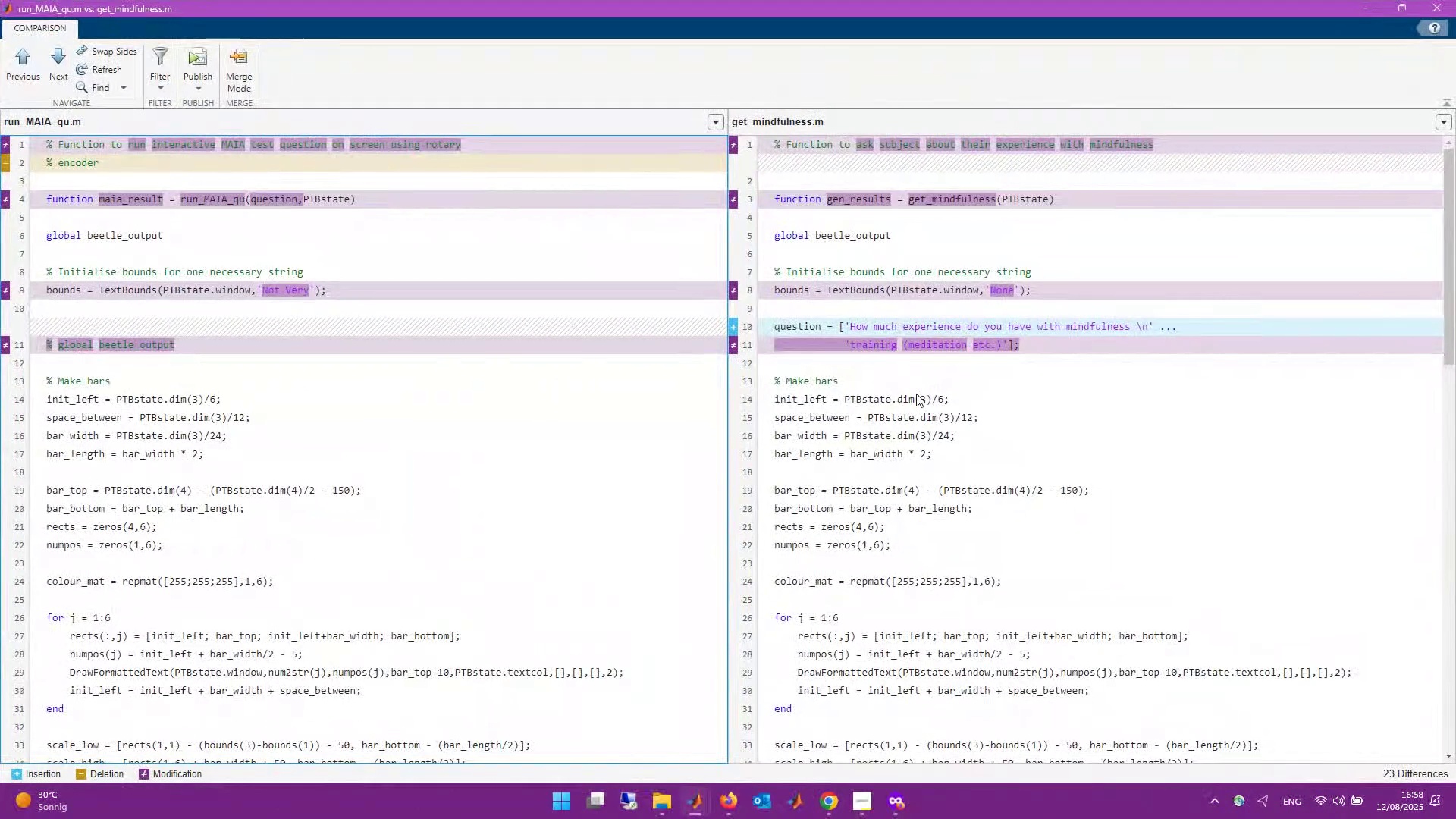 
scroll: coordinate [682, 383], scroll_direction: down, amount: 5.0
 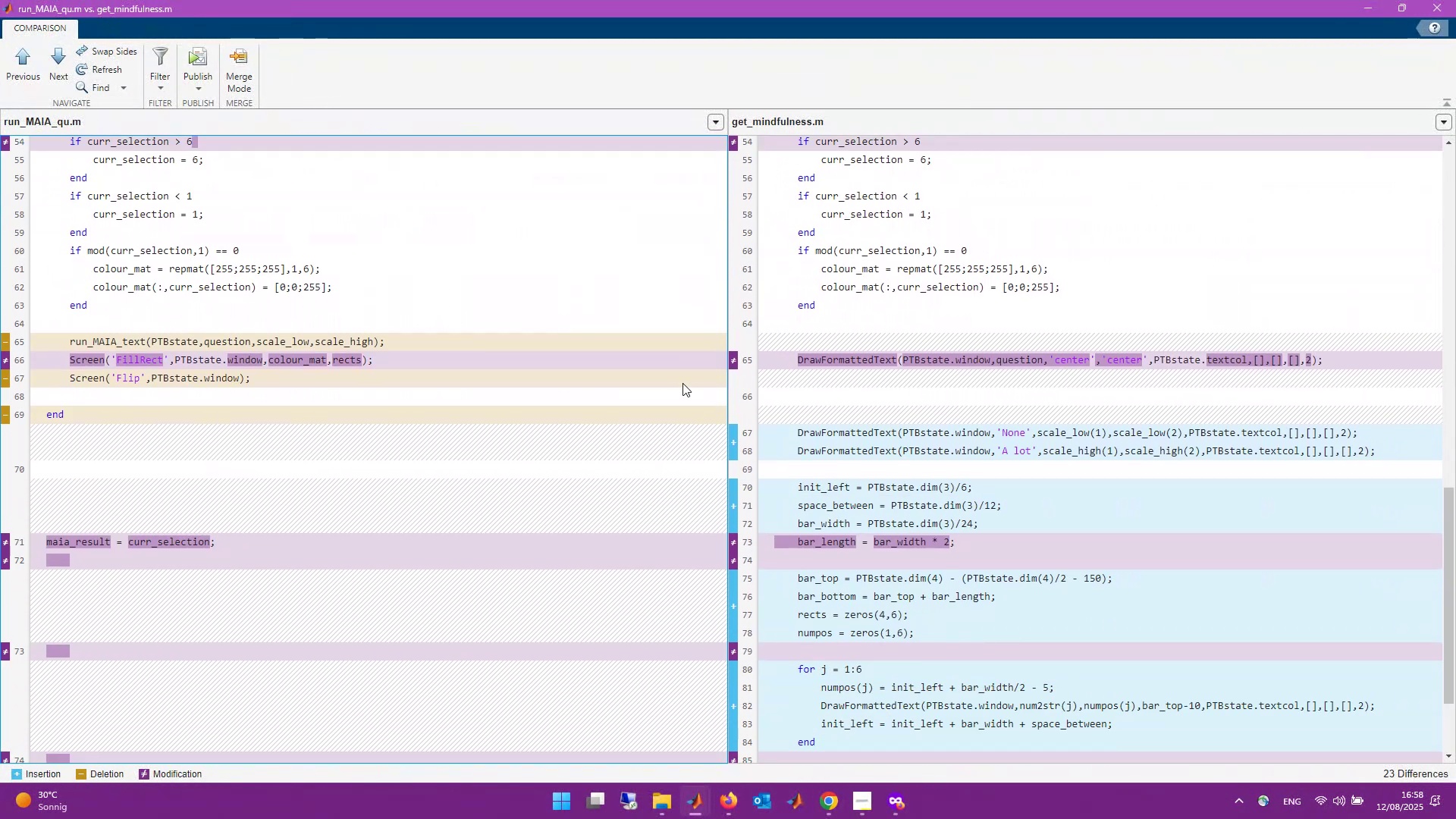 
scroll: coordinate [283, 319], scroll_direction: up, amount: 1.0
 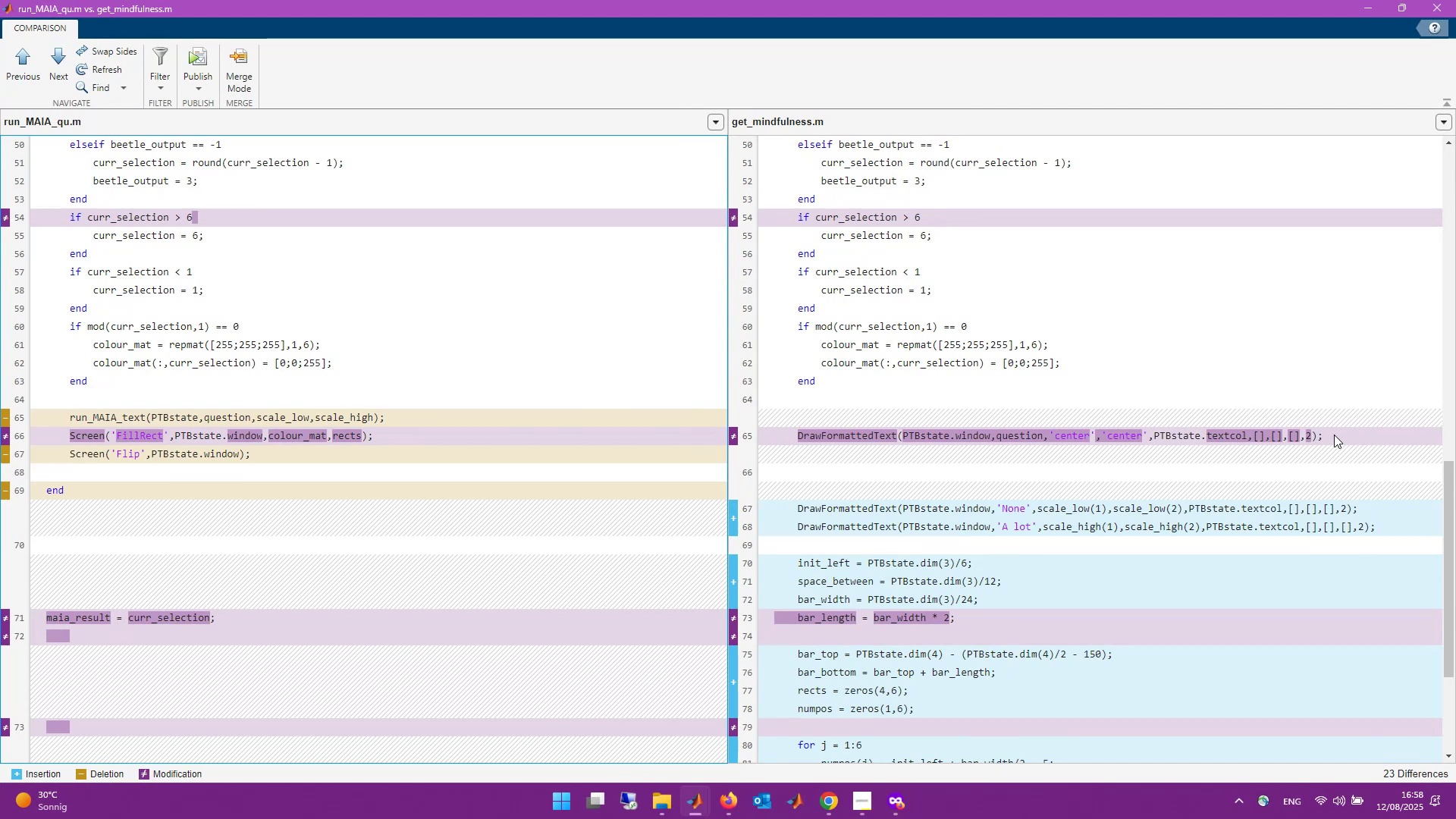 
wait(12.58)
 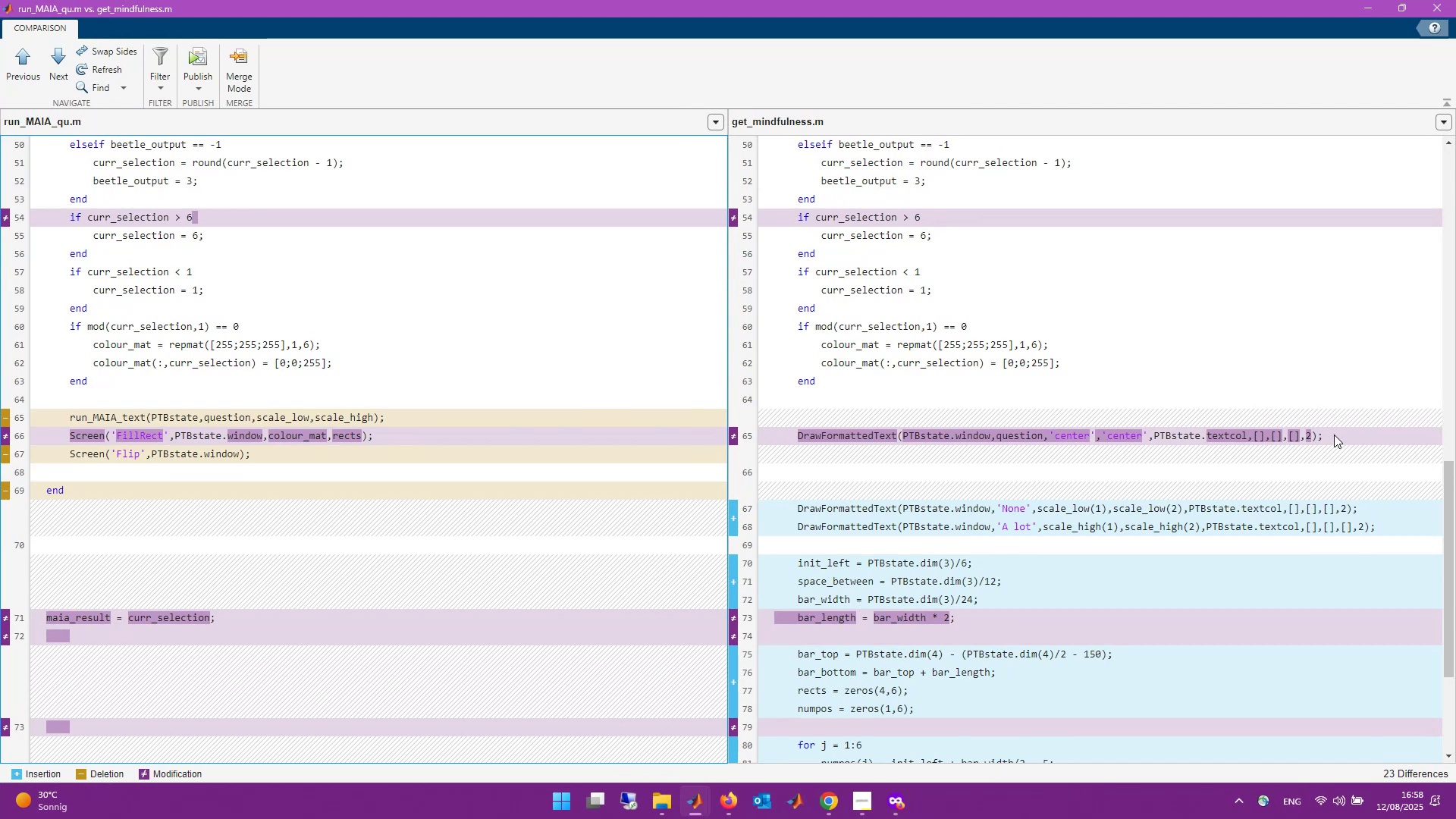 
scroll: coordinate [538, 584], scroll_direction: down, amount: 7.0
 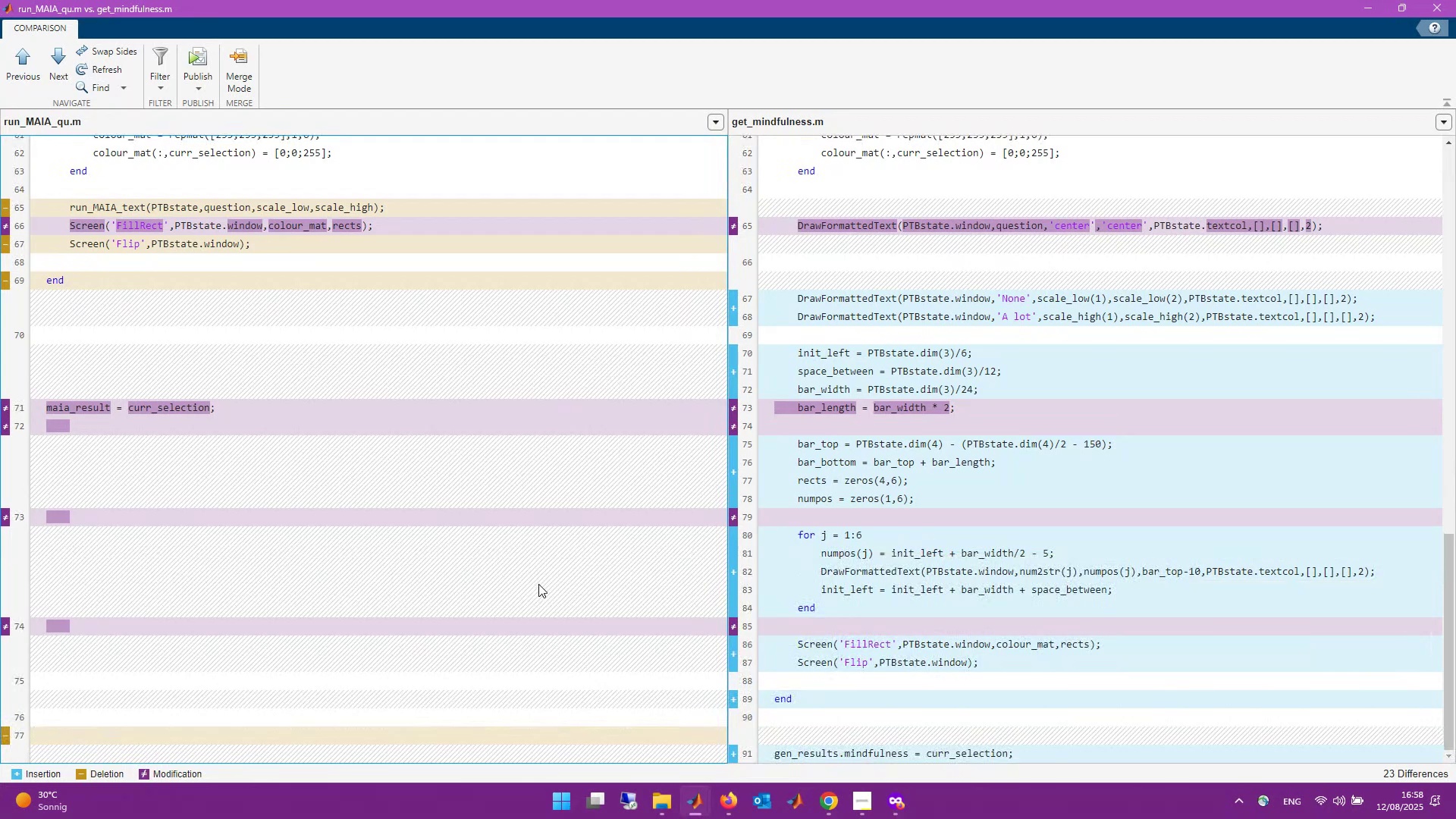 
scroll: coordinate [1025, 475], scroll_direction: up, amount: 6.0
 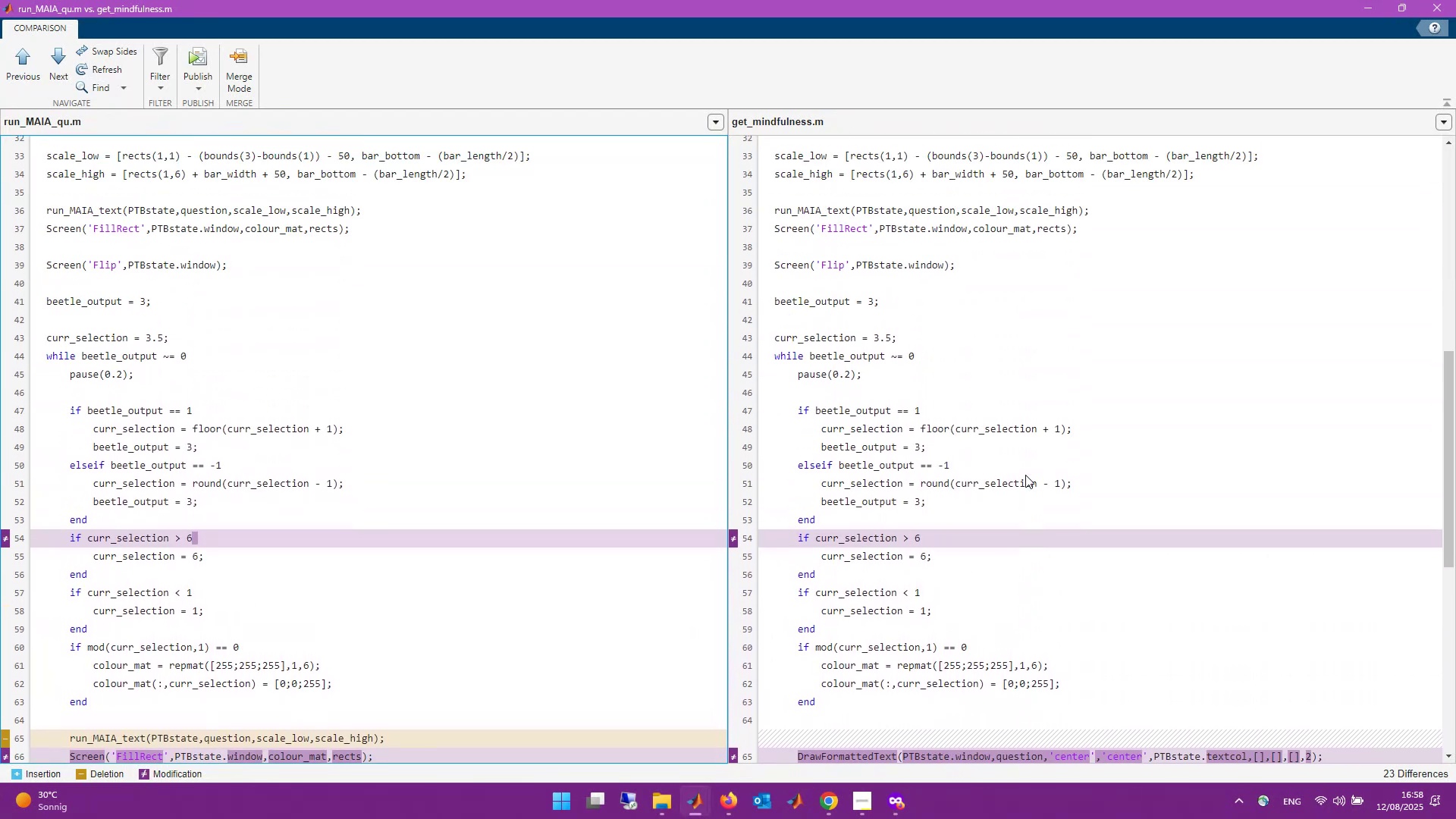 
scroll: coordinate [1046, 606], scroll_direction: down, amount: 9.0
 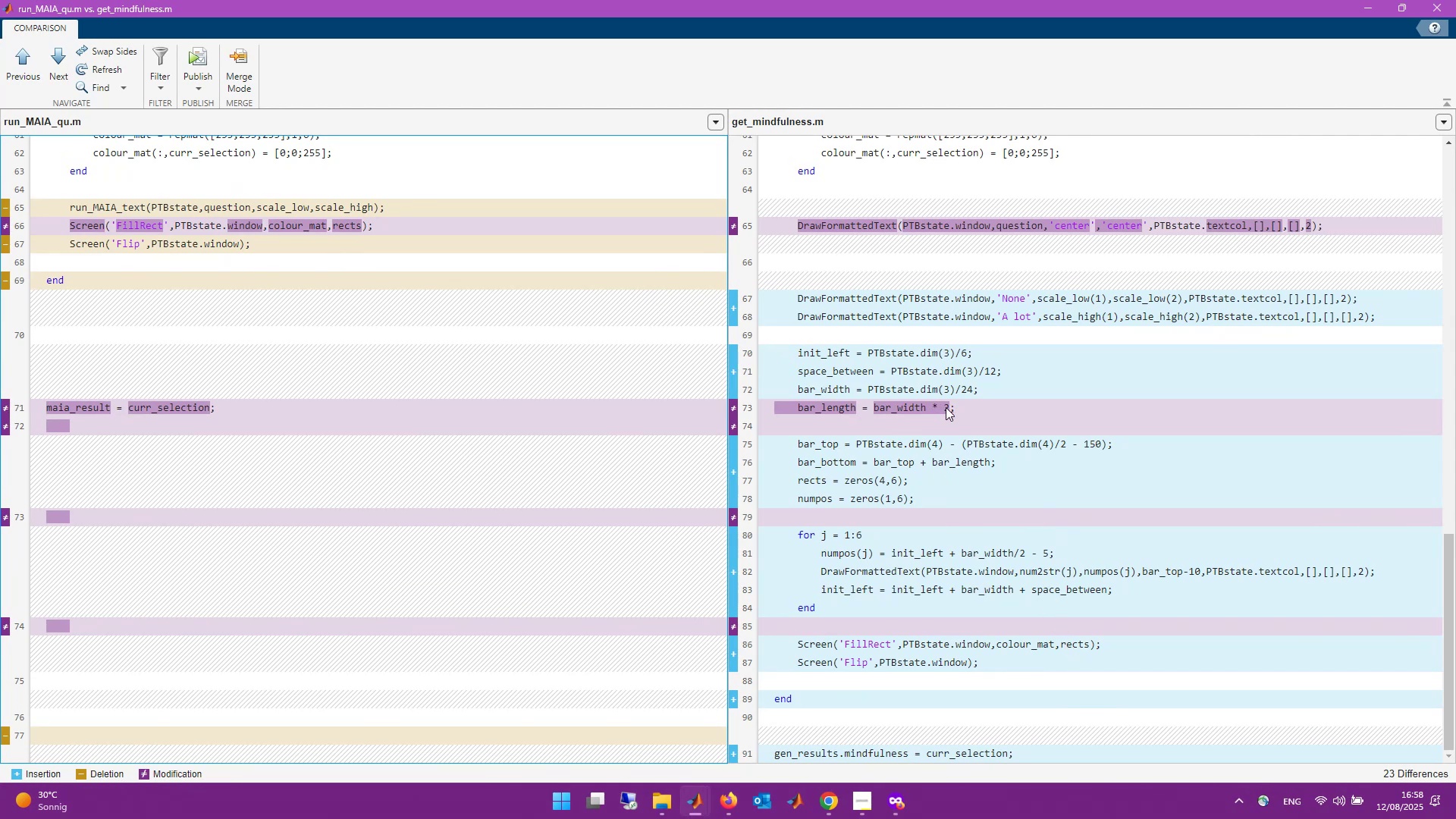 
wait(19.13)
 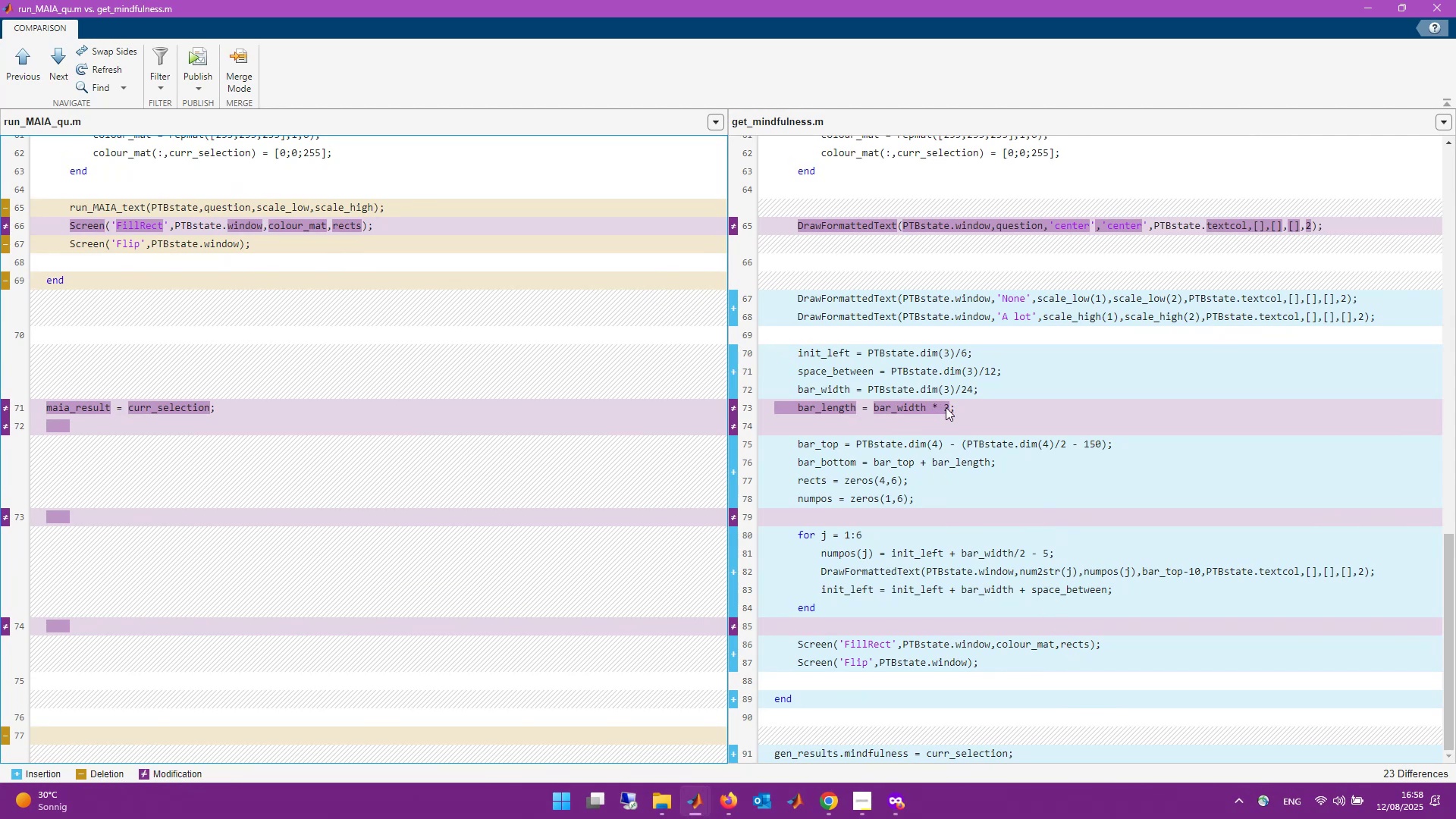 
scroll: coordinate [889, 312], scroll_direction: up, amount: 5.0
 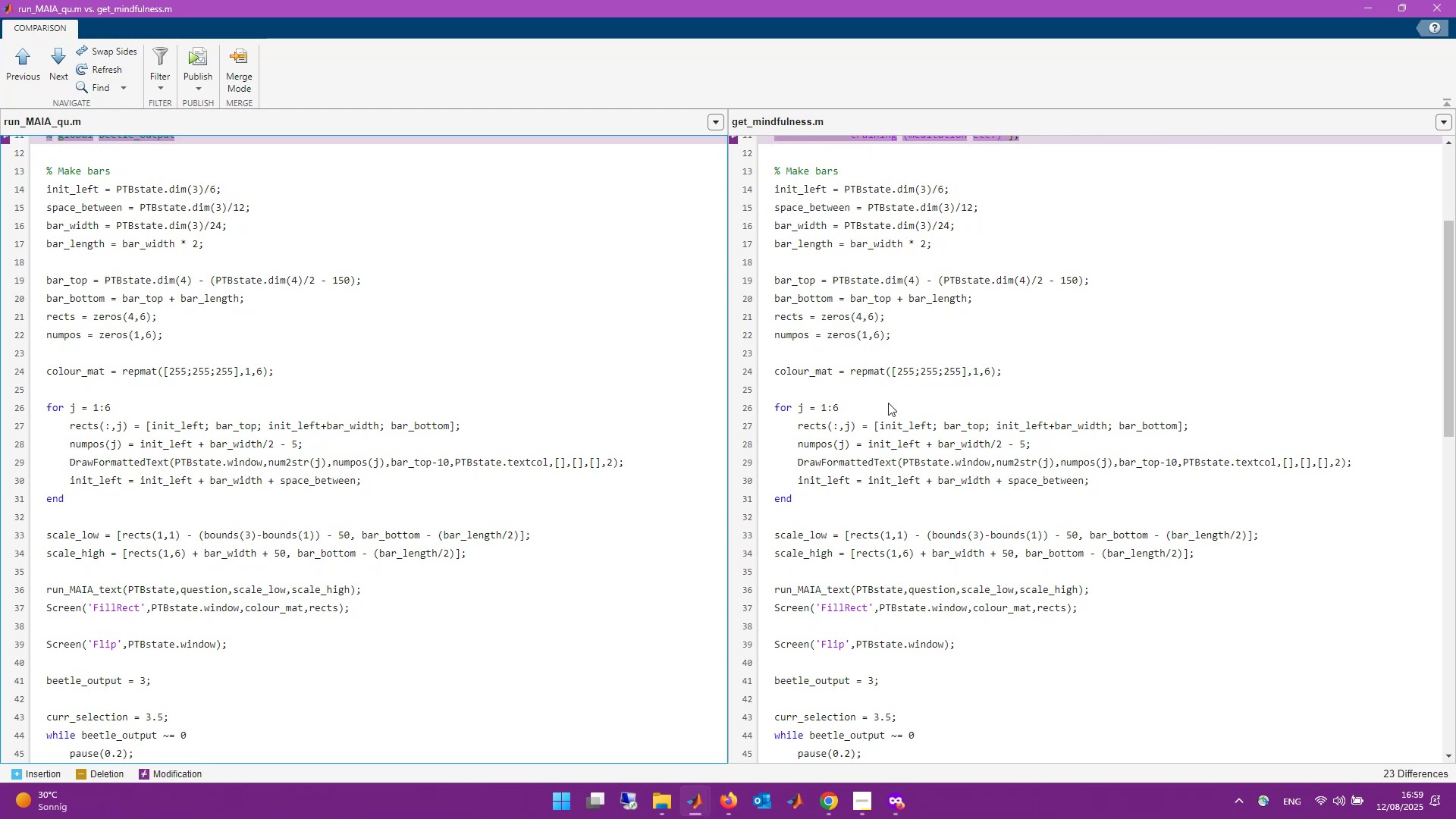 
scroll: coordinate [887, 419], scroll_direction: down, amount: 4.0
 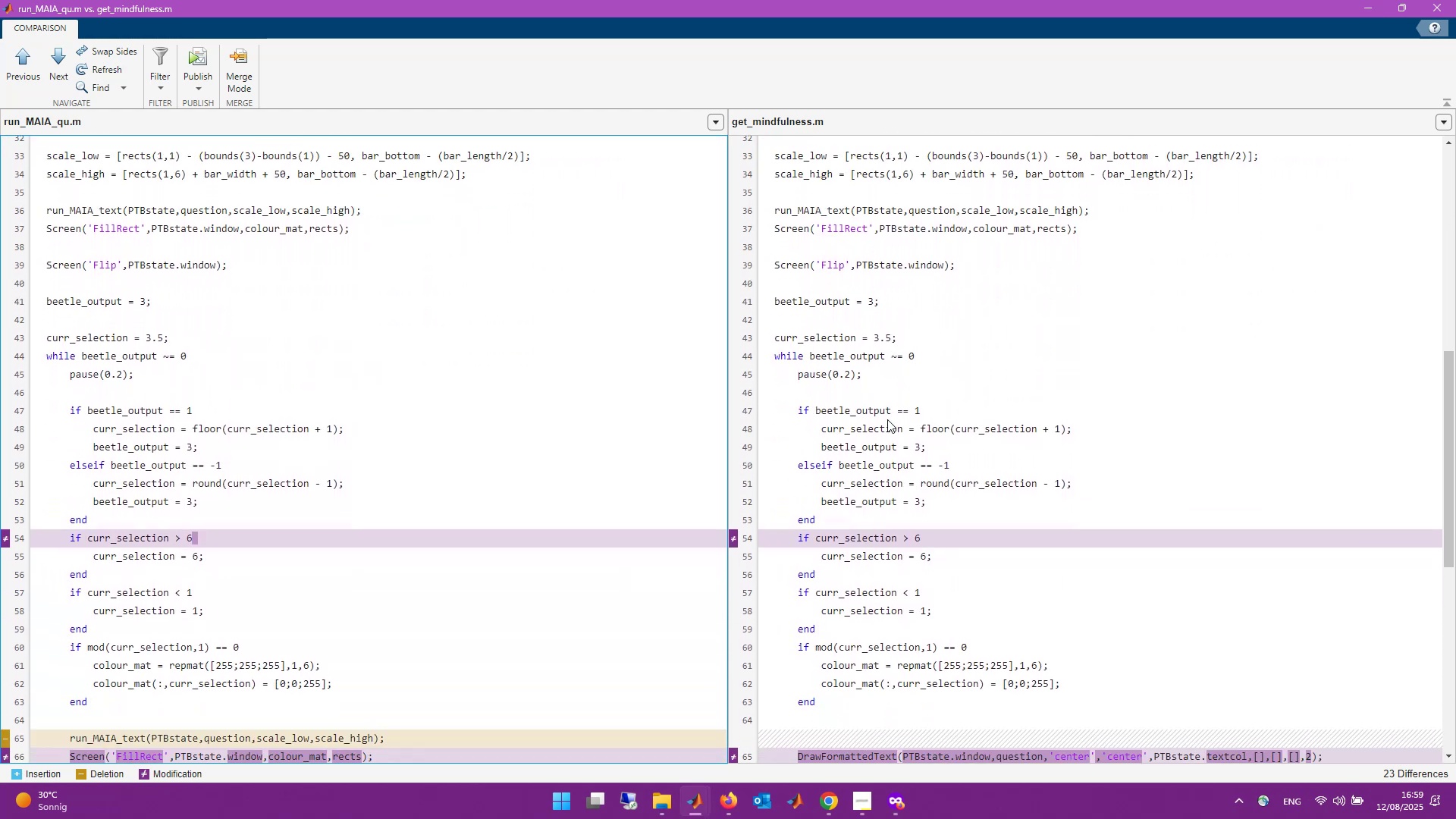 
scroll: coordinate [1043, 382], scroll_direction: up, amount: 6.0
 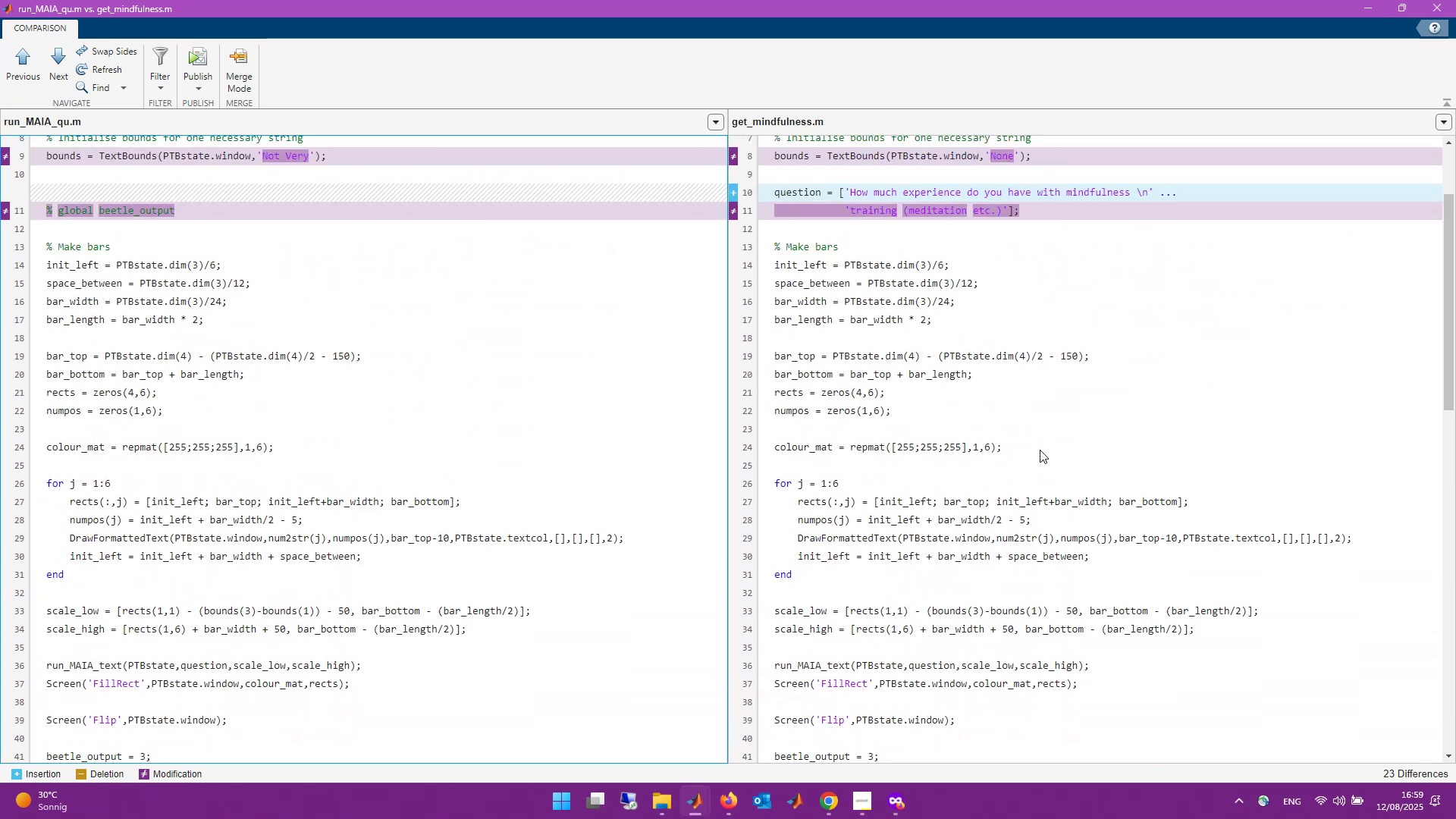 
scroll: coordinate [1037, 458], scroll_direction: none, amount: 0.0
 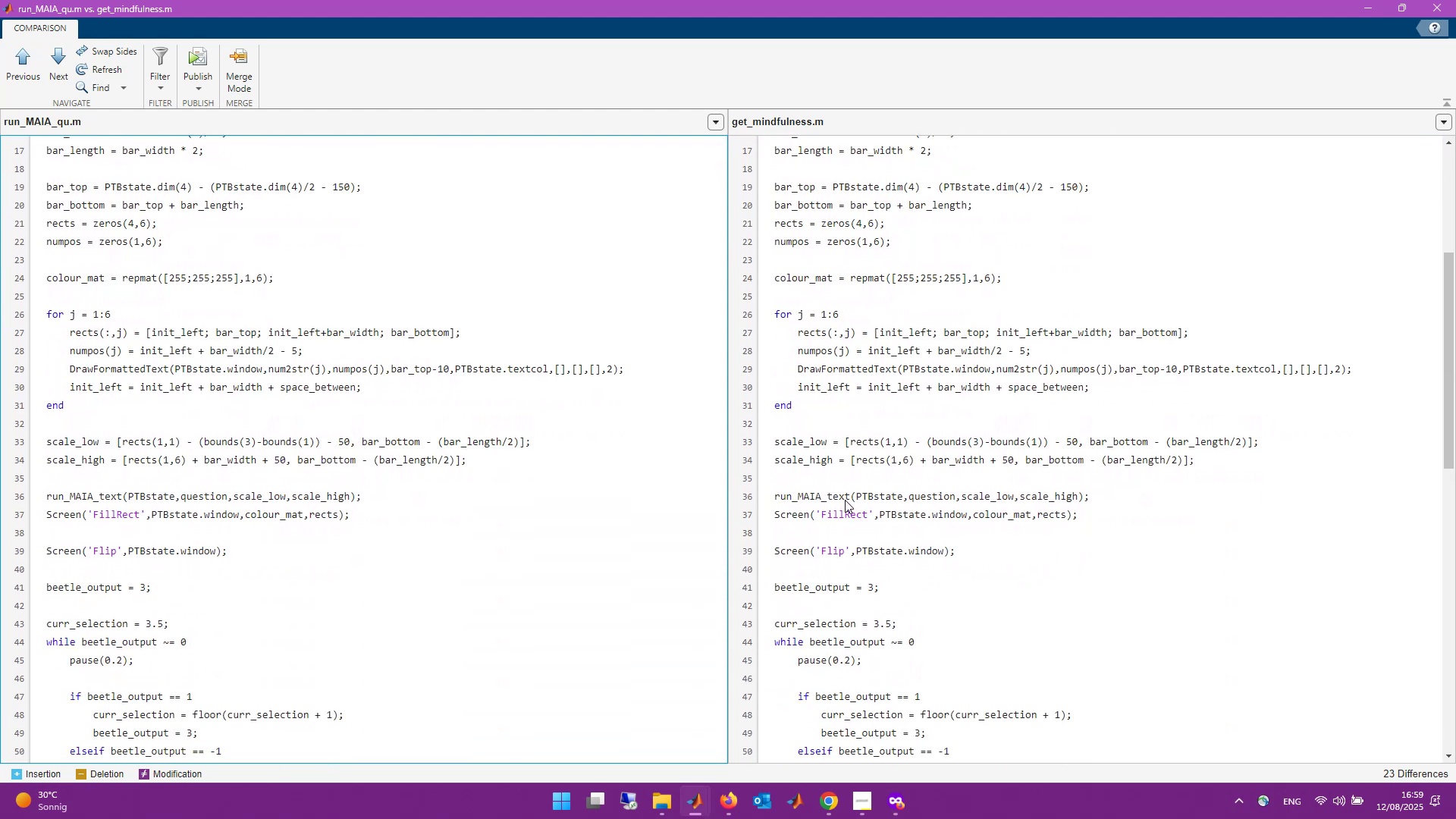 
wait(7.41)
 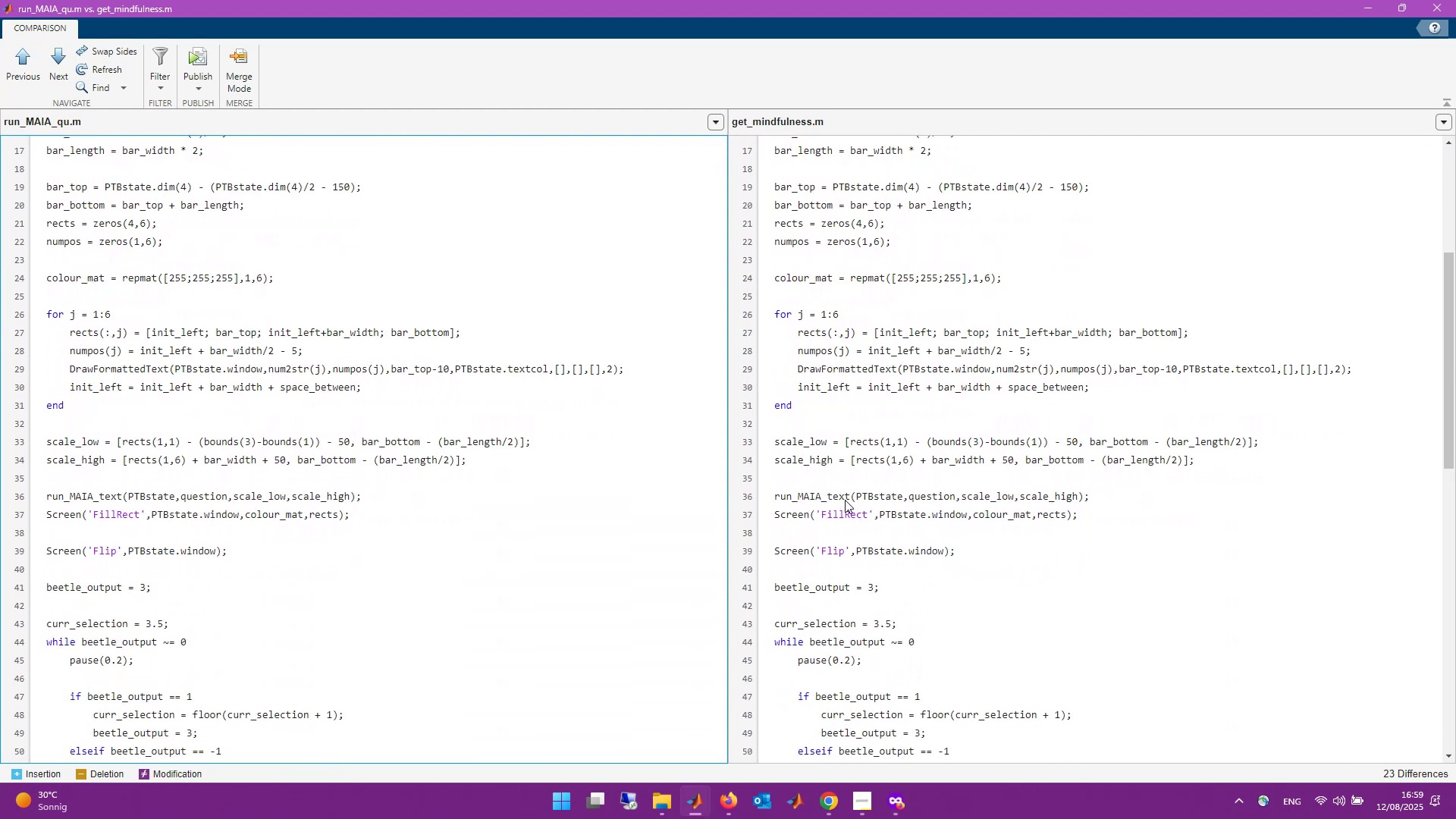 
scroll: coordinate [943, 518], scroll_direction: down, amount: 2.0
 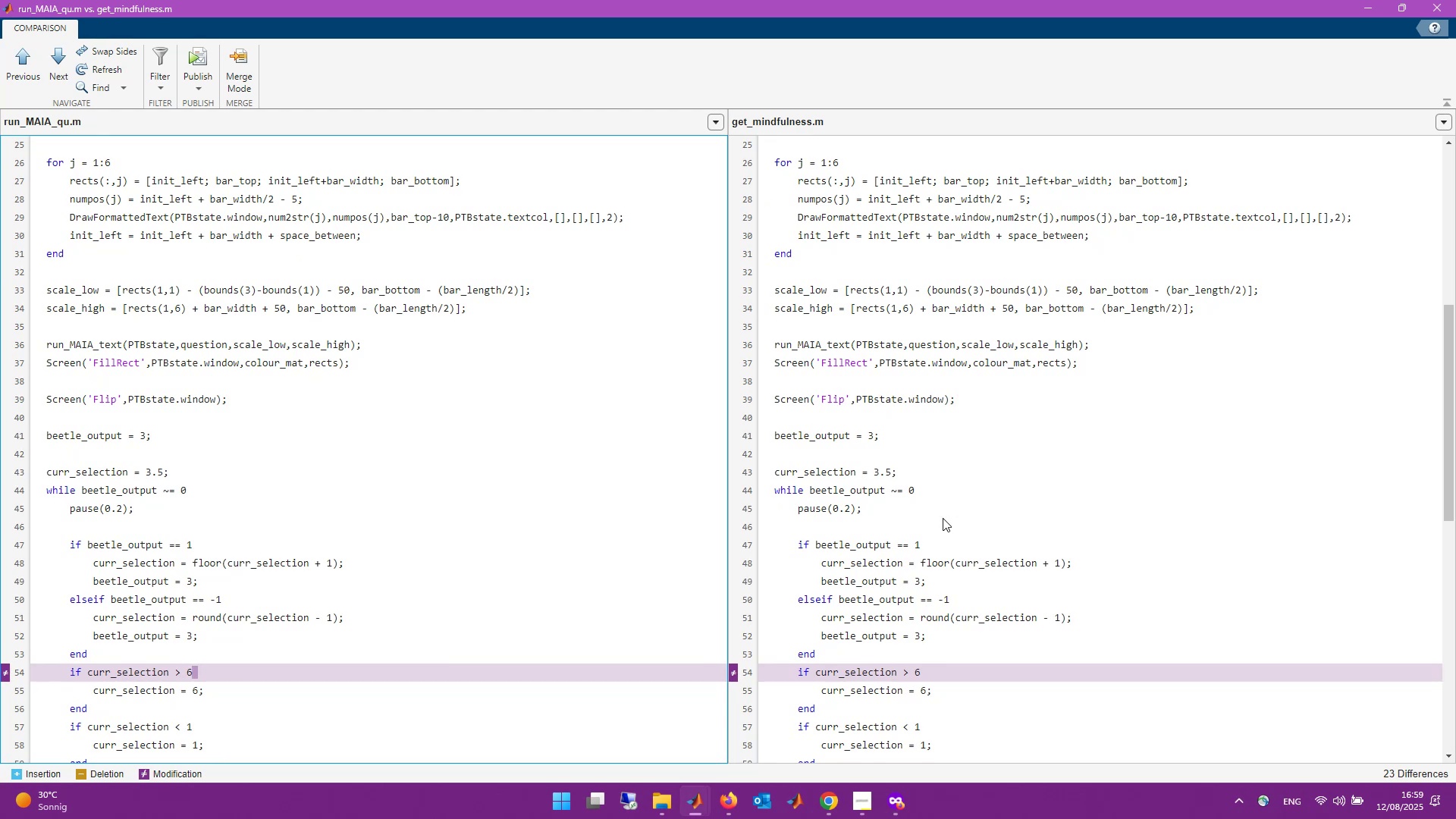 
key(Alt+Tab)
 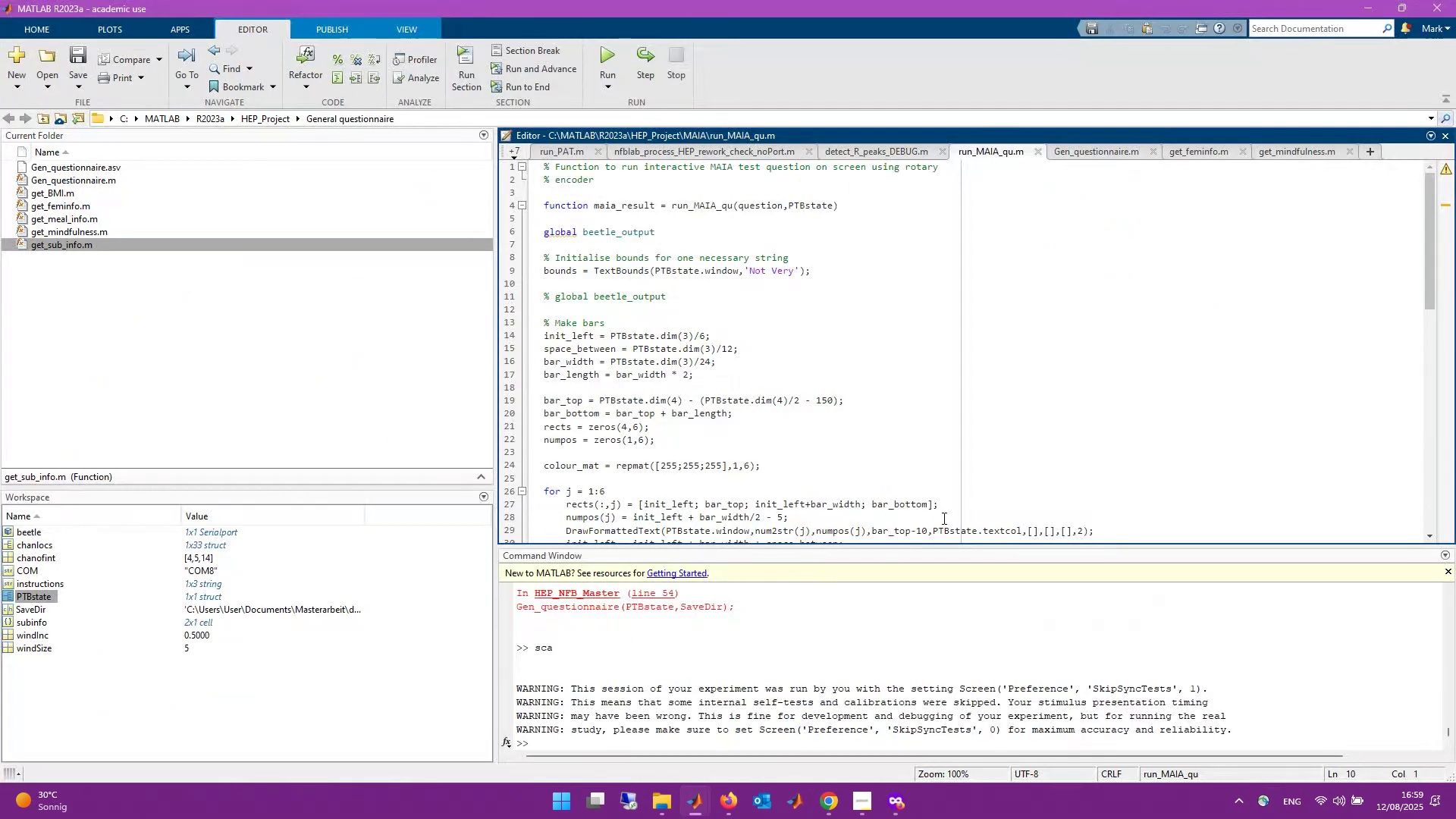 
scroll: coordinate [924, 416], scroll_direction: down, amount: 2.0
 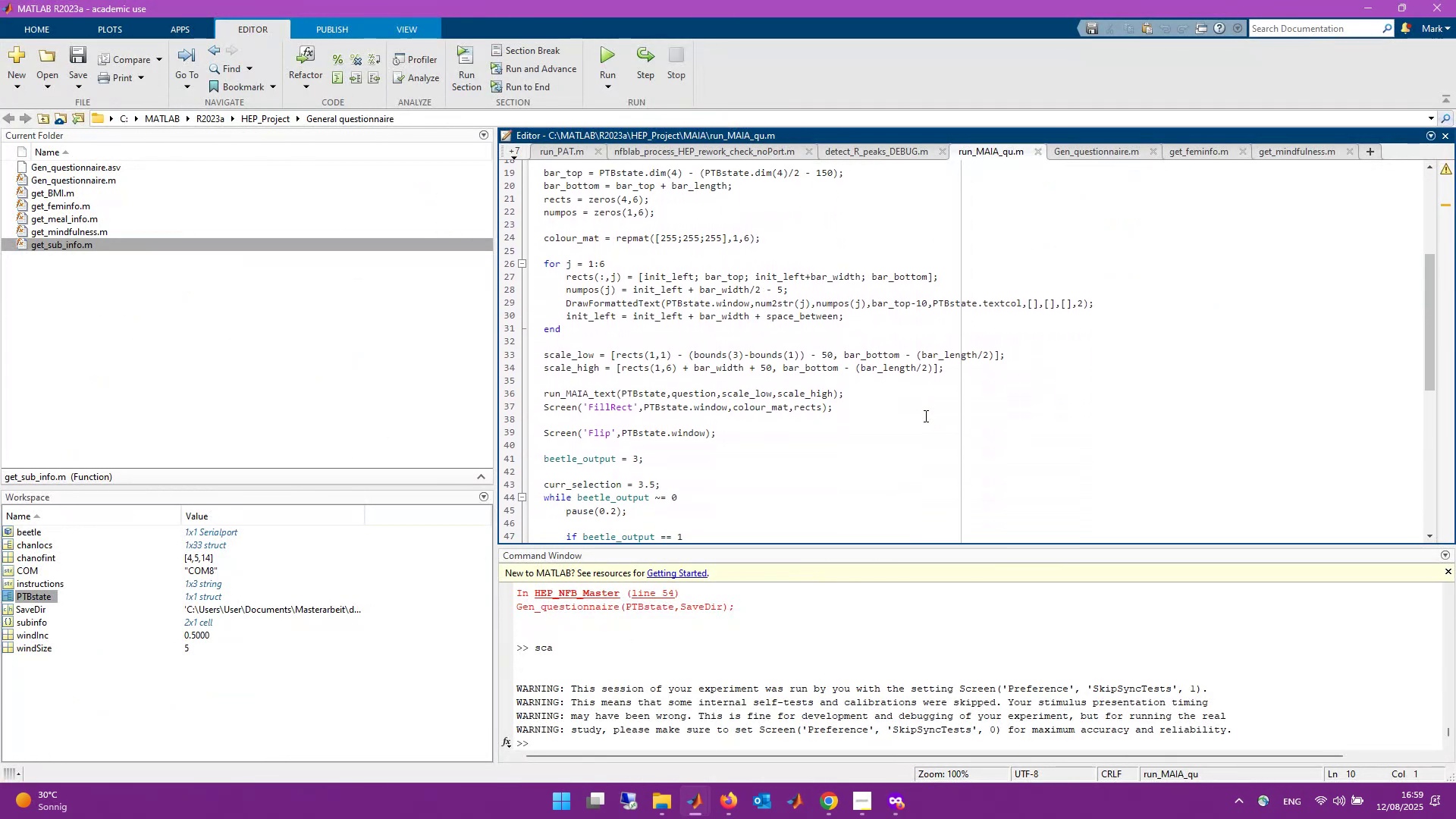 
scroll: coordinate [924, 416], scroll_direction: up, amount: 1.0
 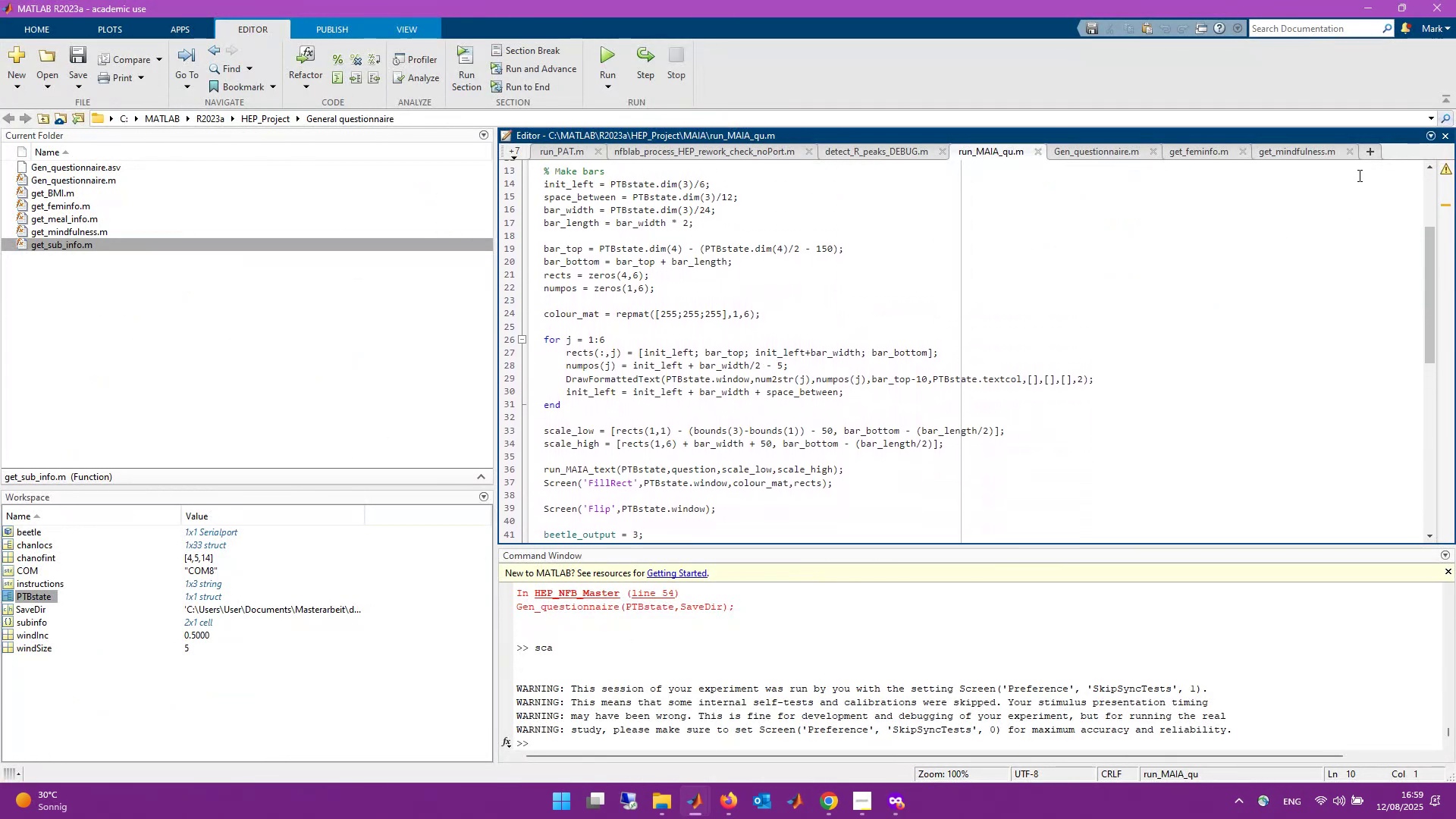 
left_click([1314, 152])
 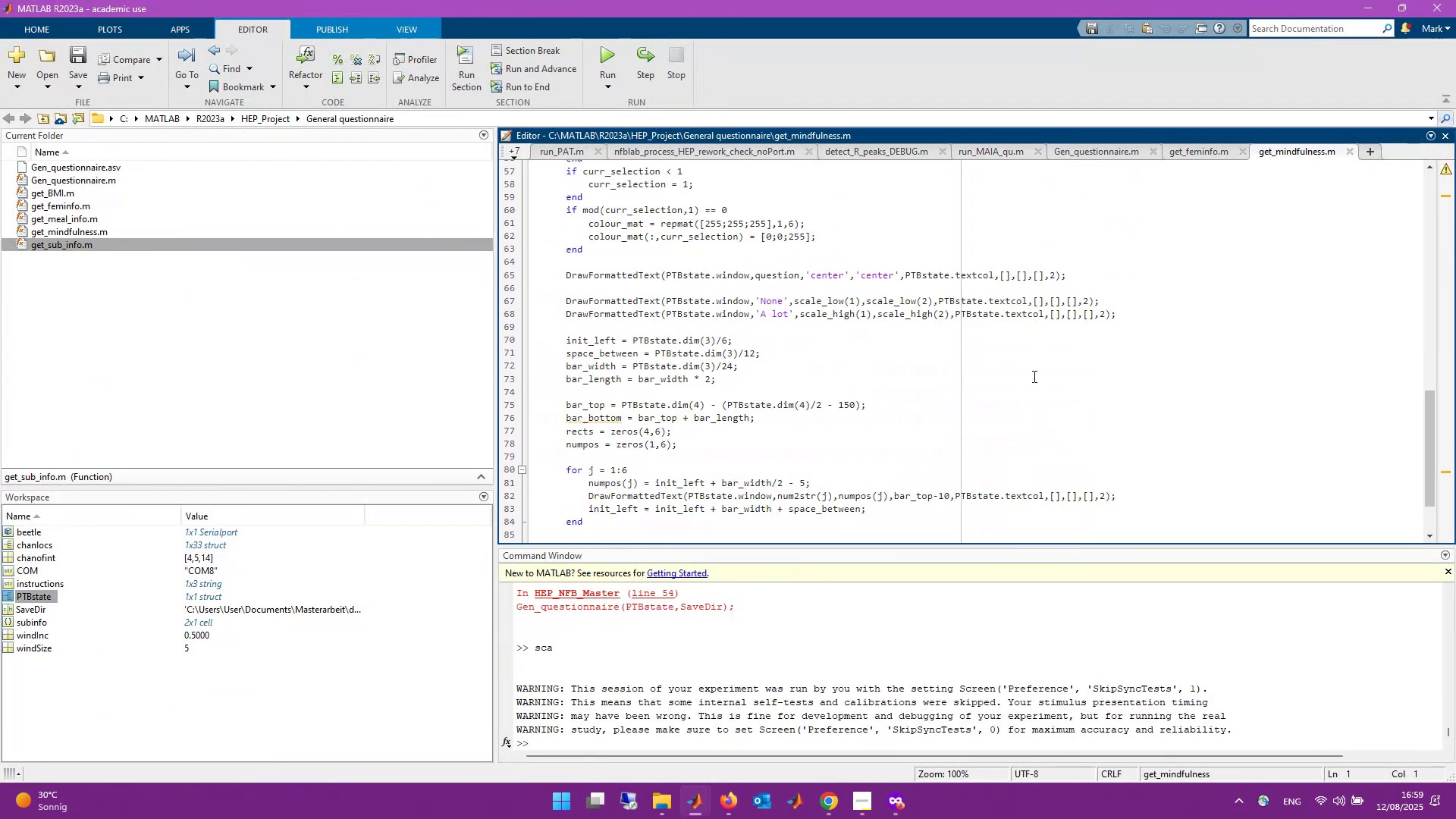 
scroll: coordinate [993, 407], scroll_direction: up, amount: 3.0
 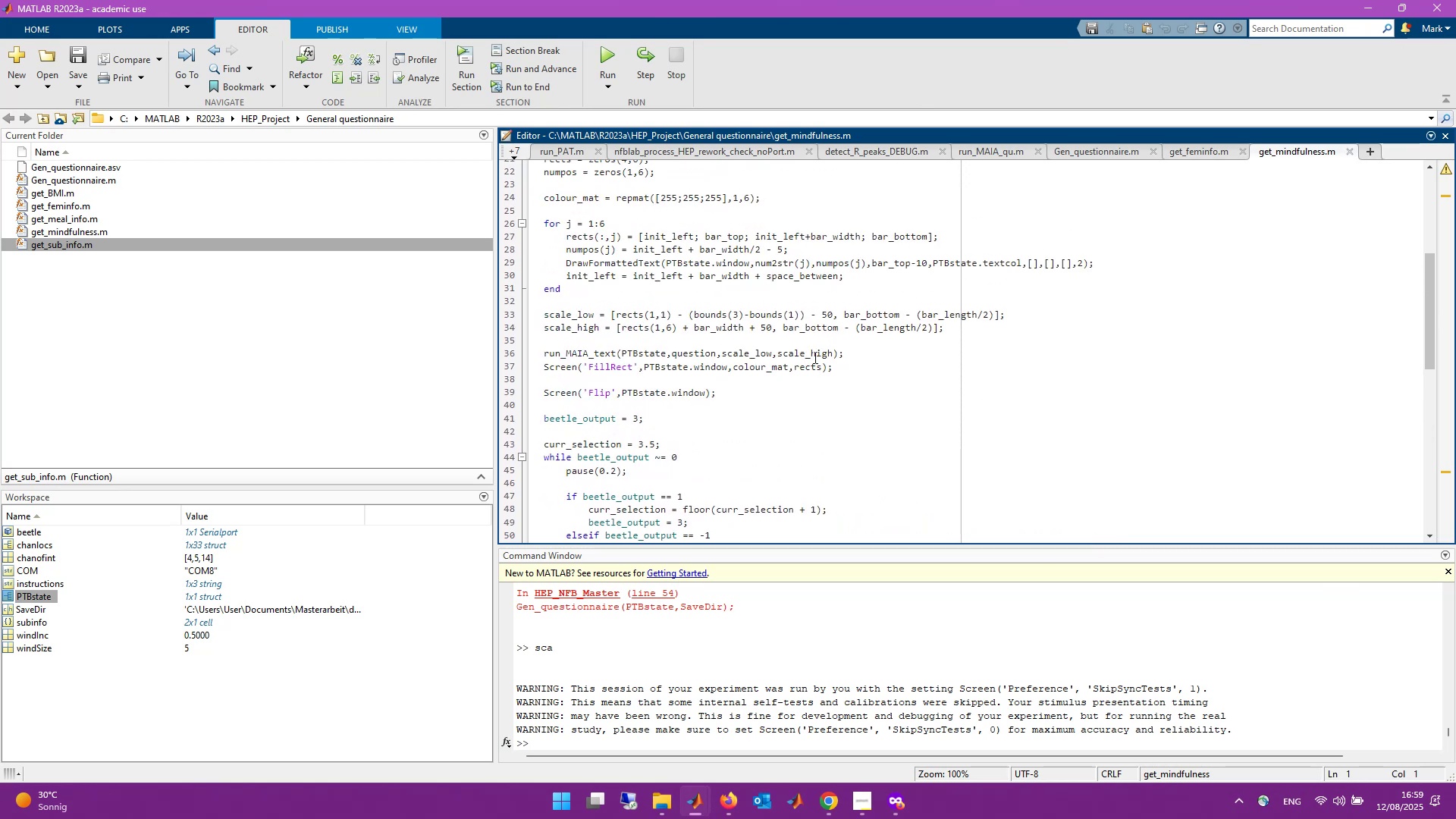 
left_click_drag(start_coordinate=[873, 351], to_coordinate=[519, 352])
 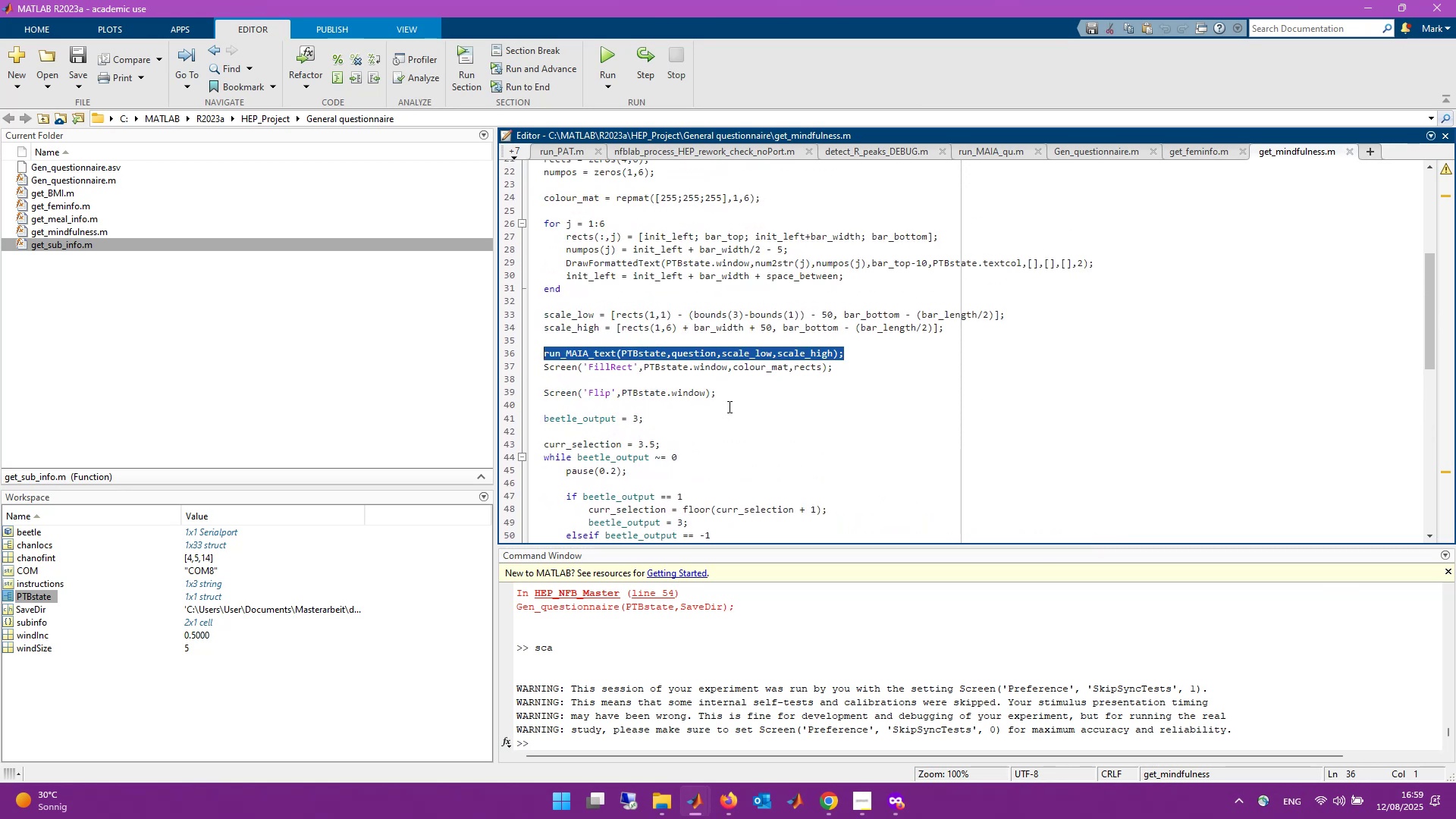 
scroll: coordinate [750, 424], scroll_direction: up, amount: 1.0
 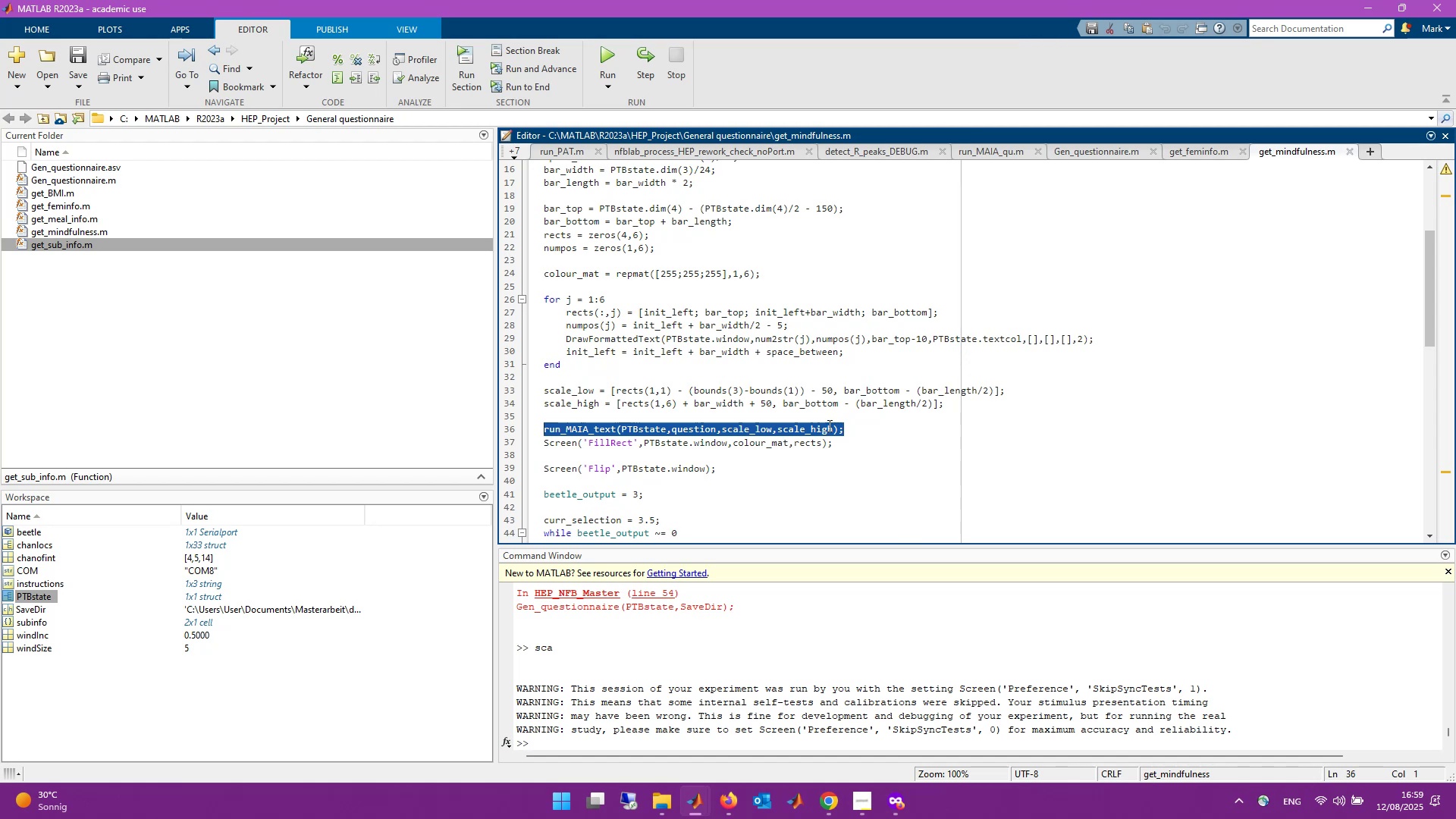 
left_click([1031, 422])
 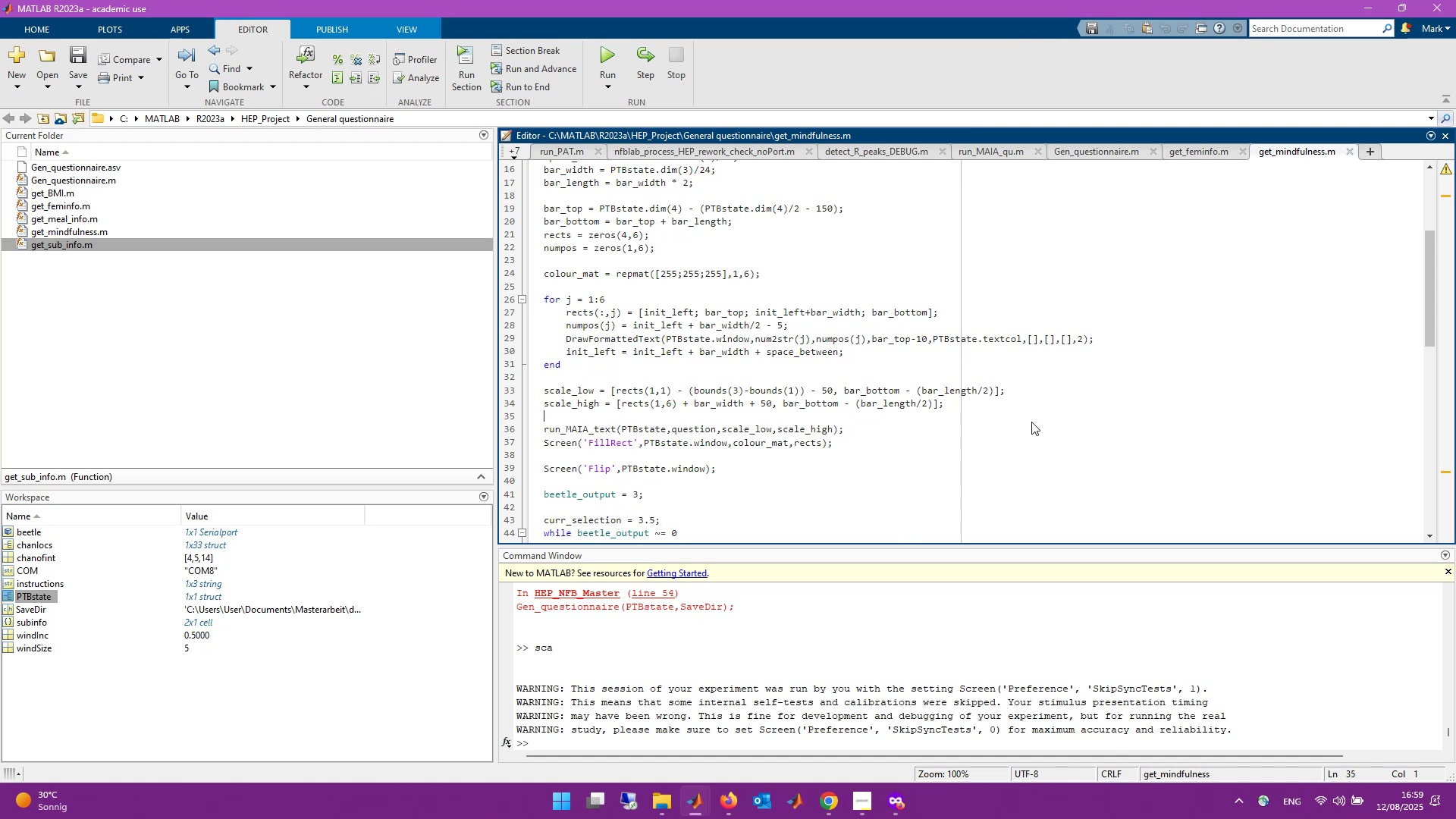 
scroll: coordinate [1031, 422], scroll_direction: up, amount: 2.0
 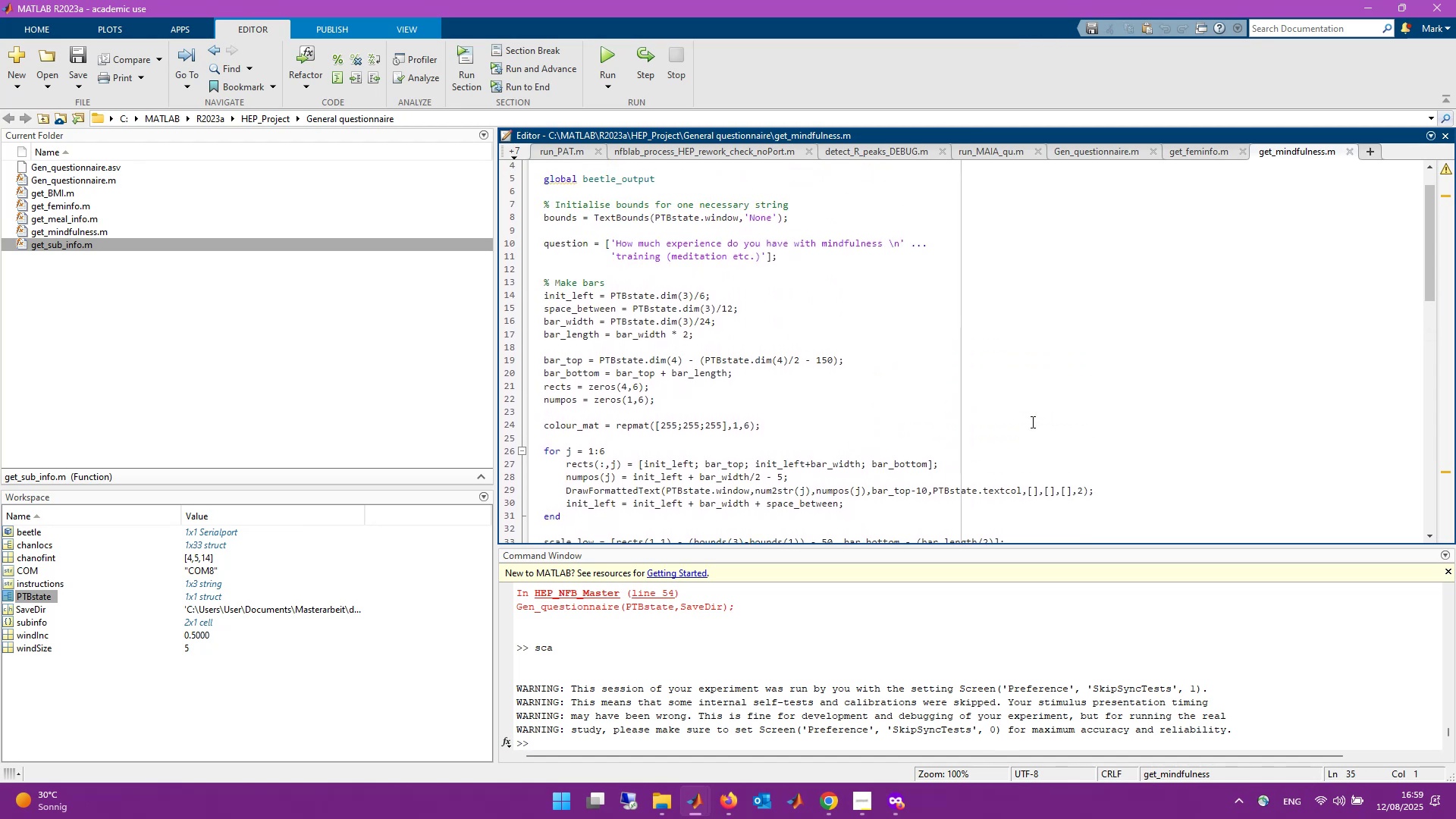 
scroll: coordinate [1031, 422], scroll_direction: down, amount: 2.0
 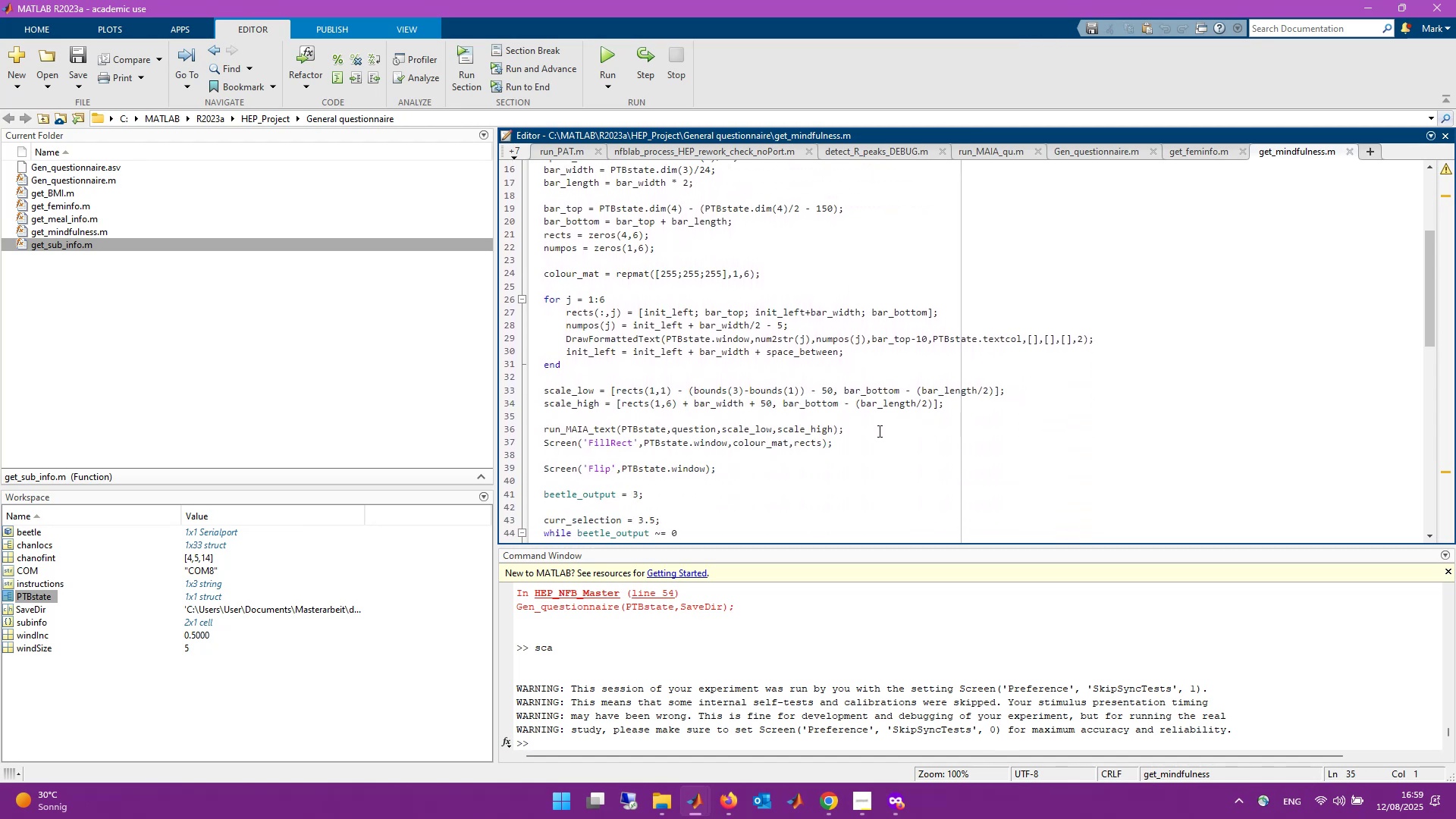 
wait(7.11)
 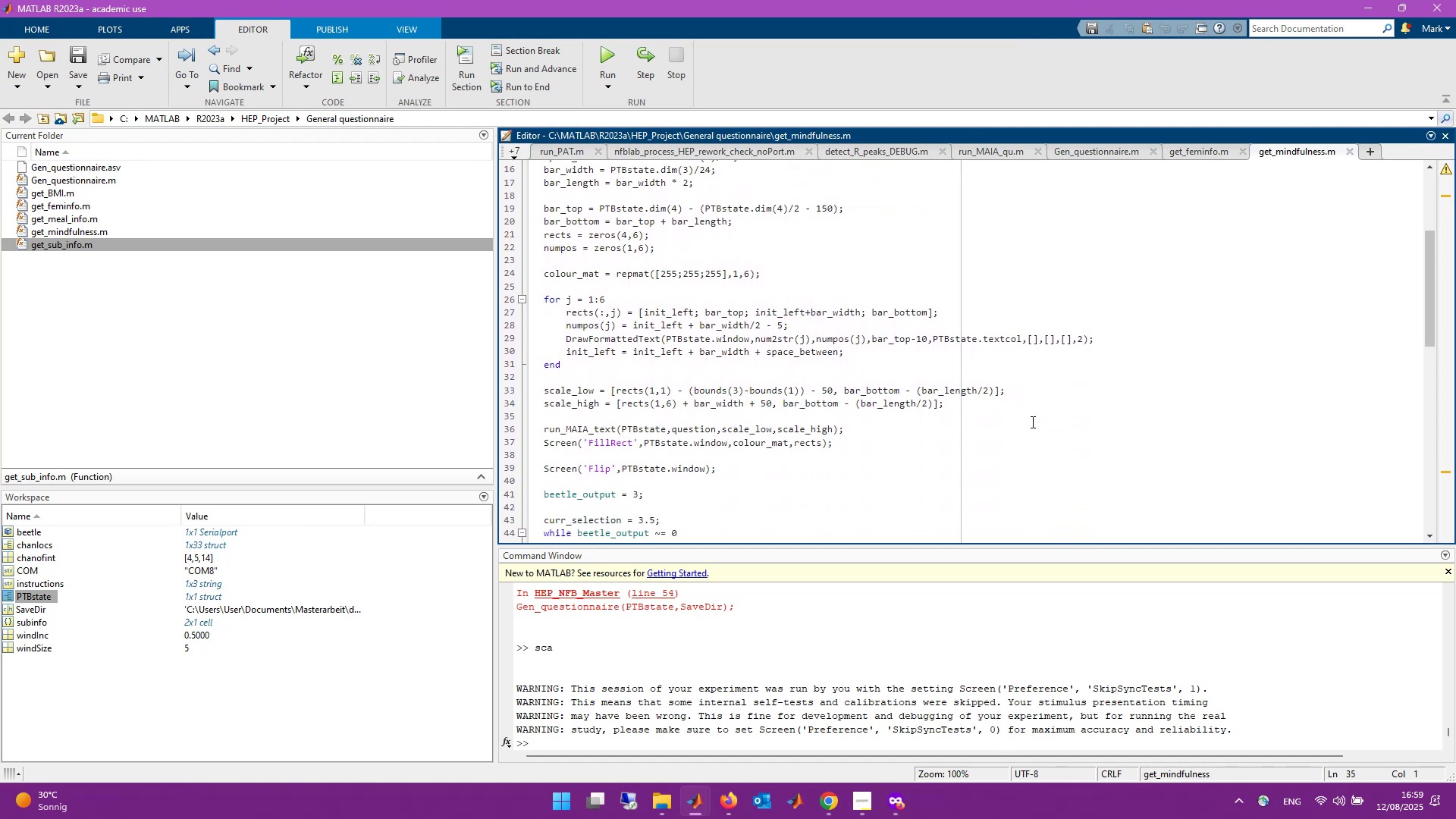 
left_click_drag(start_coordinate=[877, 431], to_coordinate=[545, 432])
 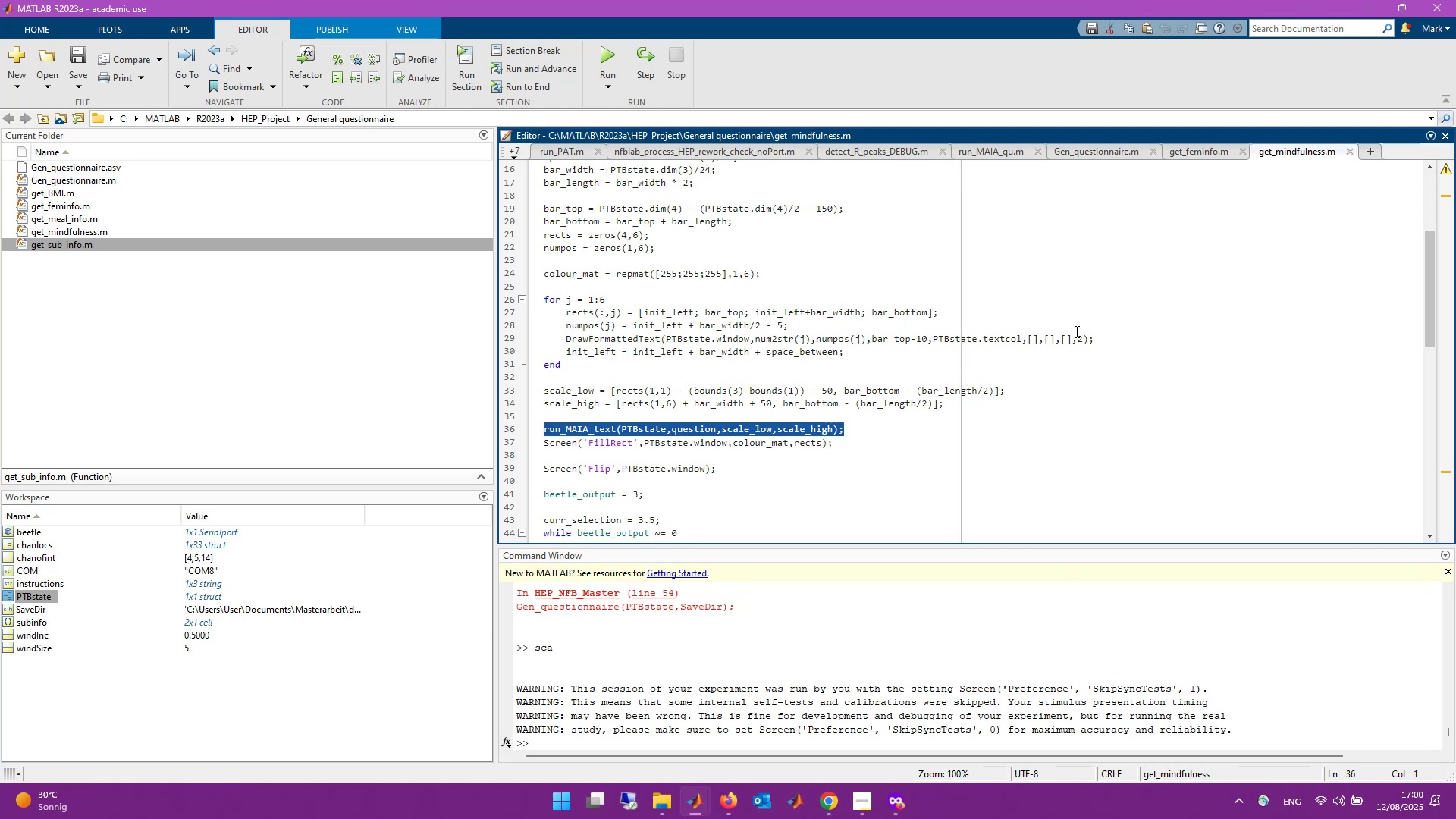 
key(Alt+Tab)
 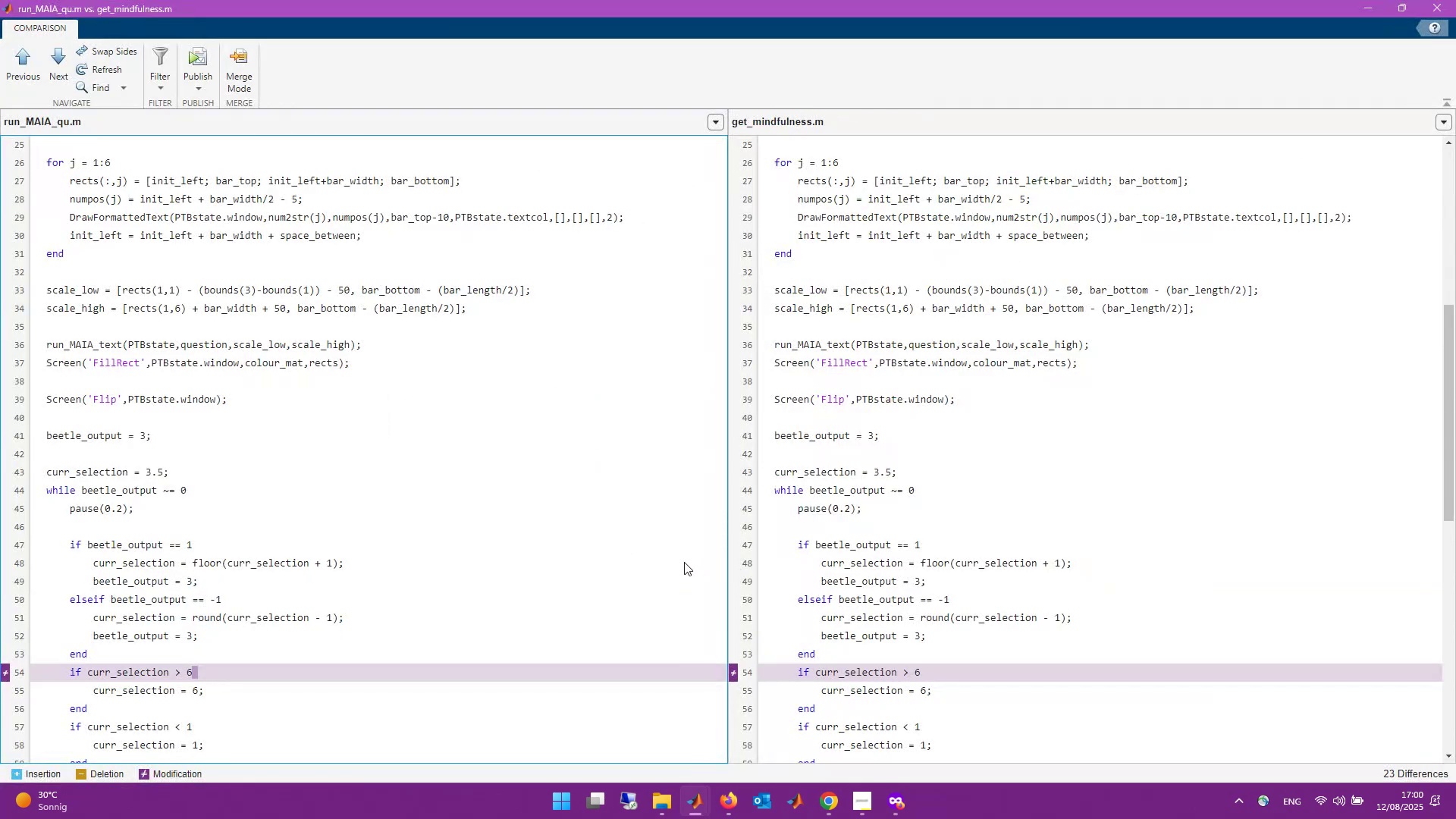 
scroll: coordinate [778, 538], scroll_direction: up, amount: 9.0
 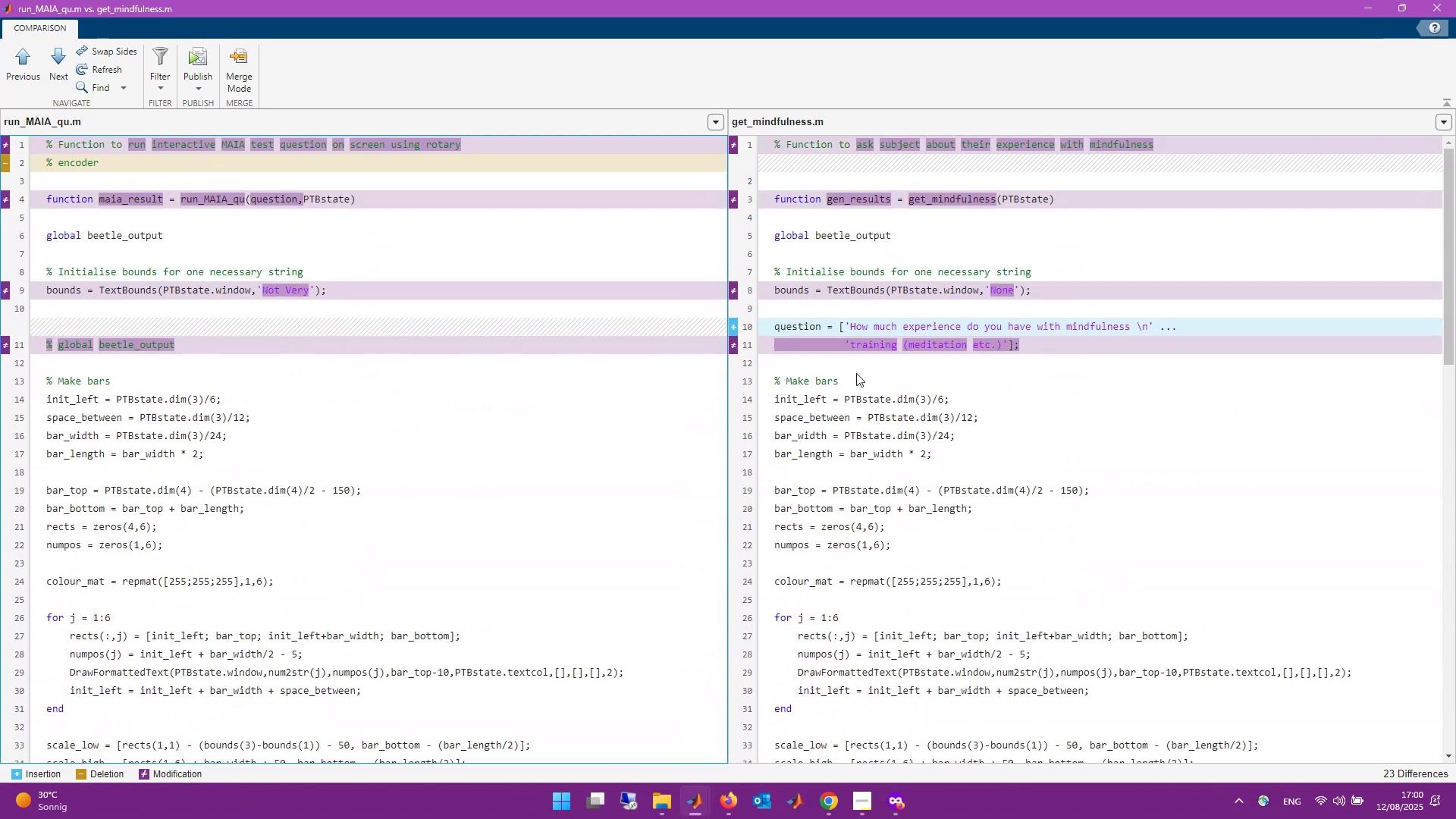 
scroll: coordinate [721, 507], scroll_direction: down, amount: 5.0
 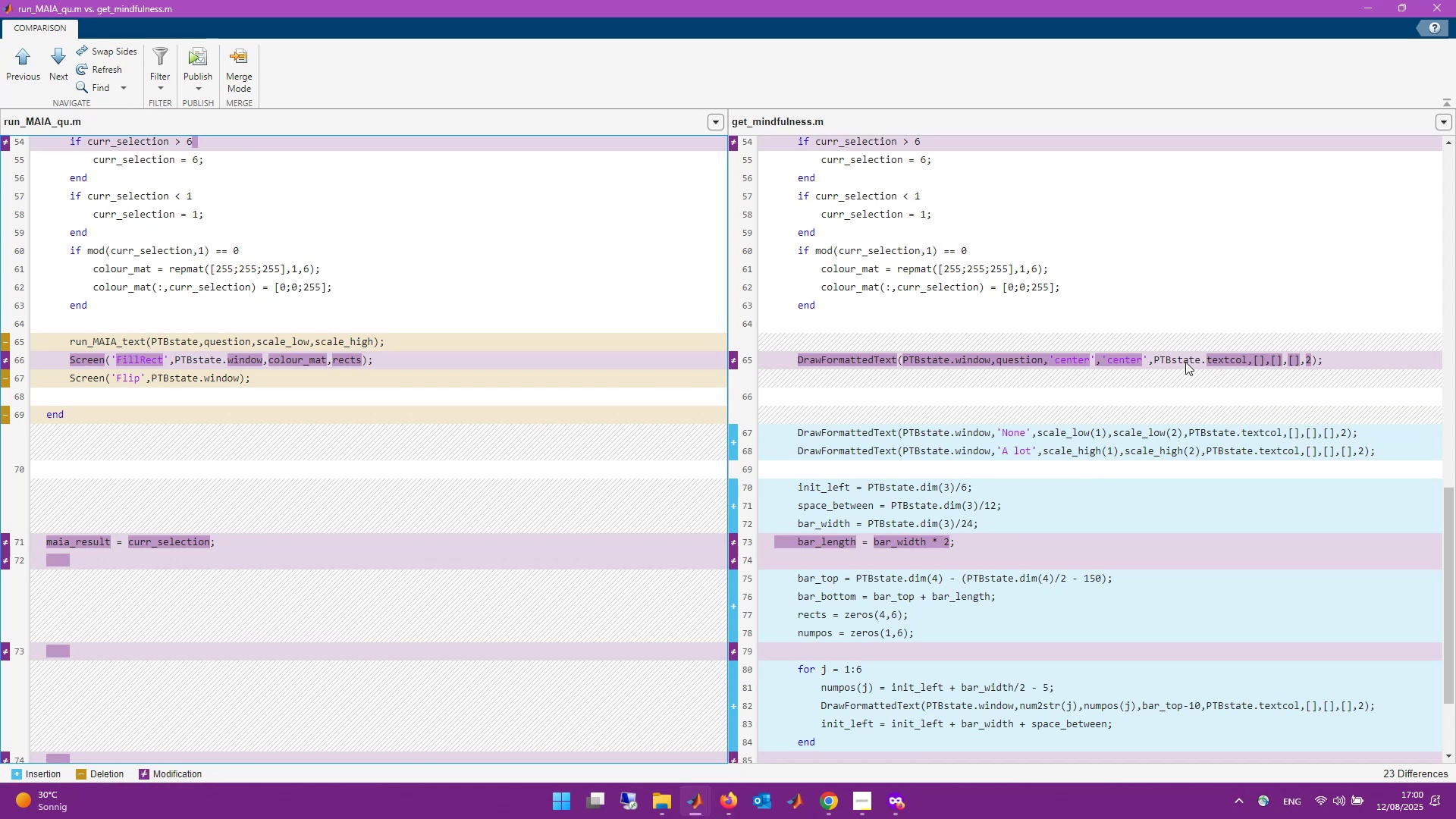 
wait(5.26)
 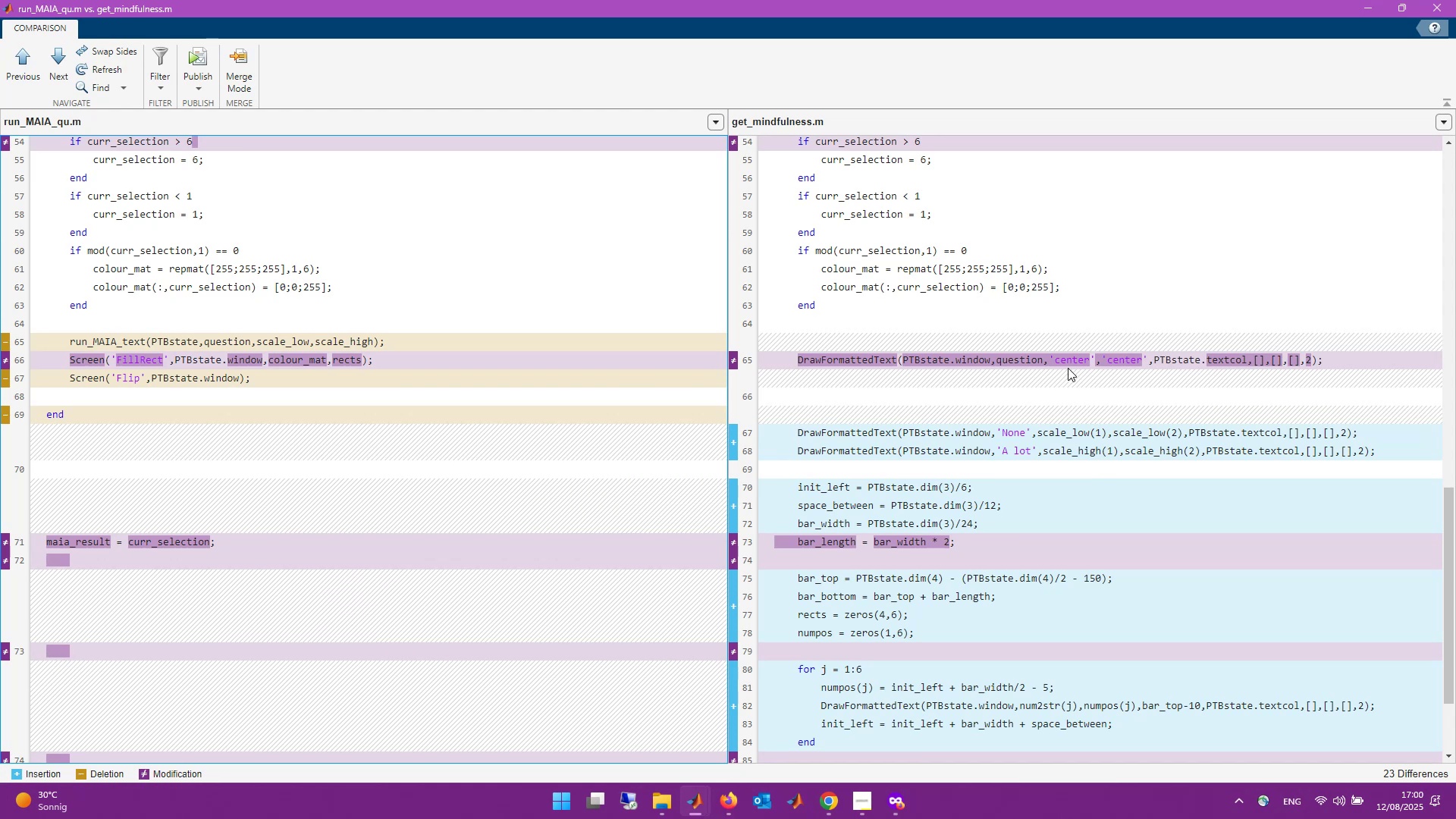 
scroll: coordinate [1015, 389], scroll_direction: up, amount: 3.0
 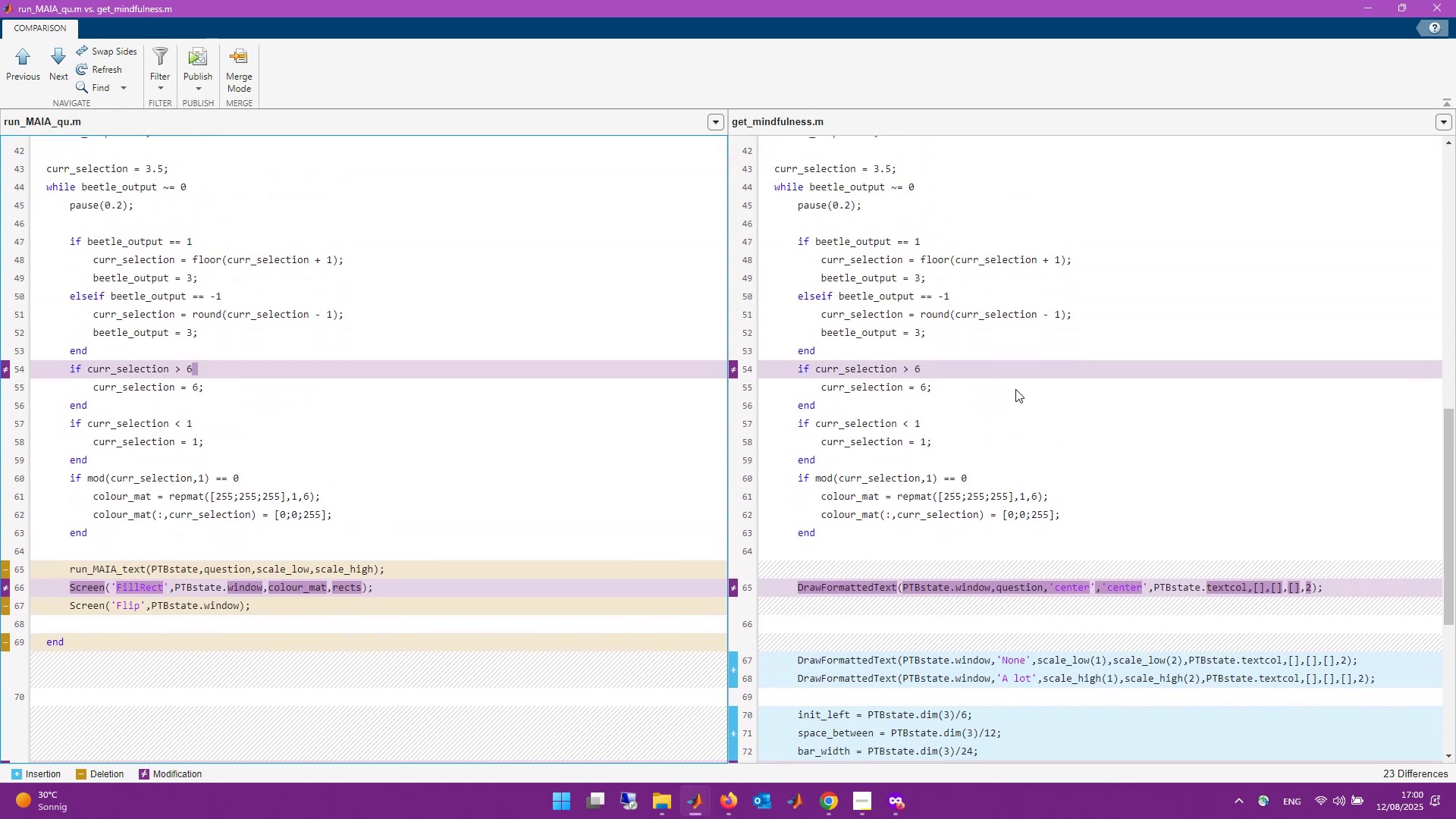 
scroll: coordinate [1015, 389], scroll_direction: down, amount: 1.0
 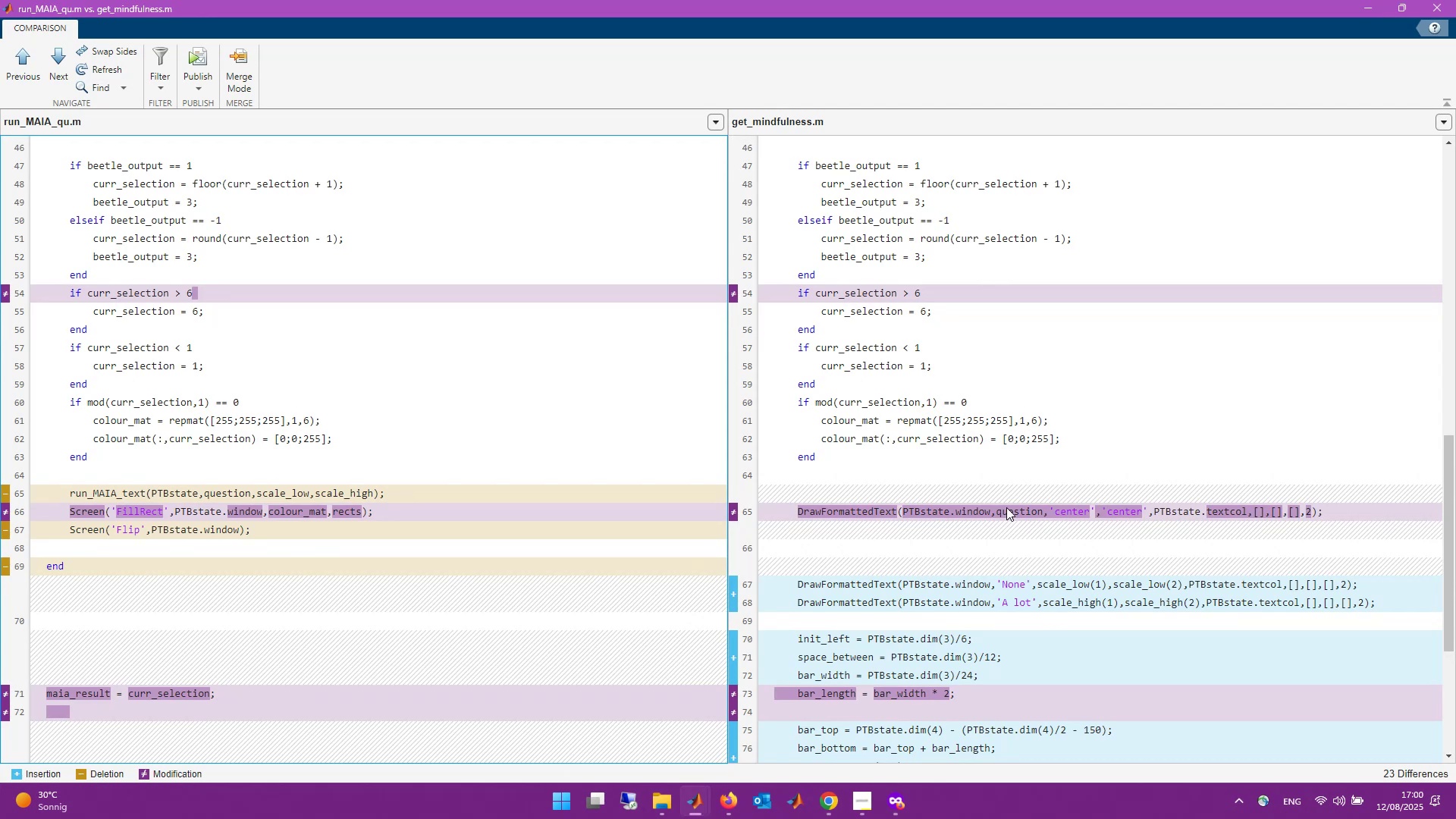 
wait(6.9)
 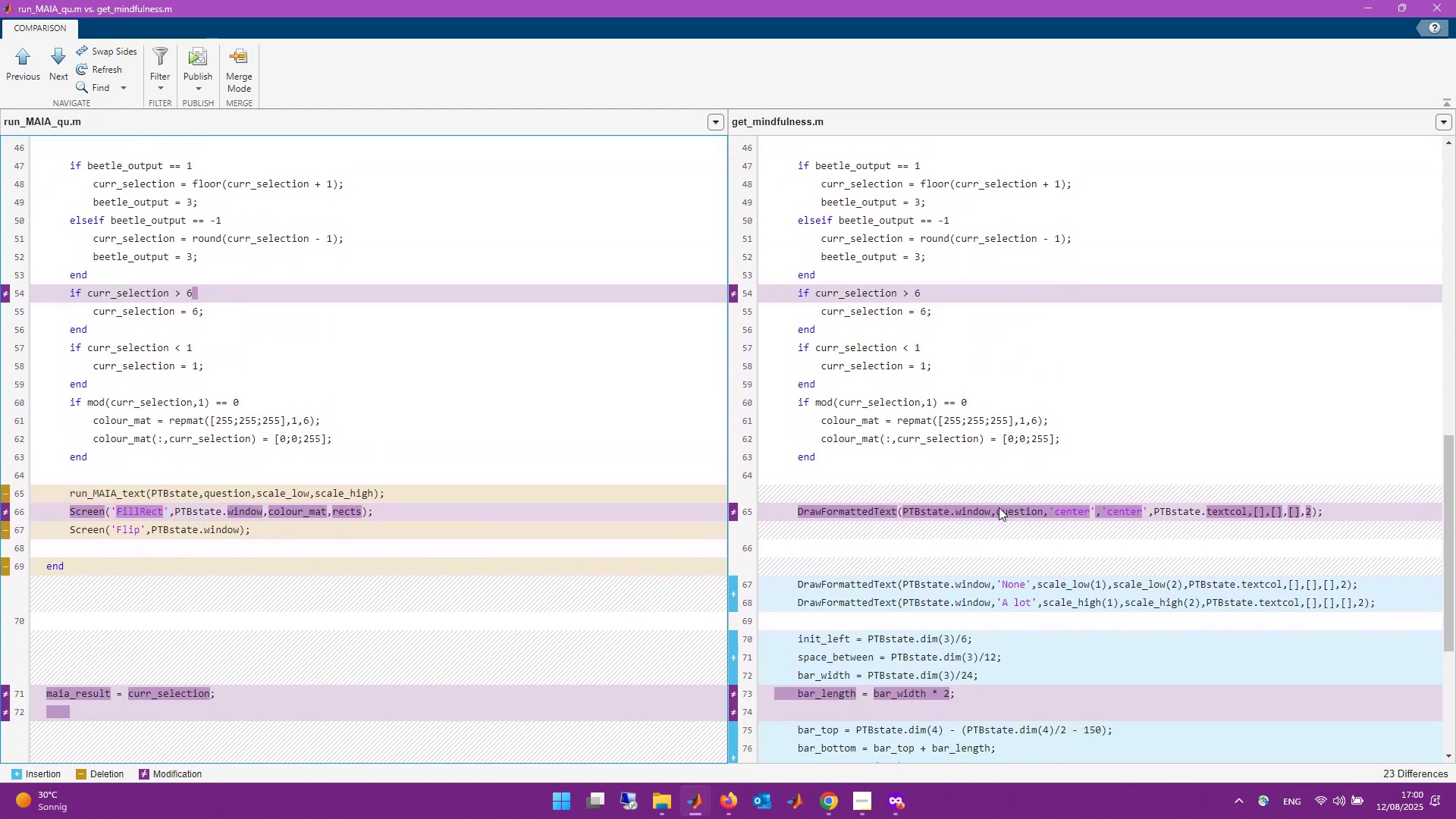 
scroll: coordinate [1006, 507], scroll_direction: down, amount: 1.0
 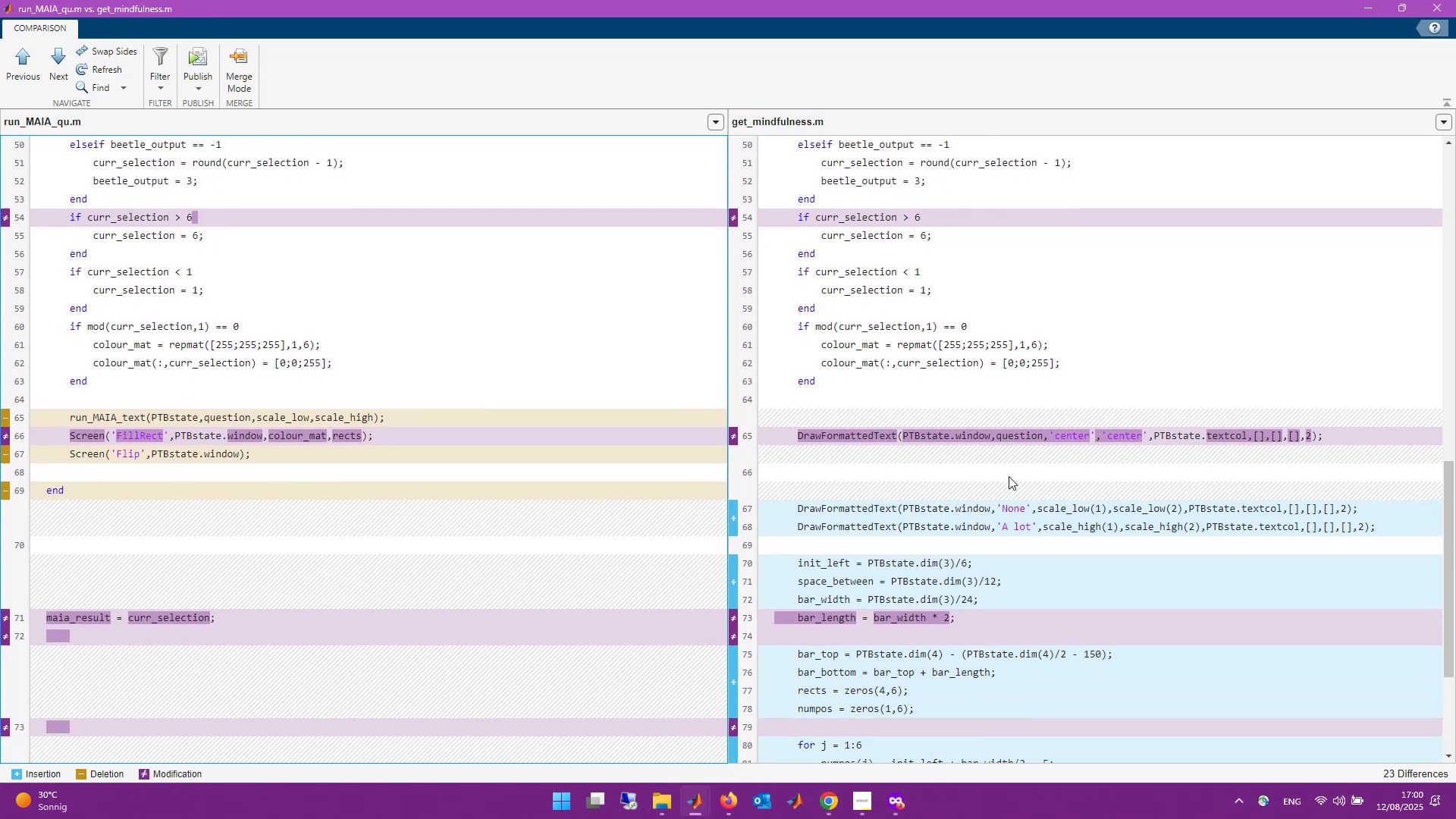 
wait(8.84)
 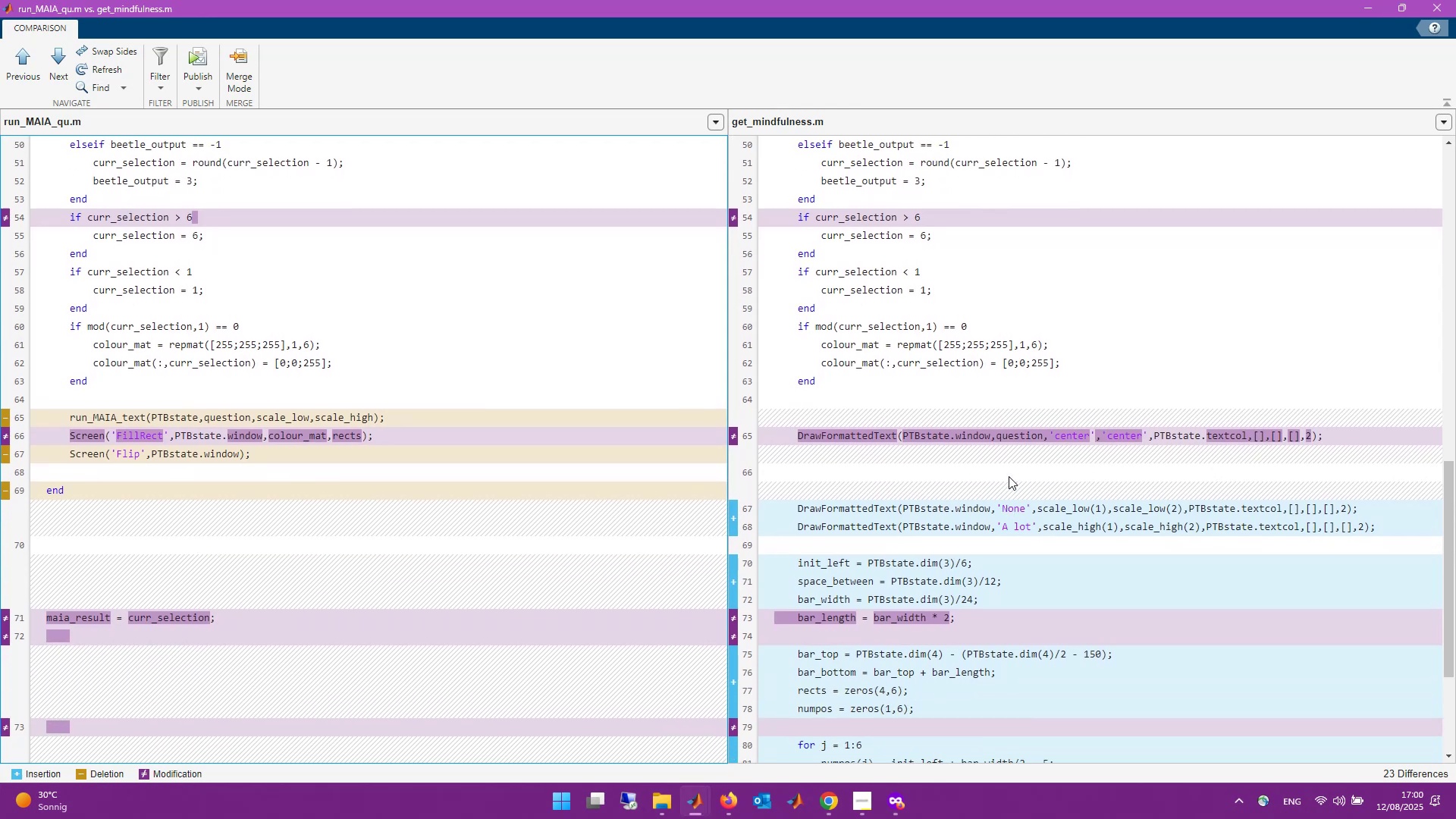 
scroll: coordinate [278, 571], scroll_direction: up, amount: 3.0
 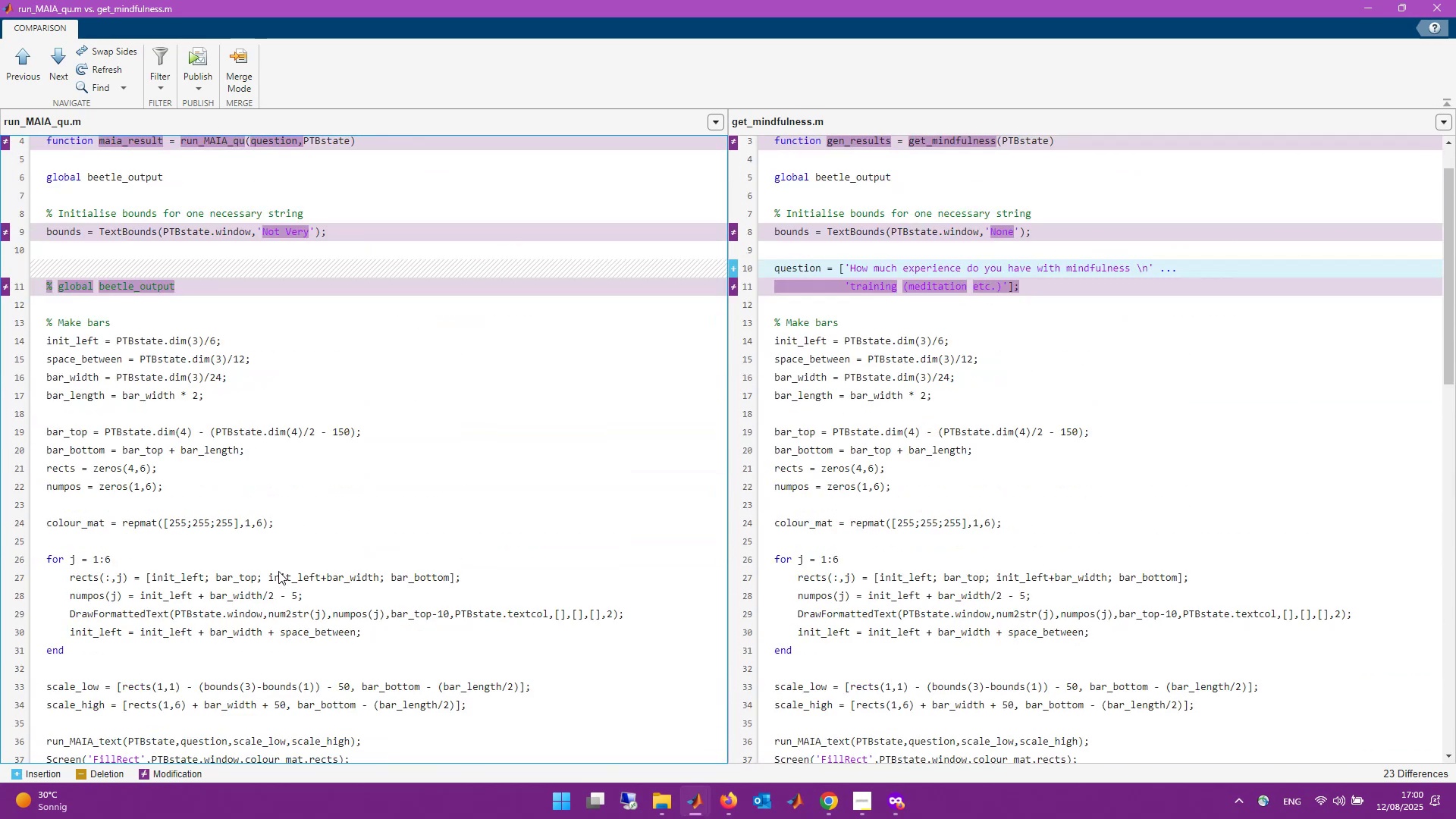 
scroll: coordinate [278, 571], scroll_direction: down, amount: 11.0
 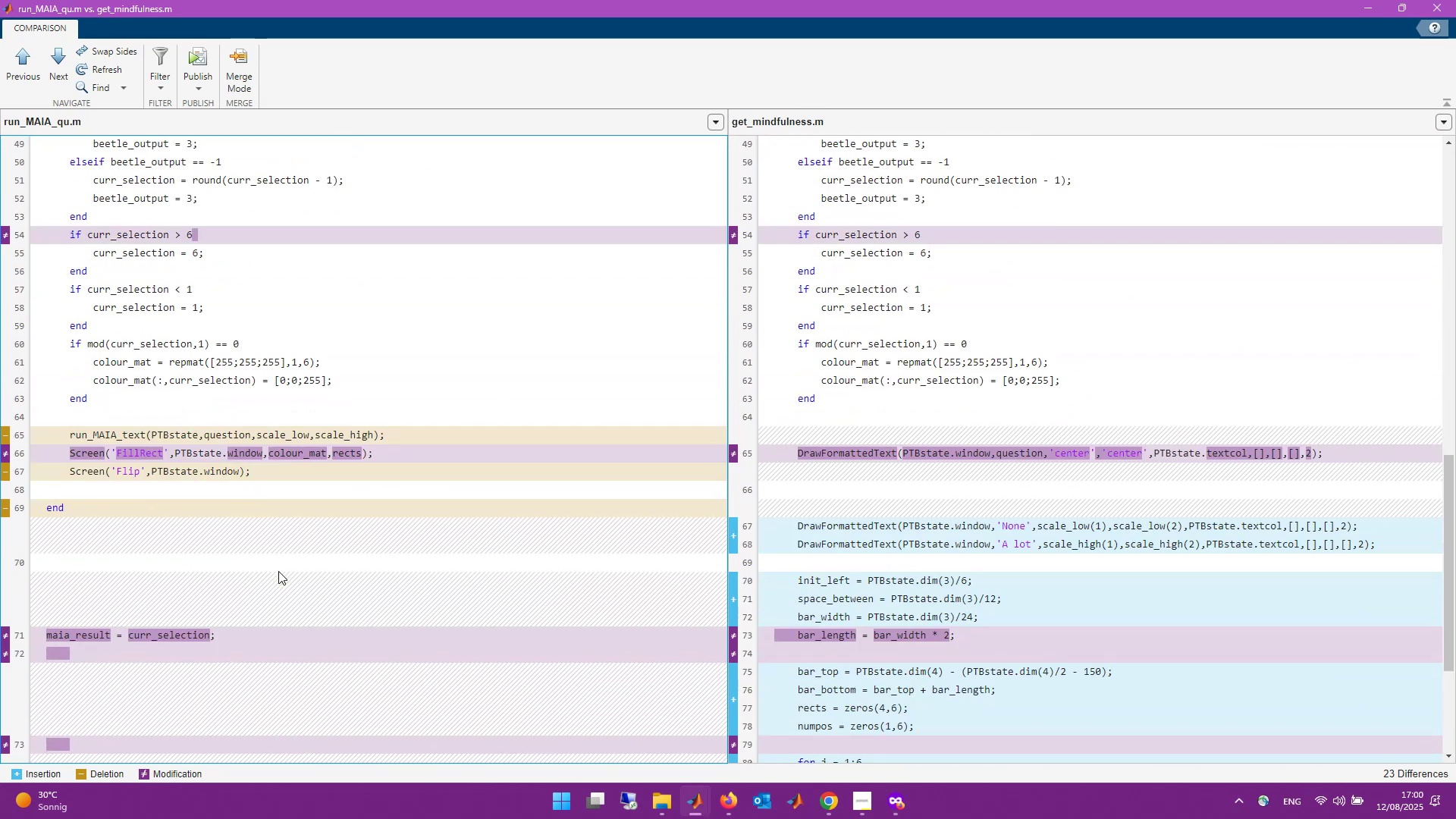 
scroll: coordinate [278, 571], scroll_direction: up, amount: 9.0
 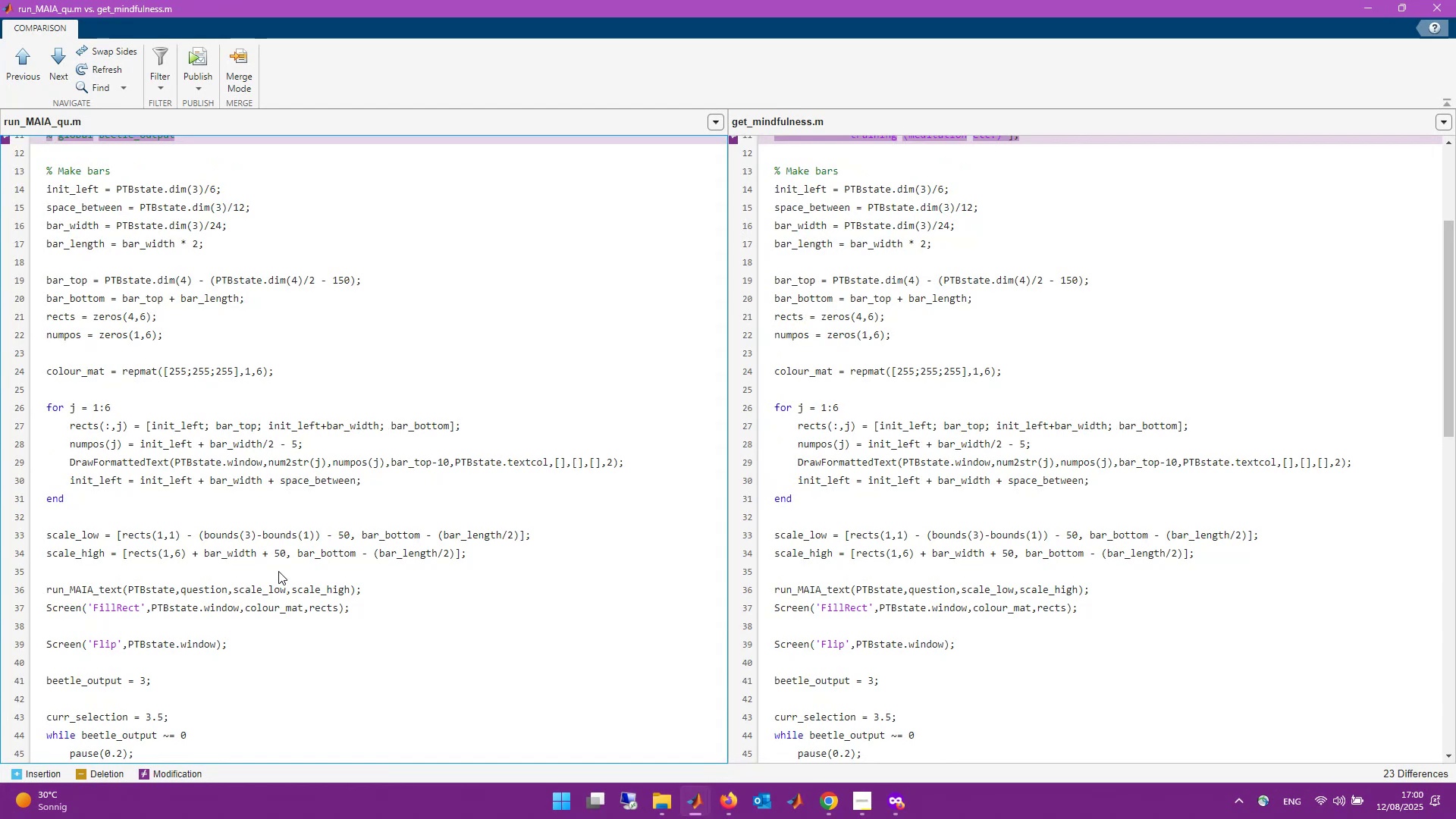 
scroll: coordinate [278, 571], scroll_direction: down, amount: 9.0
 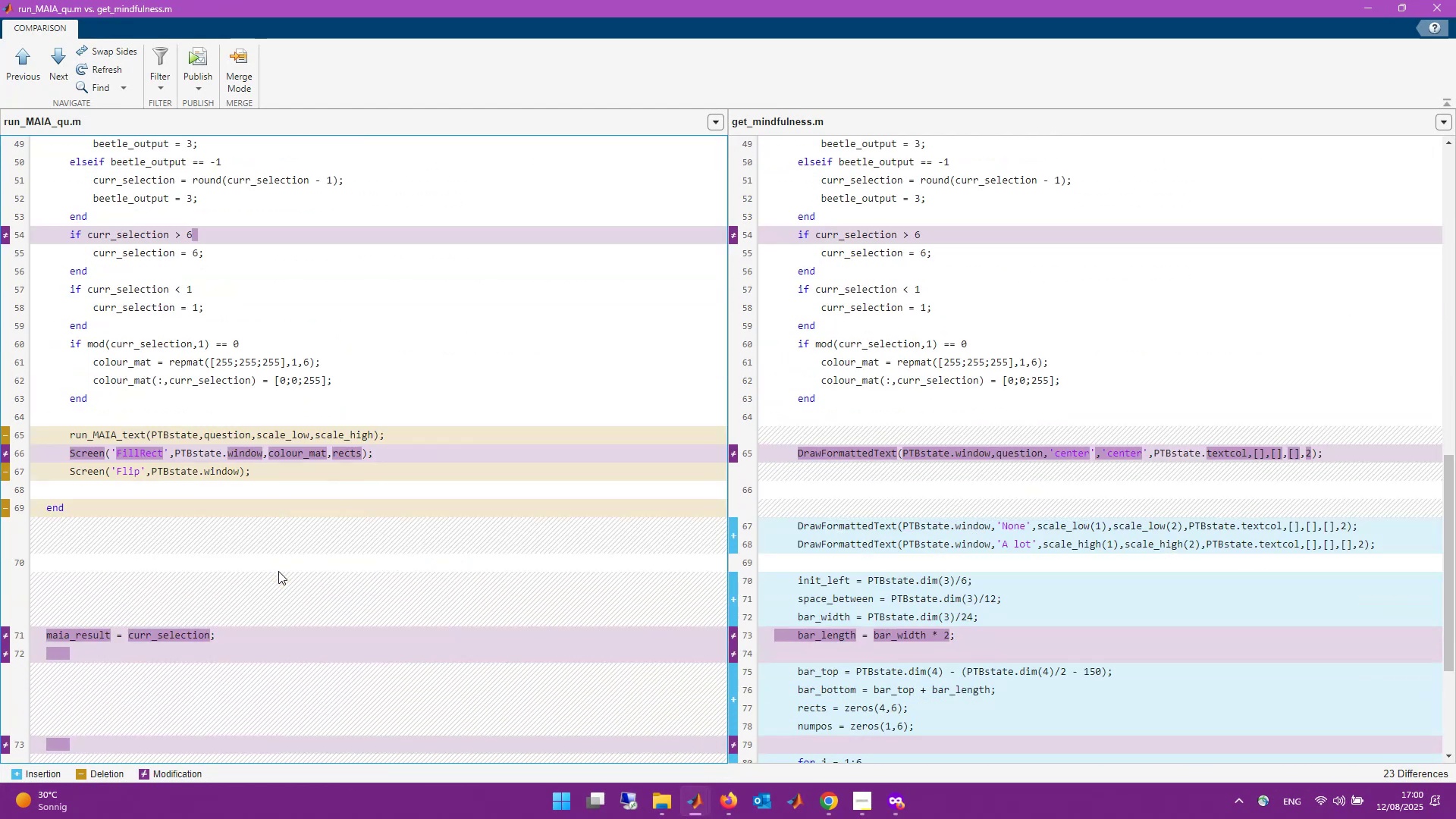 
key(Alt+Tab)
 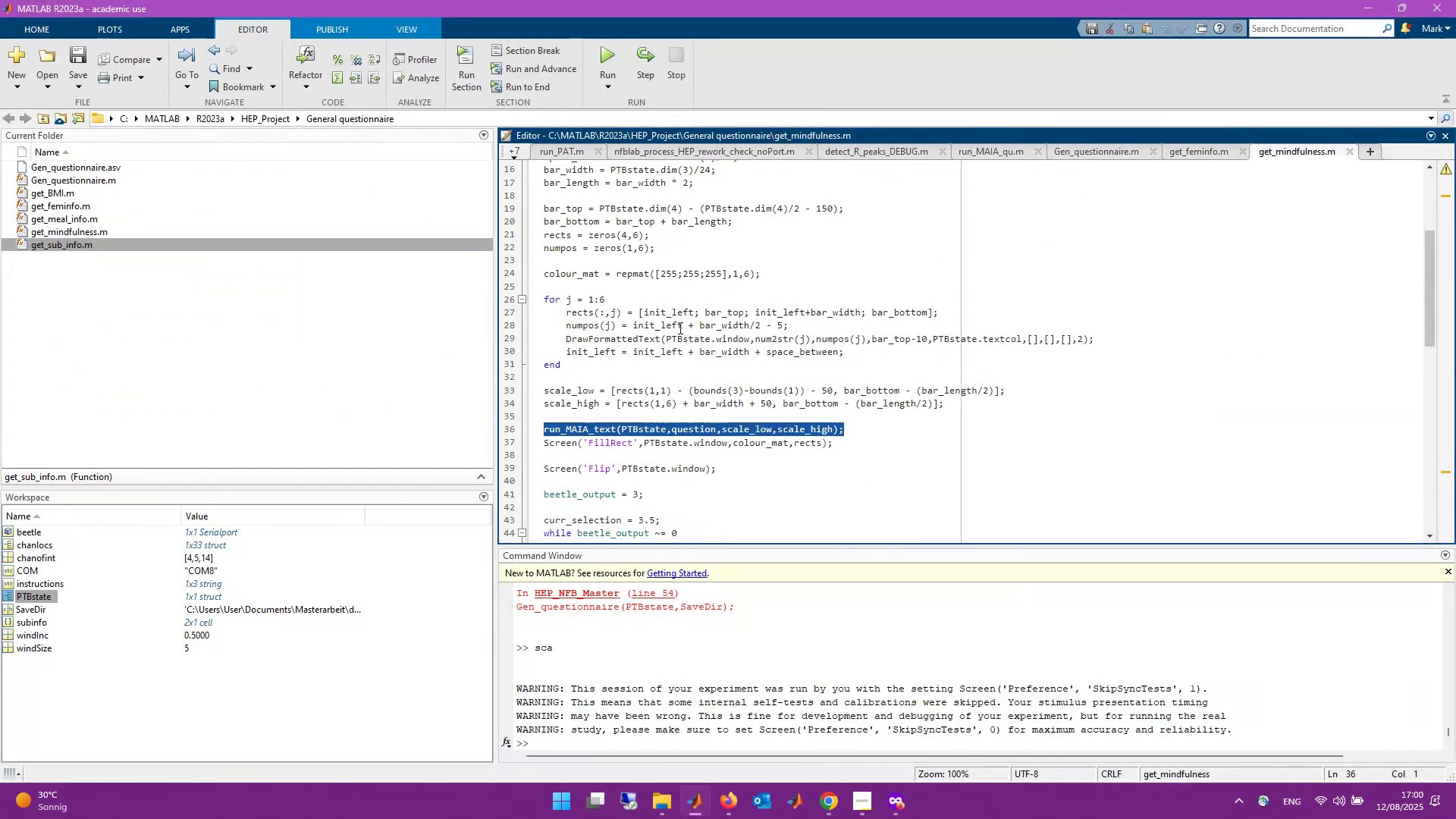 
left_click([952, 403])
 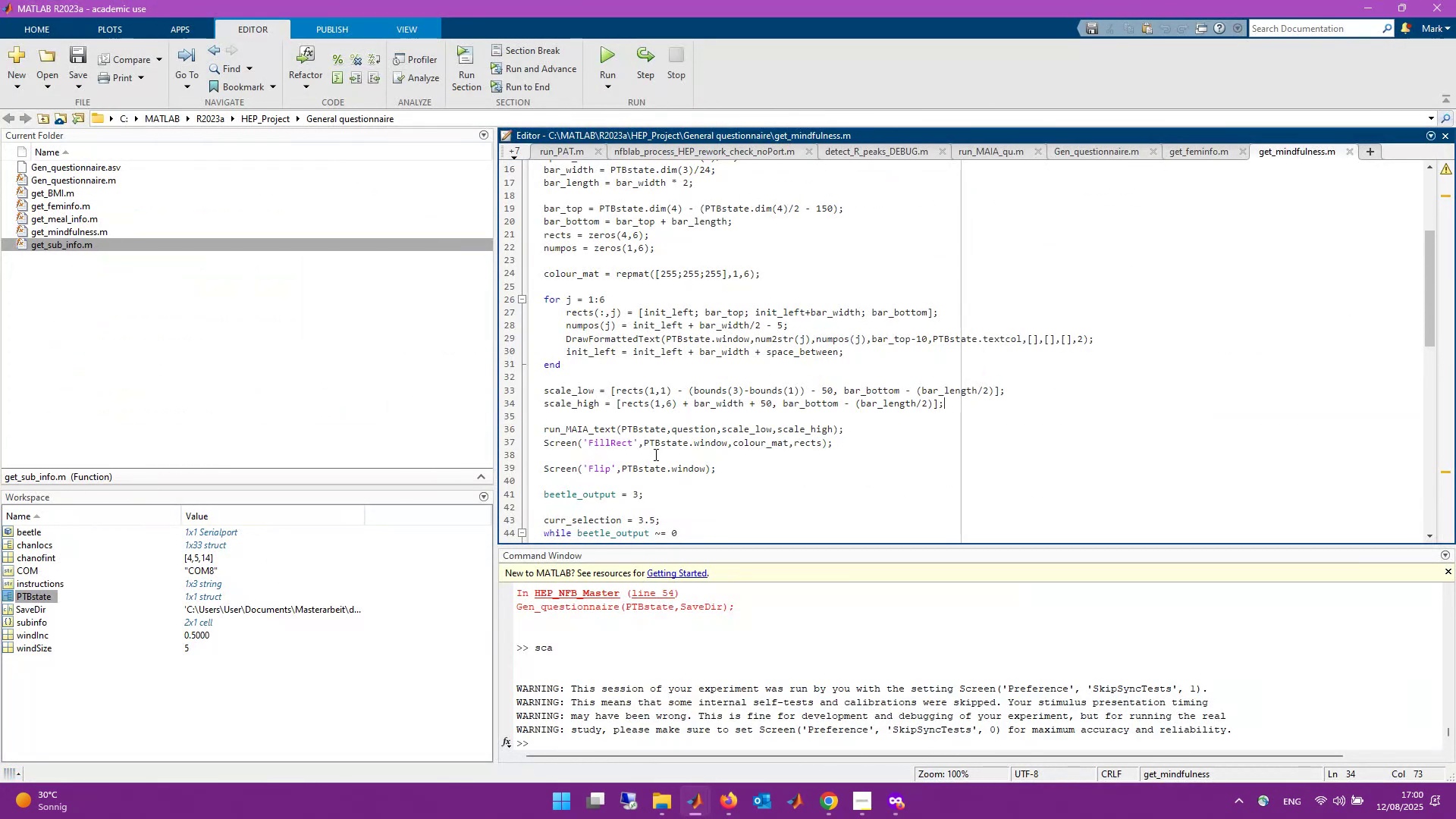 
scroll: coordinate [692, 450], scroll_direction: up, amount: 1.0
 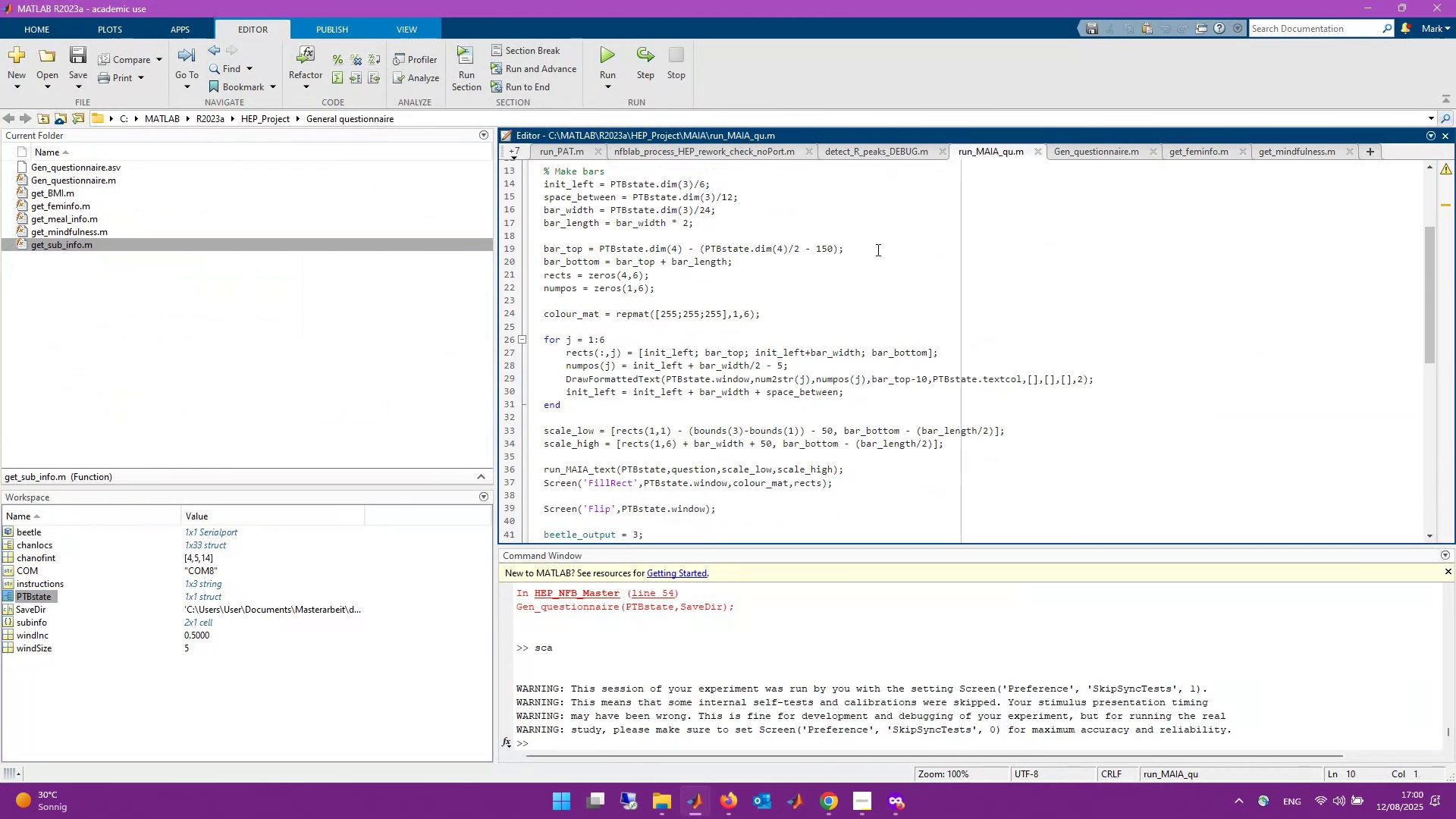 
scroll: coordinate [729, 397], scroll_direction: down, amount: 1.0
 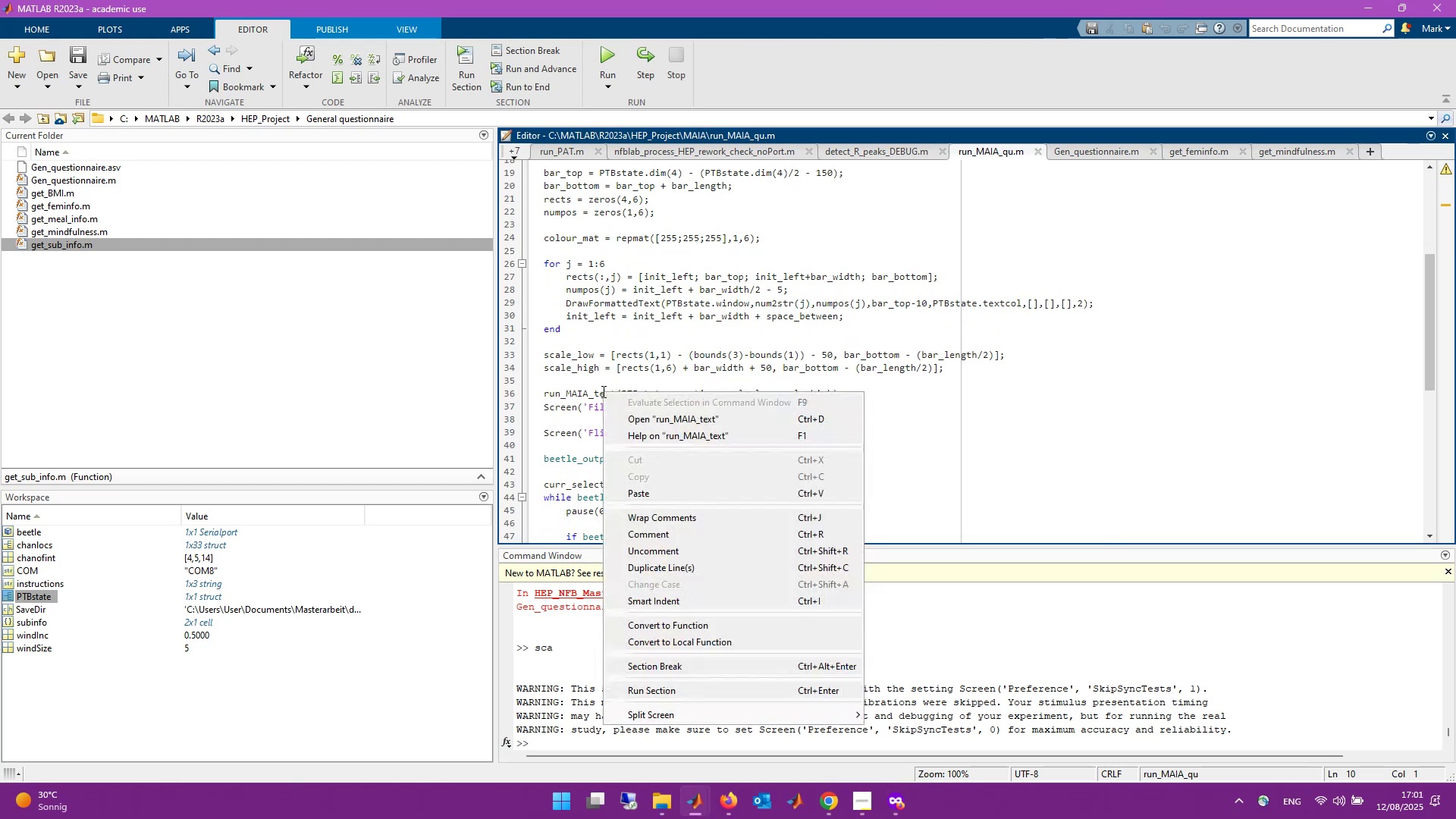 
left_click([632, 409])
 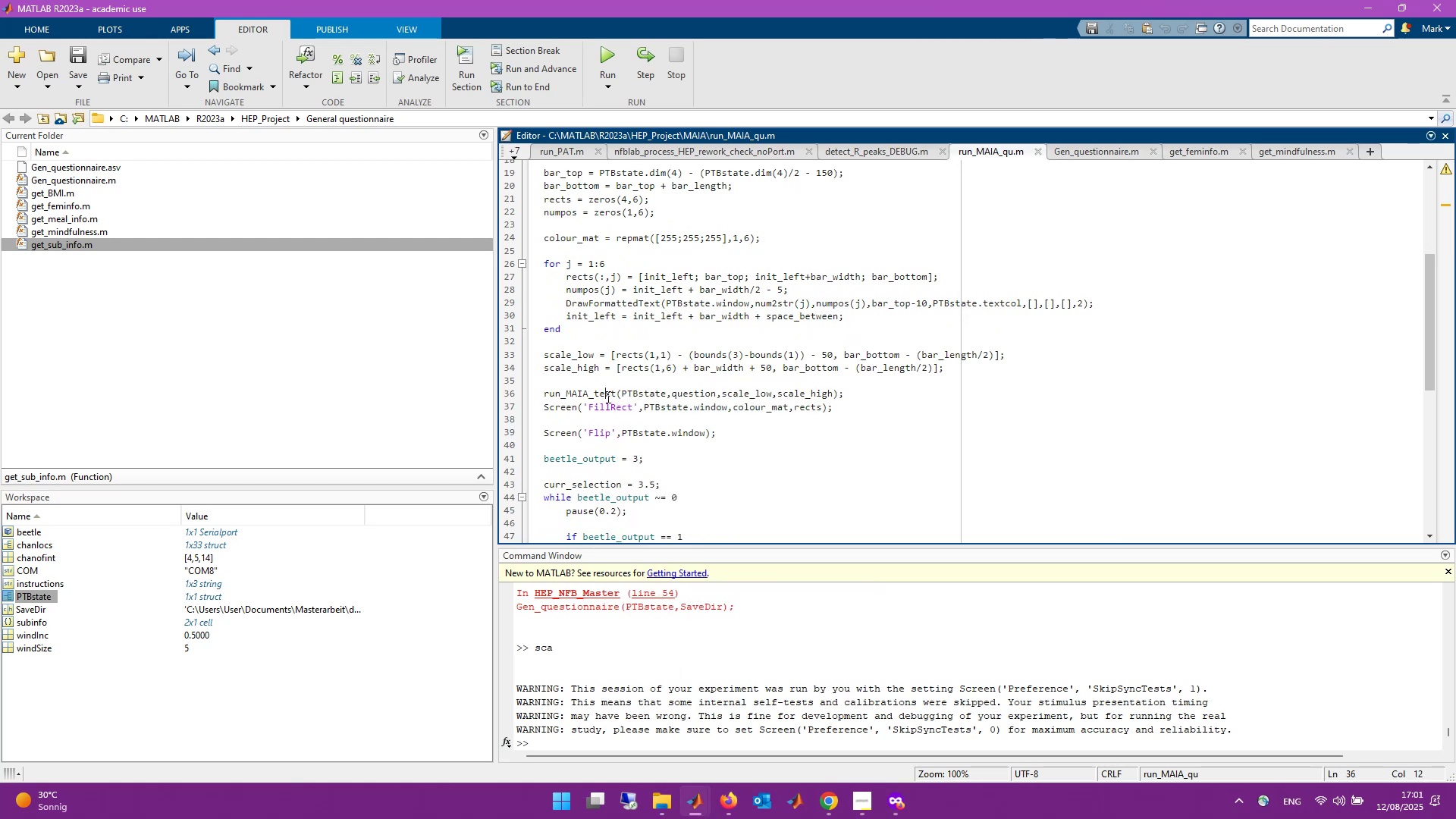 
right_click([601, 392])
 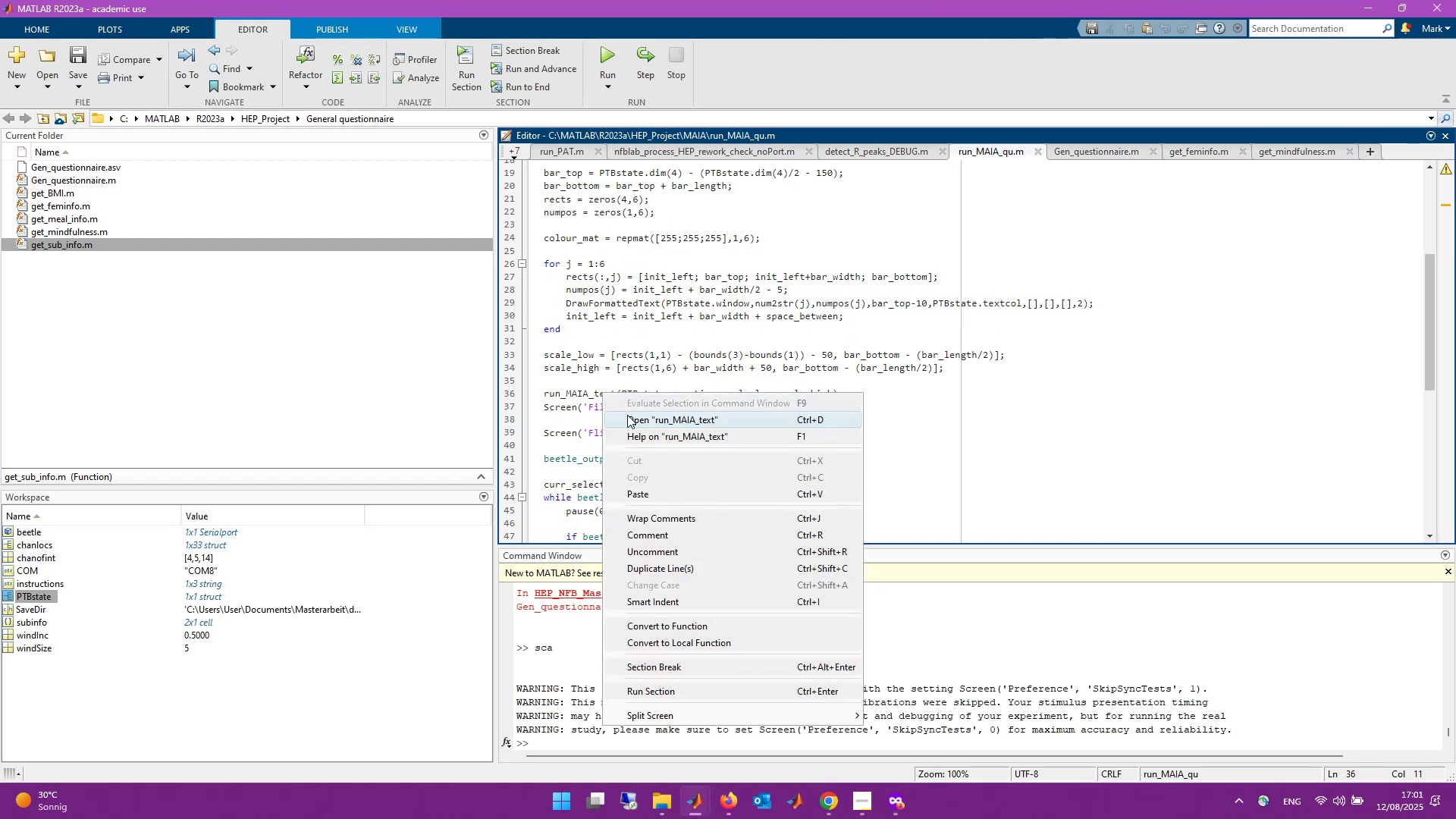 
left_click([628, 416])
 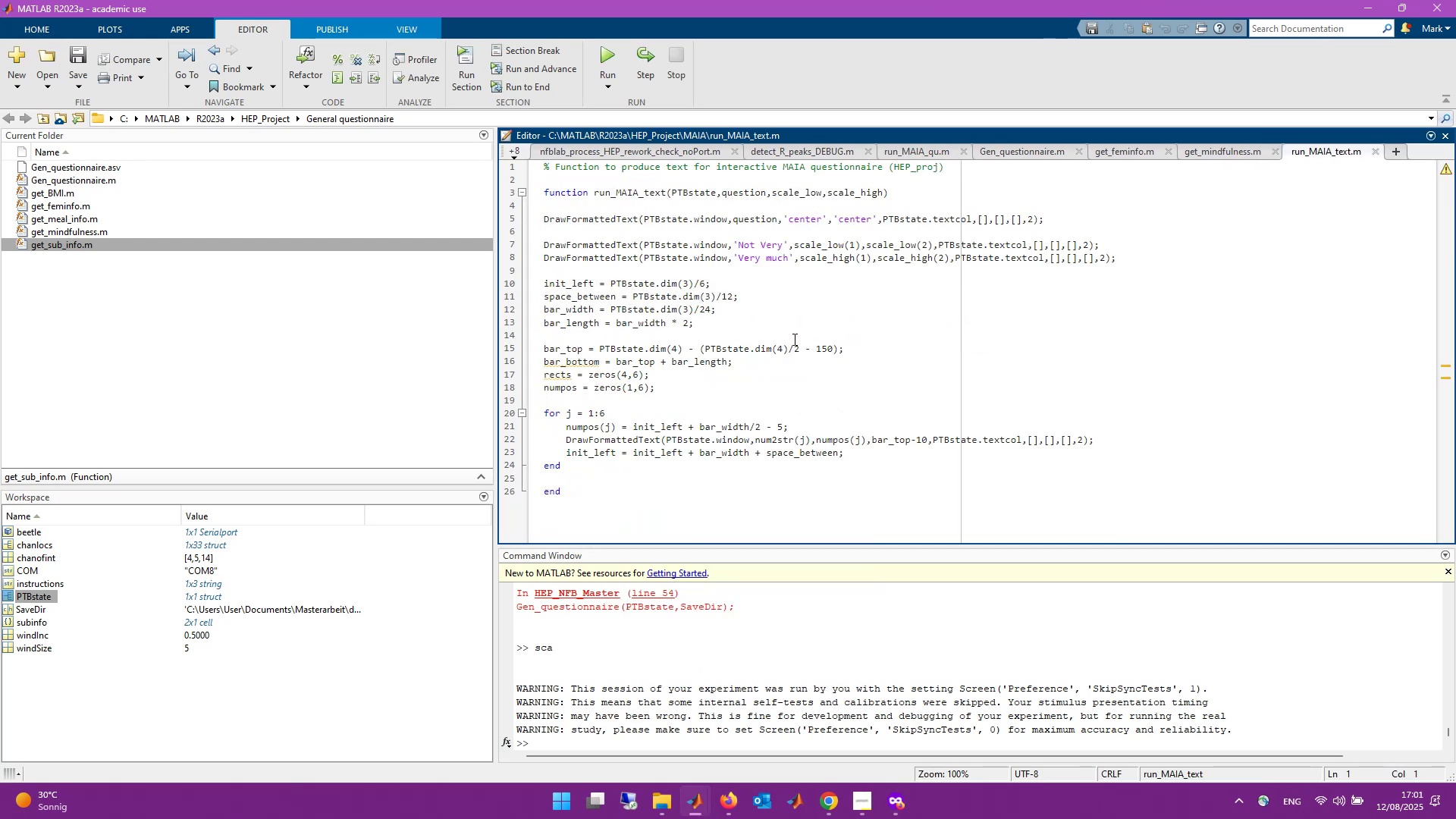 
scroll: coordinate [793, 339], scroll_direction: none, amount: 0.0
 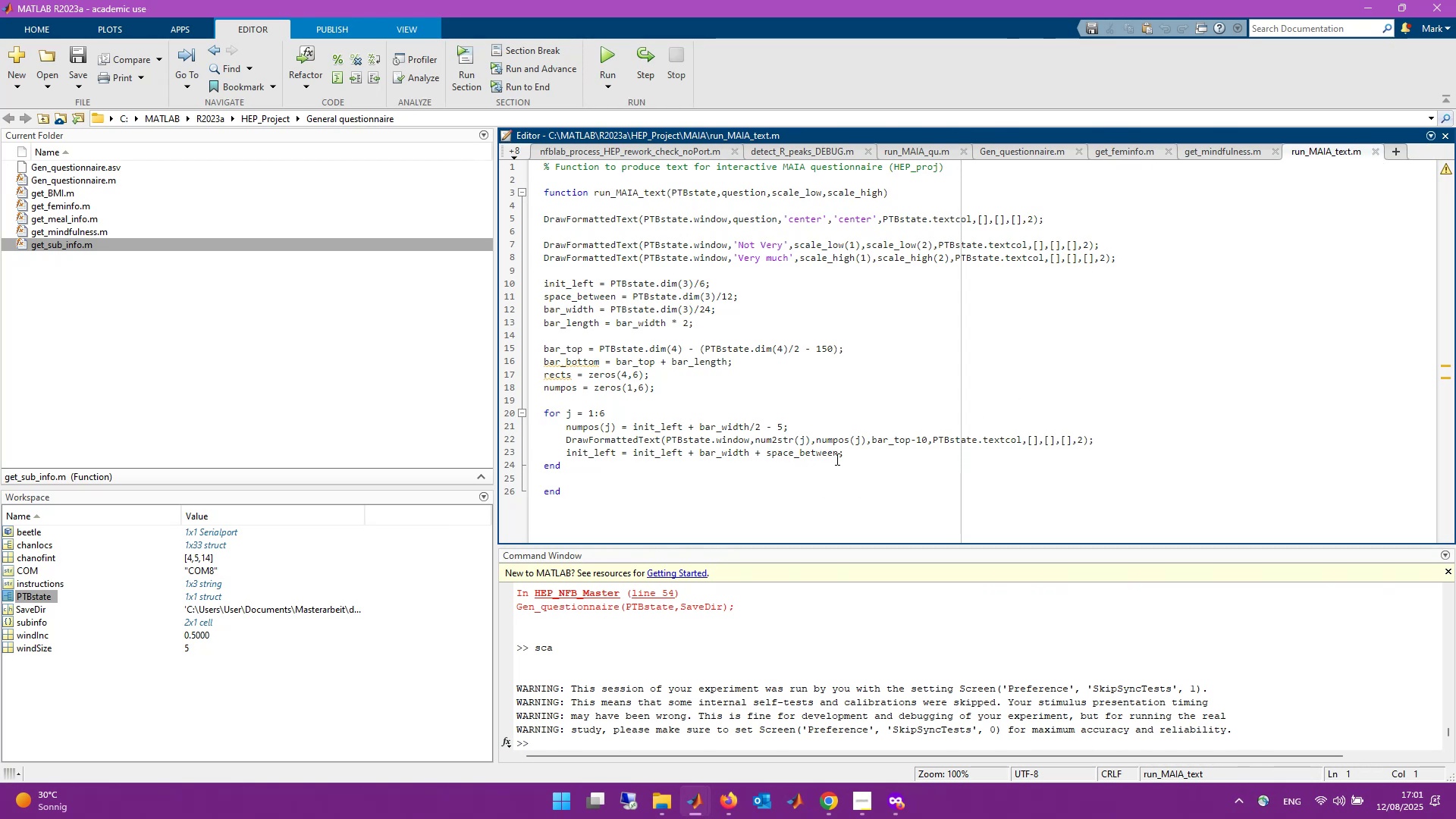 
wait(46.17)
 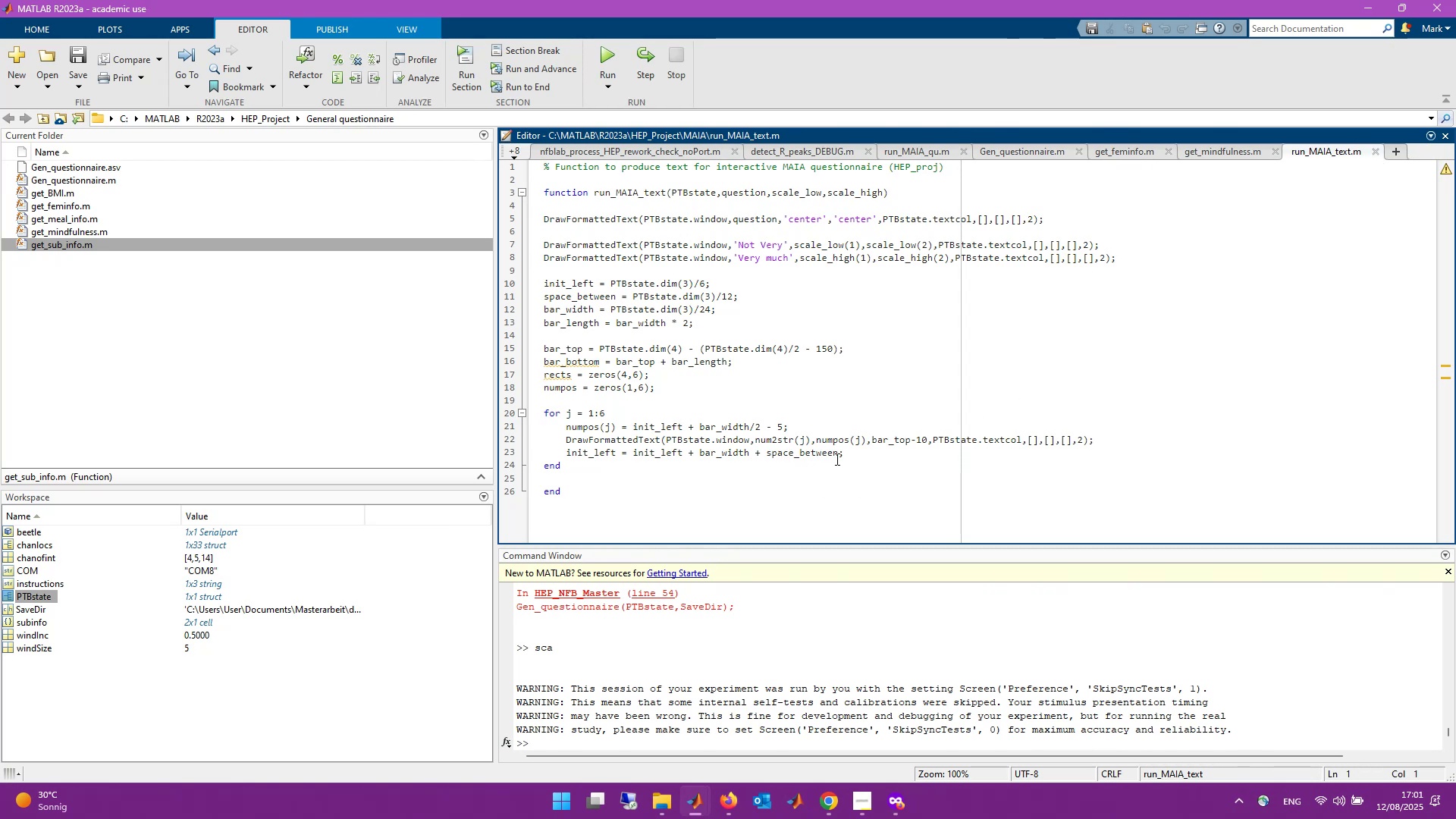 
scroll: coordinate [785, 399], scroll_direction: up, amount: 6.0
 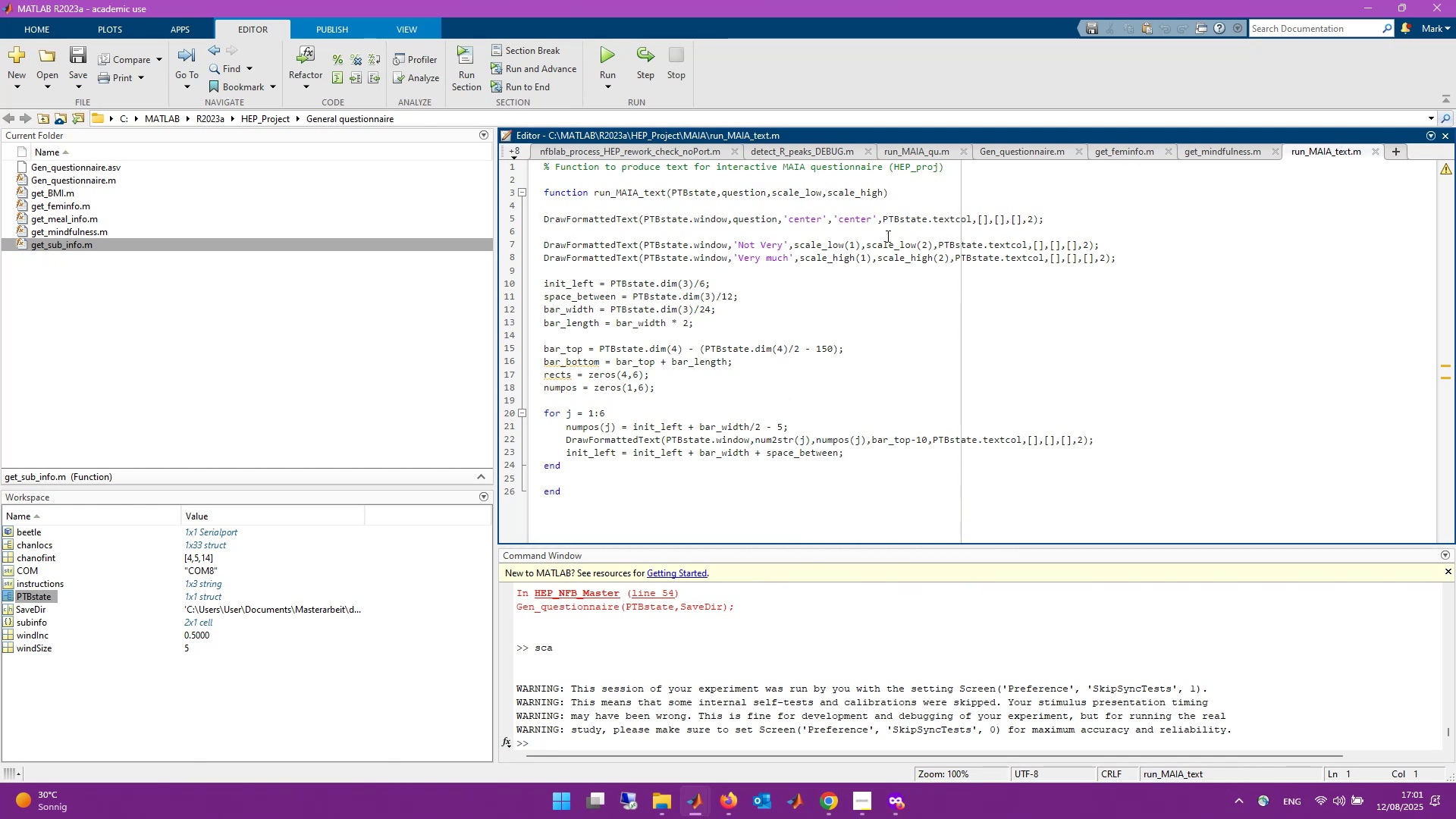 
key(Control+A)
 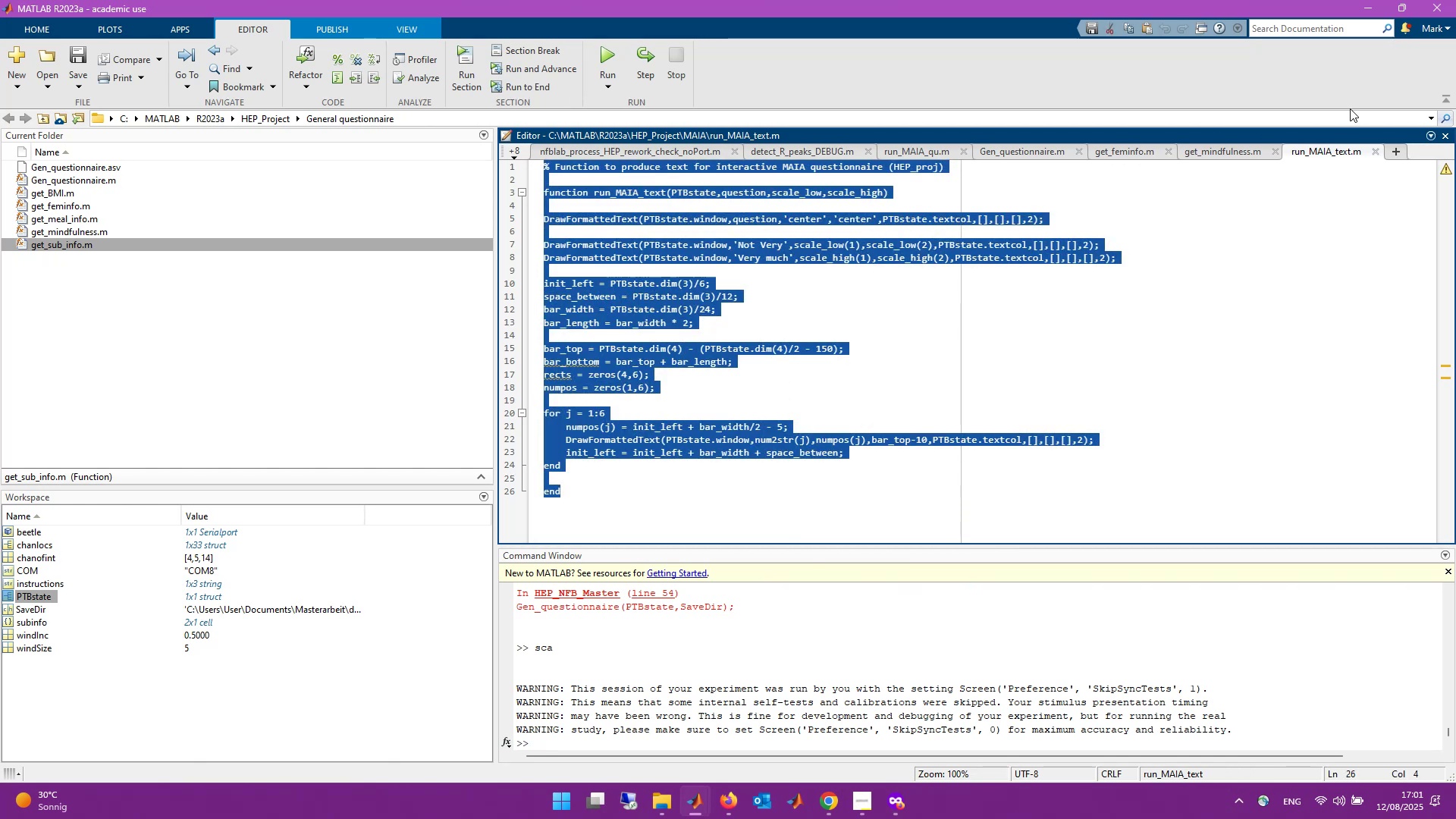 
key(Control+C)
 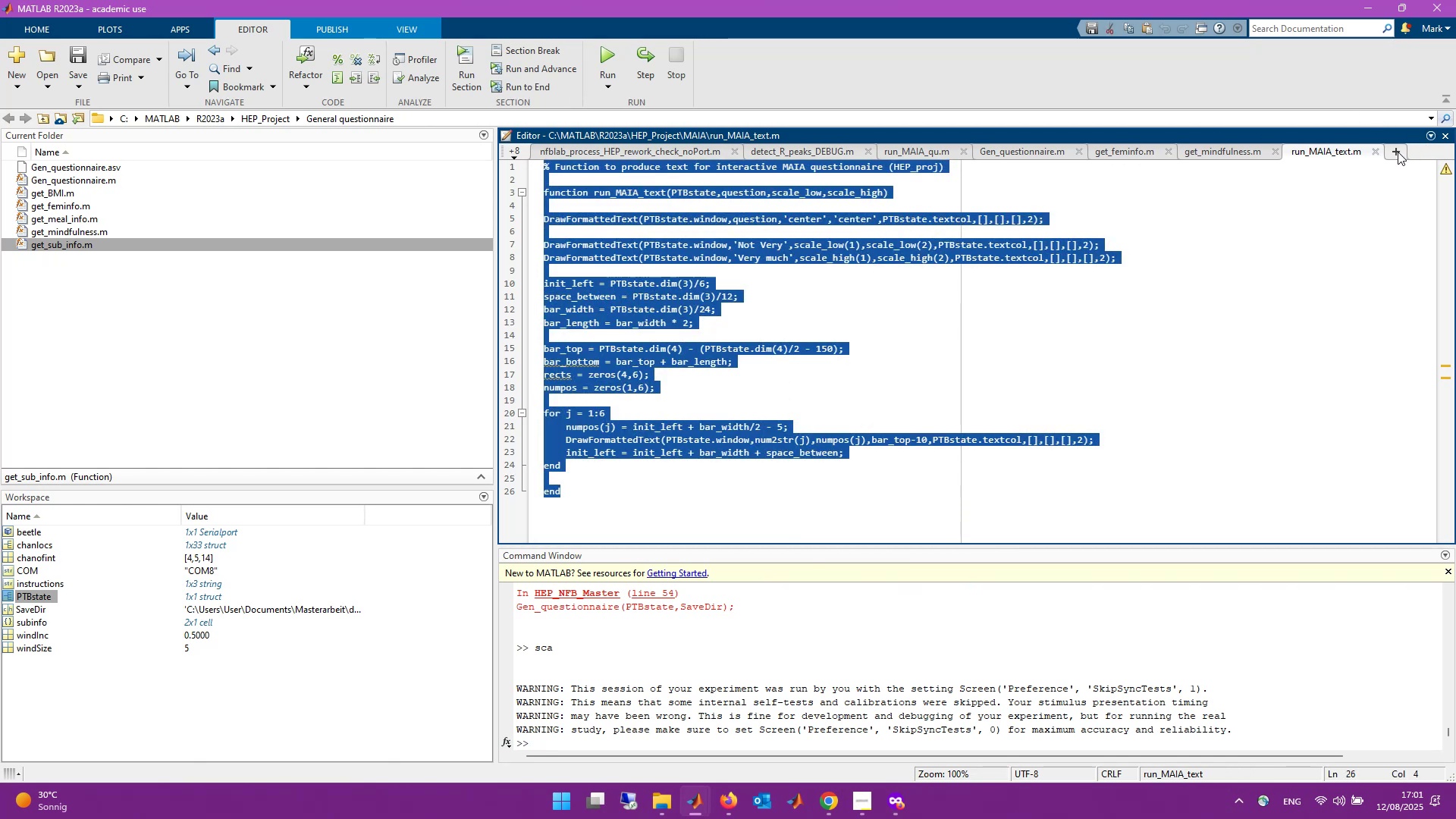 
left_click([1398, 152])
 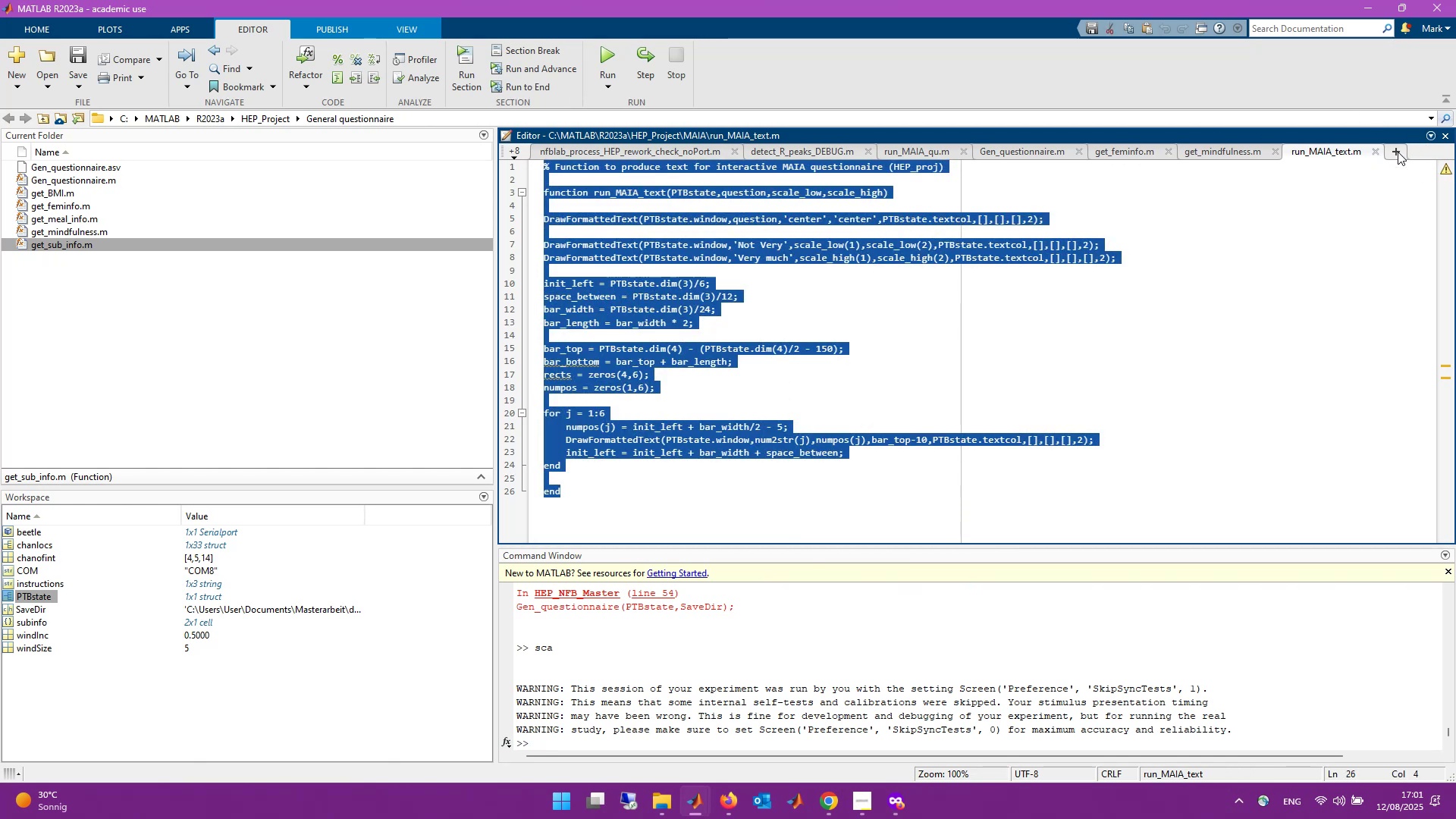 
key(Control+ControlLeft)
 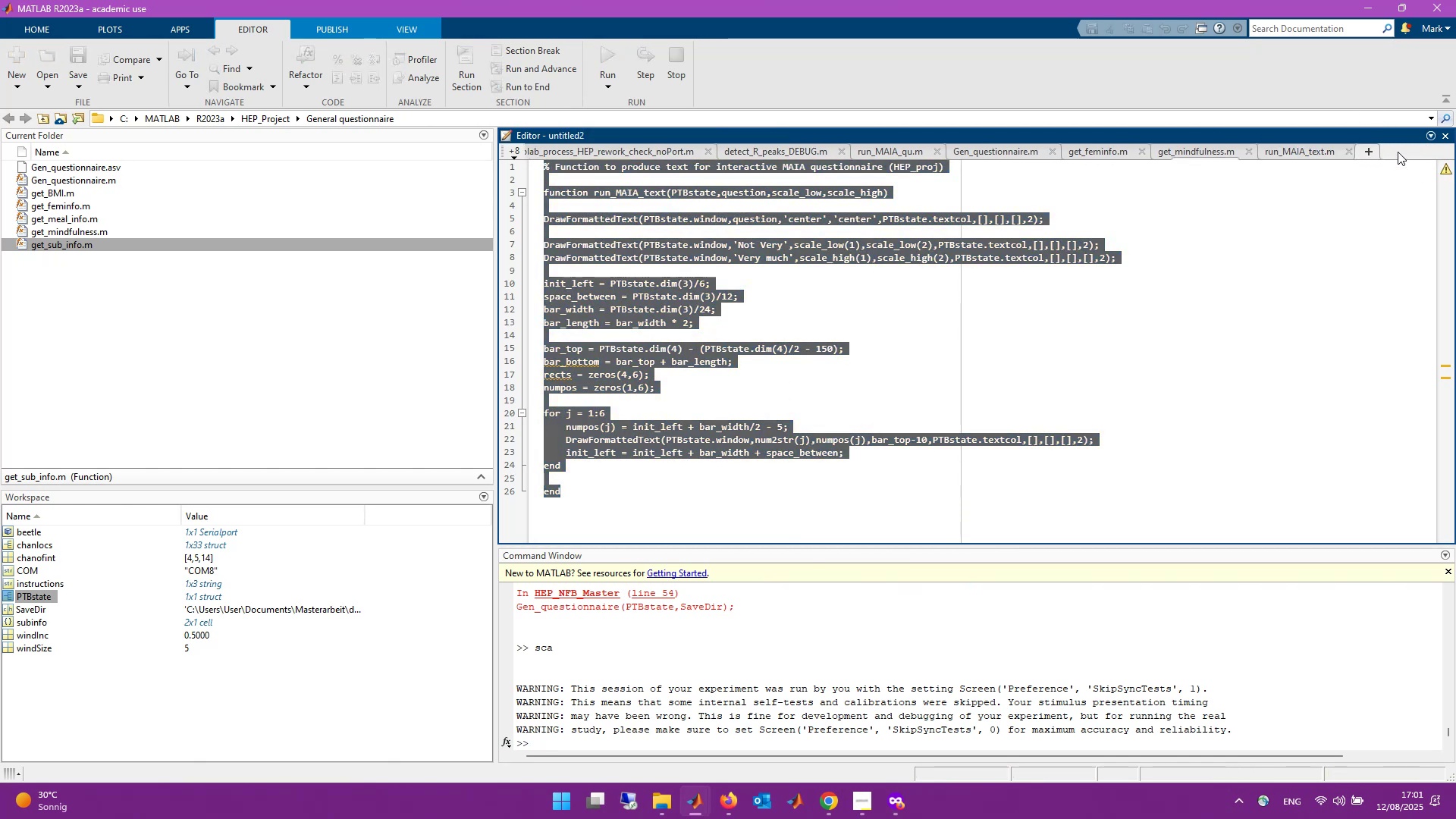 
key(Control+V)
 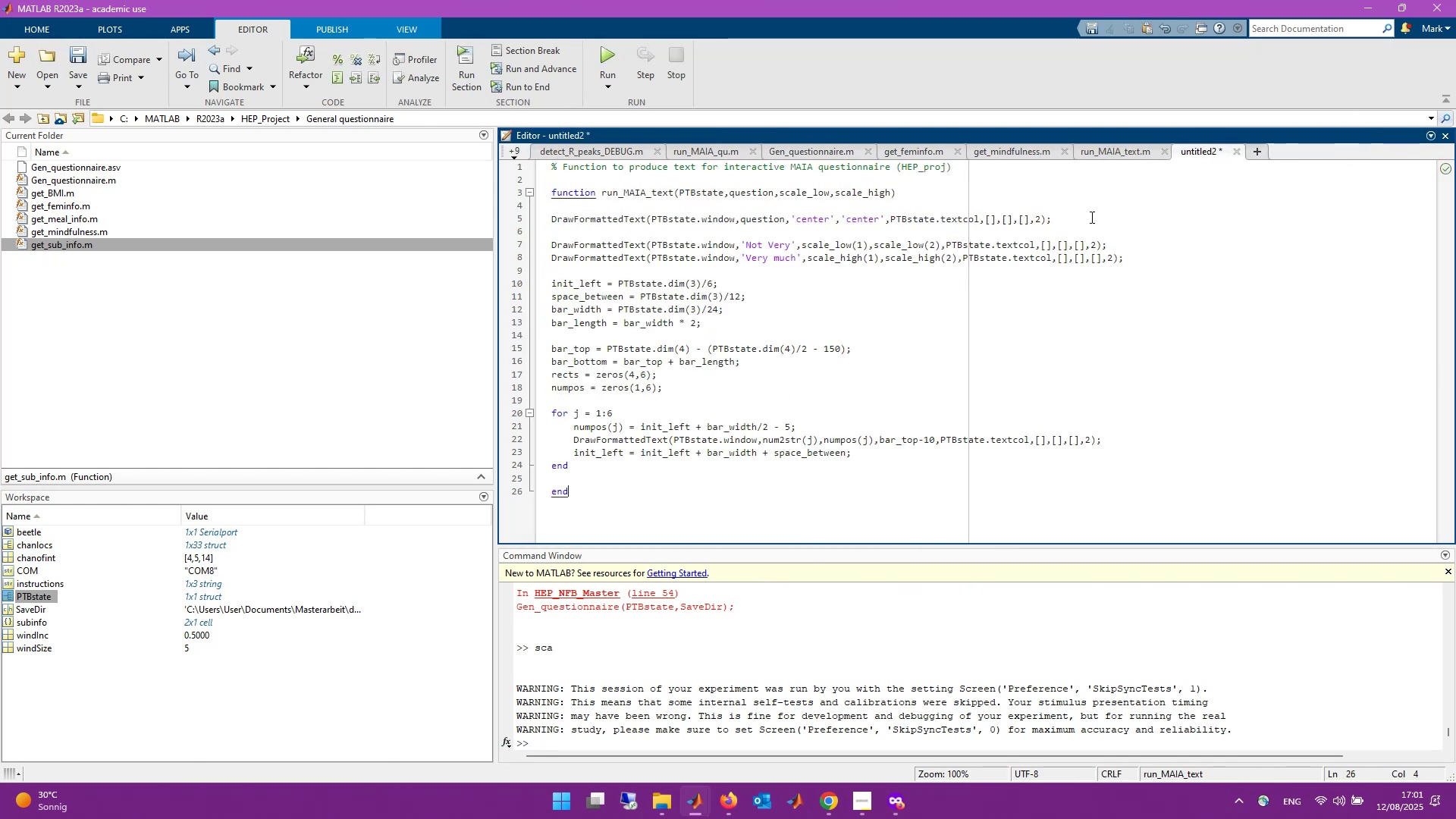 
scroll: coordinate [1032, 243], scroll_direction: up, amount: 3.0
 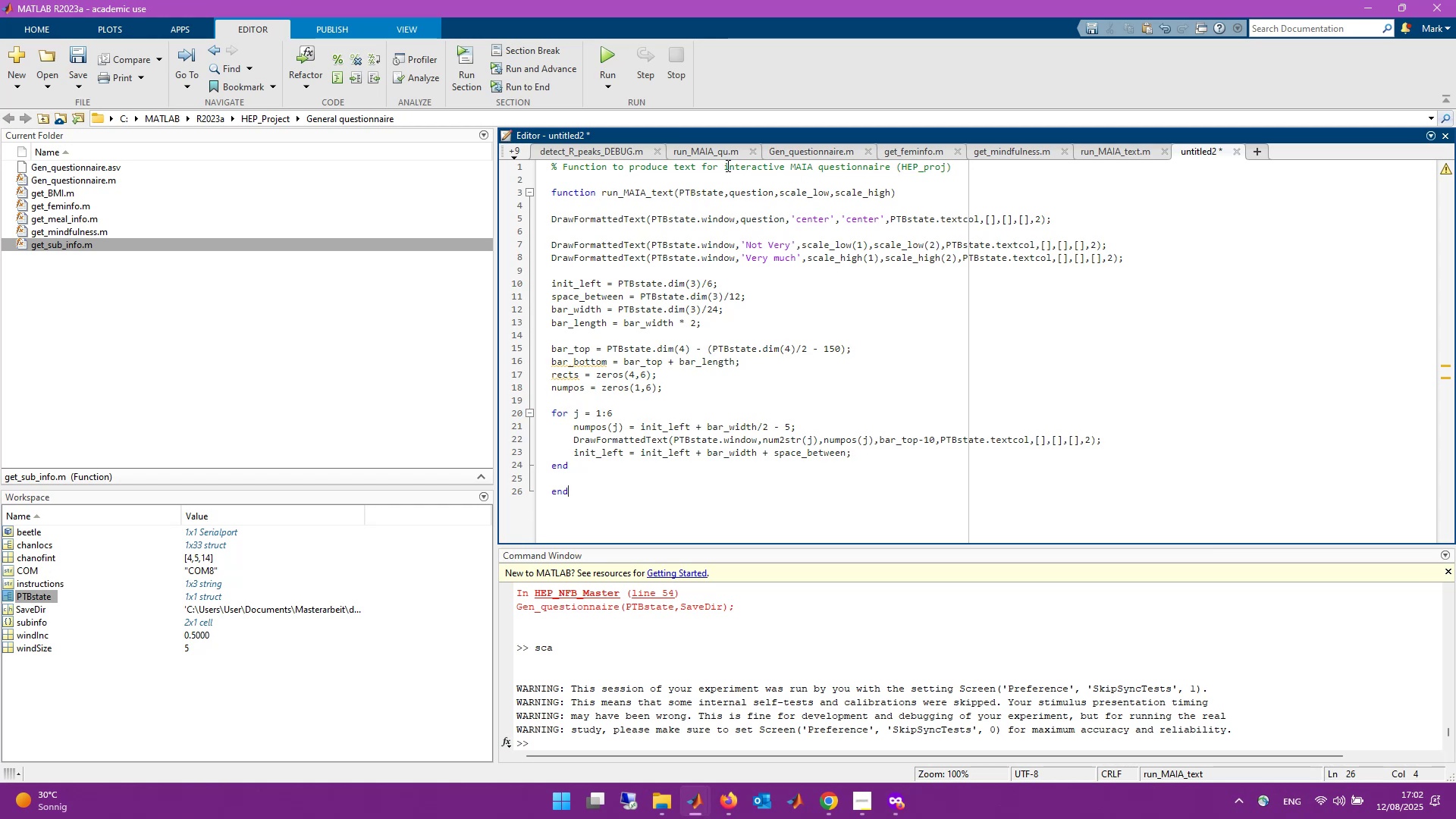 
left_click_drag(start_coordinate=[723, 165], to_coordinate=[890, 168])
 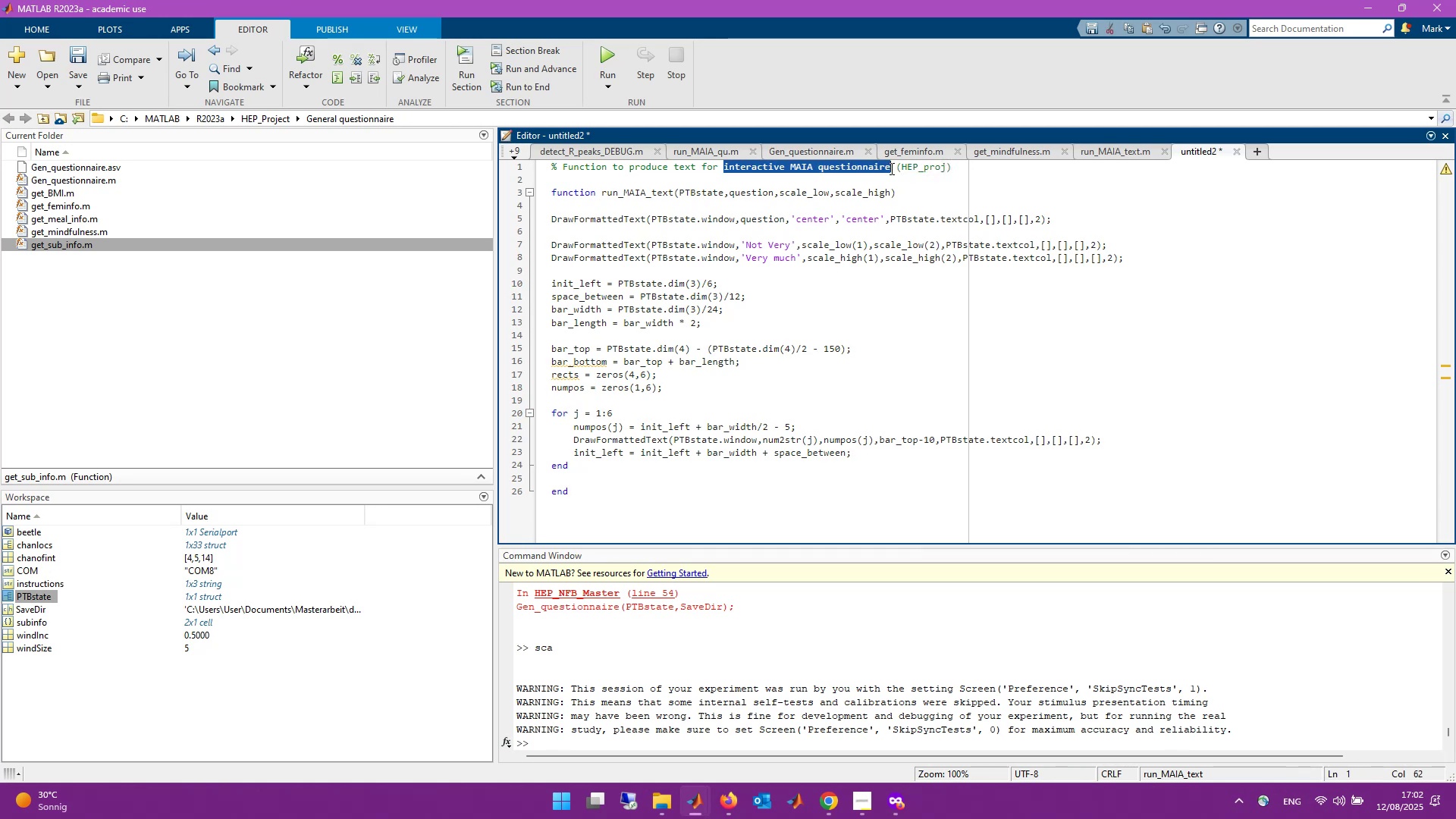 
type(mindfulness question)
 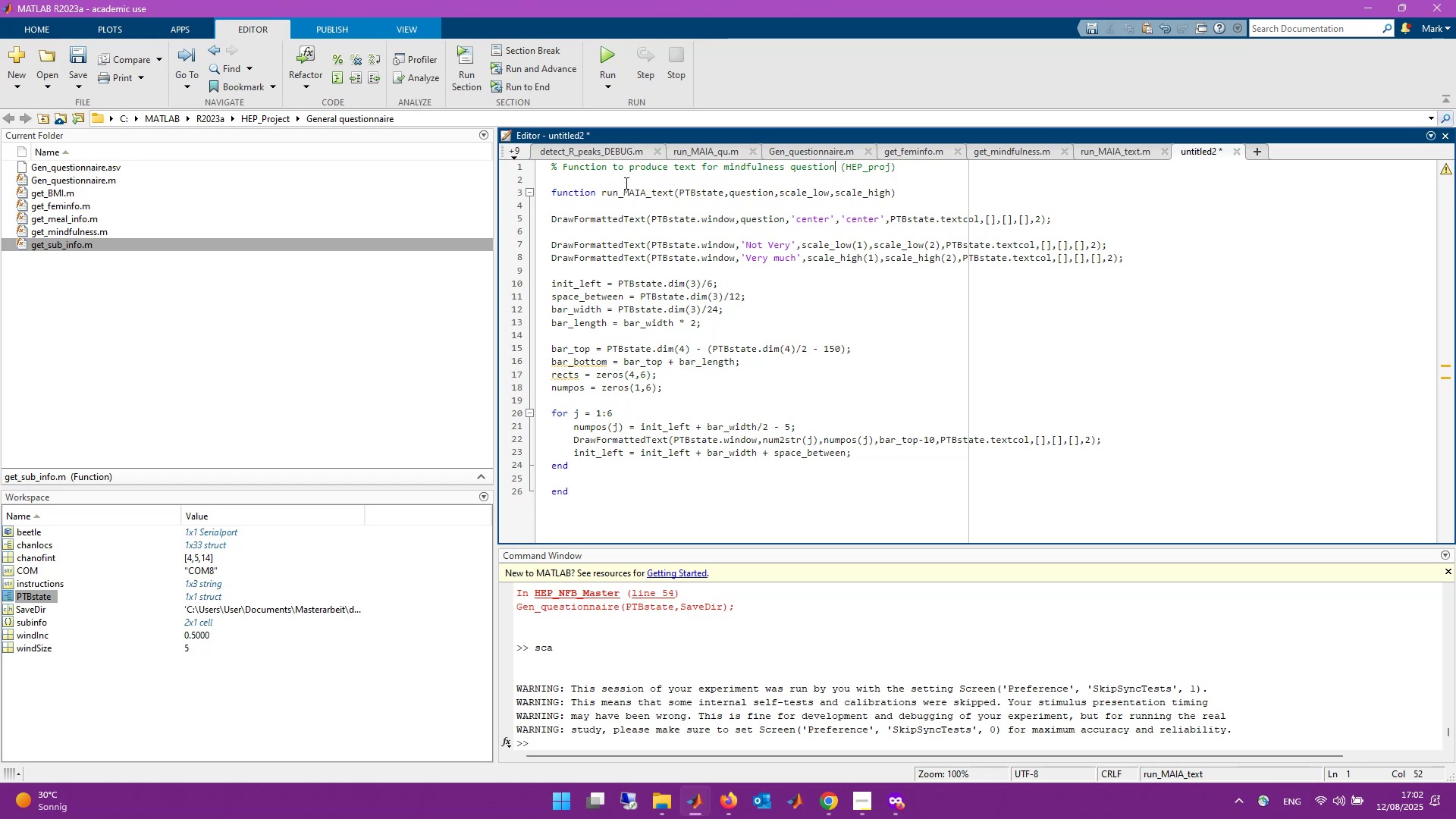 
left_click([645, 193])
 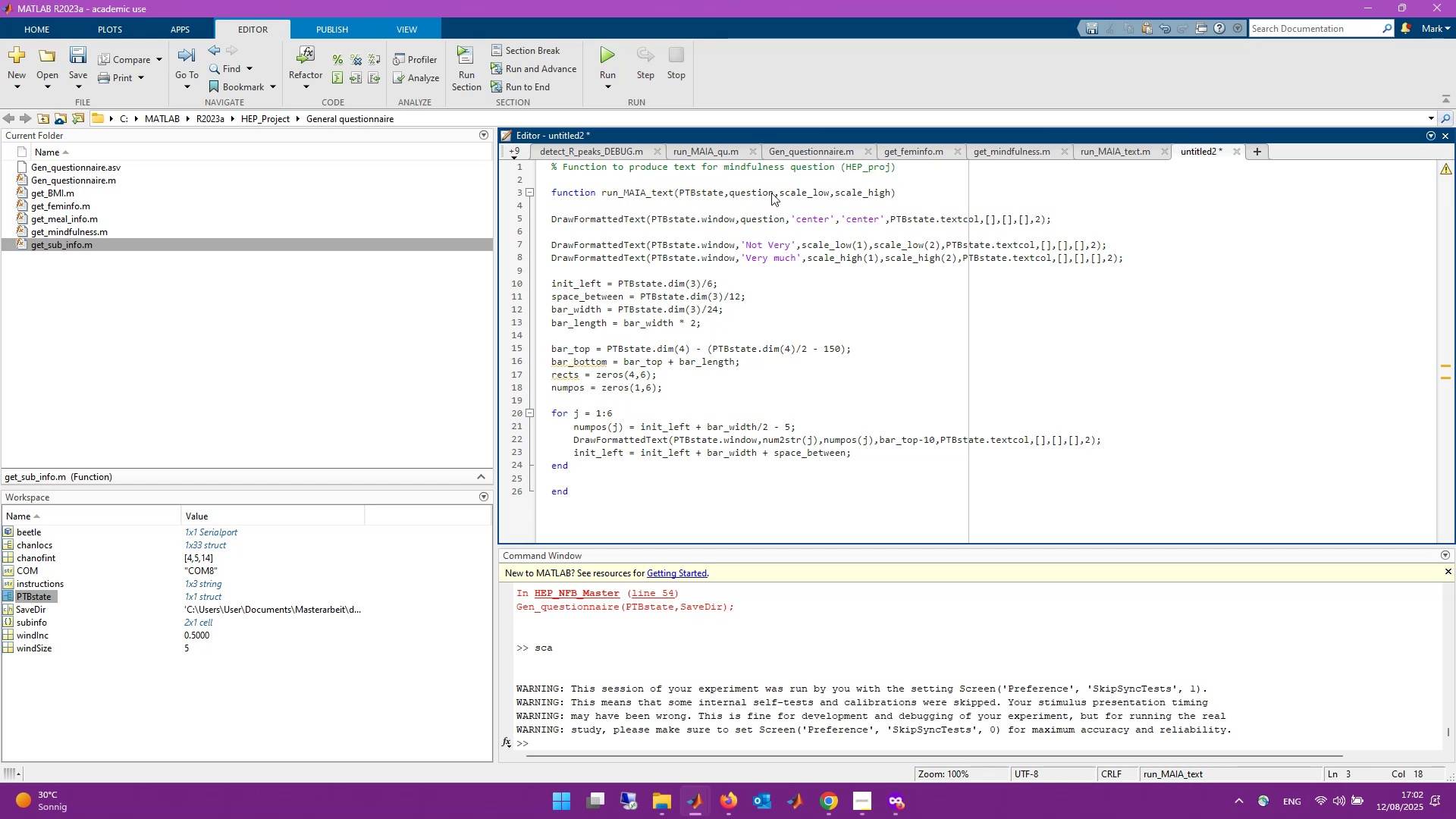 
key(Backspace)
key(Backspace)
key(Backspace)
key(Backspace)
type(minfullness)
 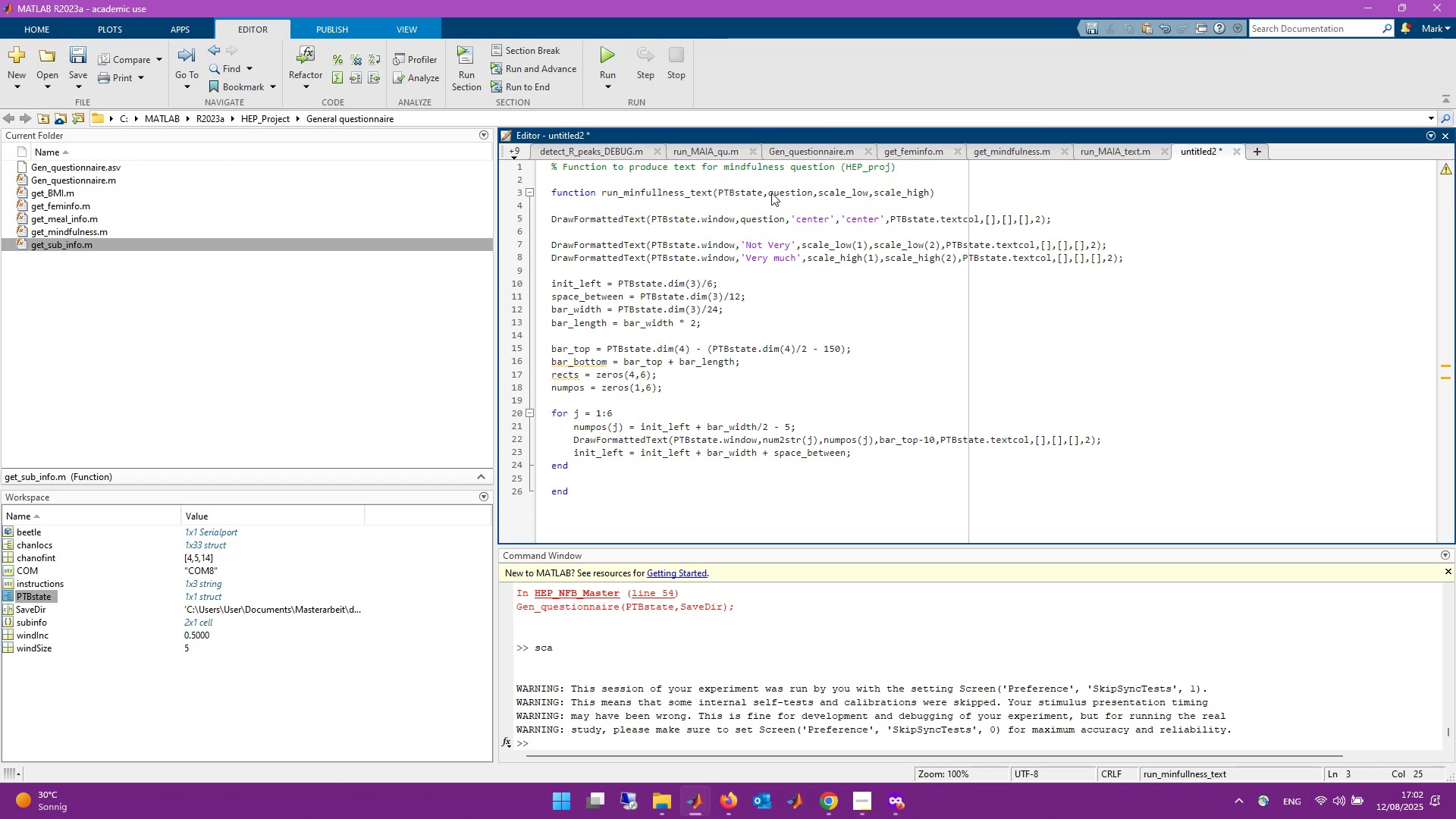 
key(Control+S)
 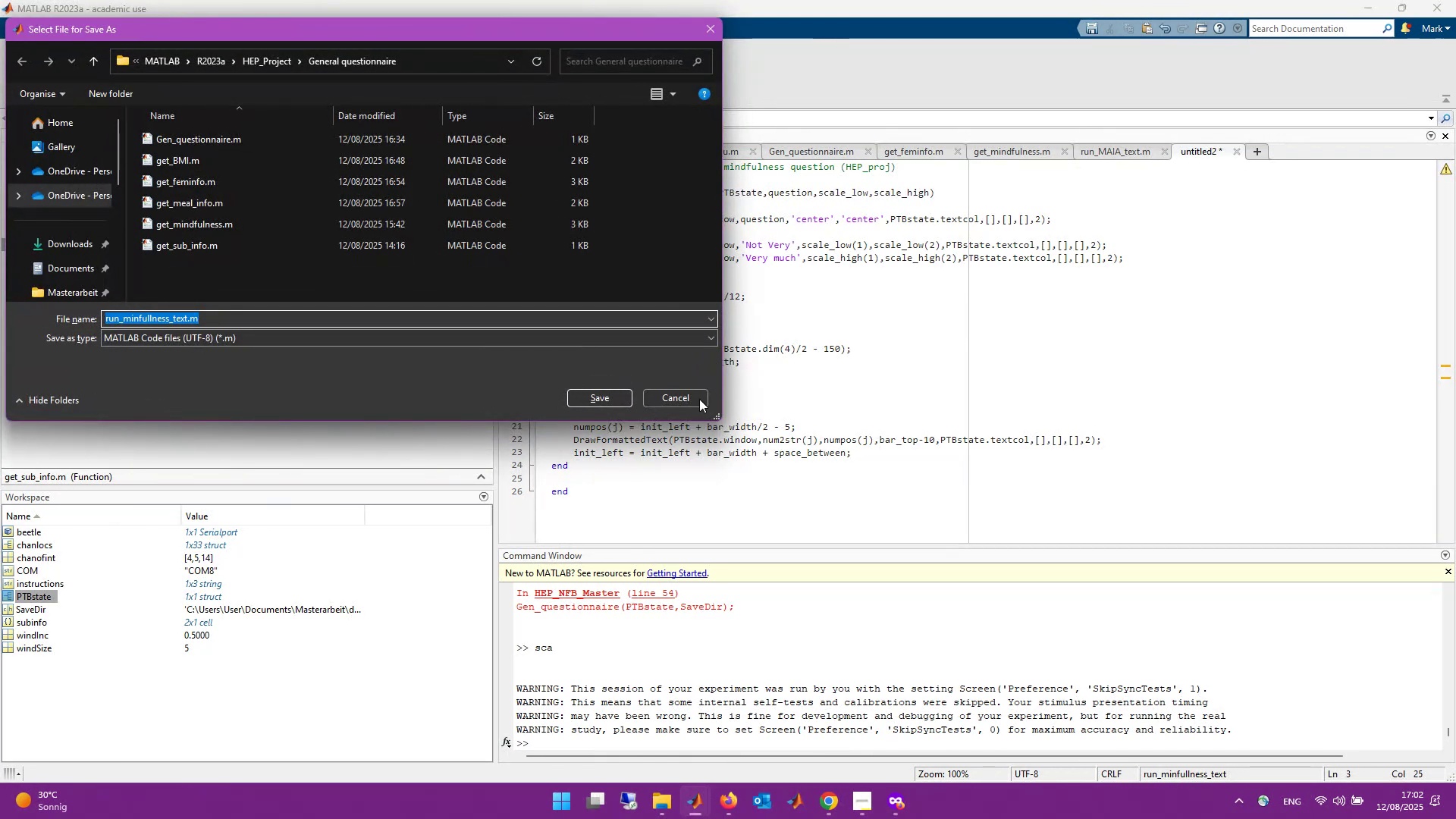 
left_click([692, 401])
 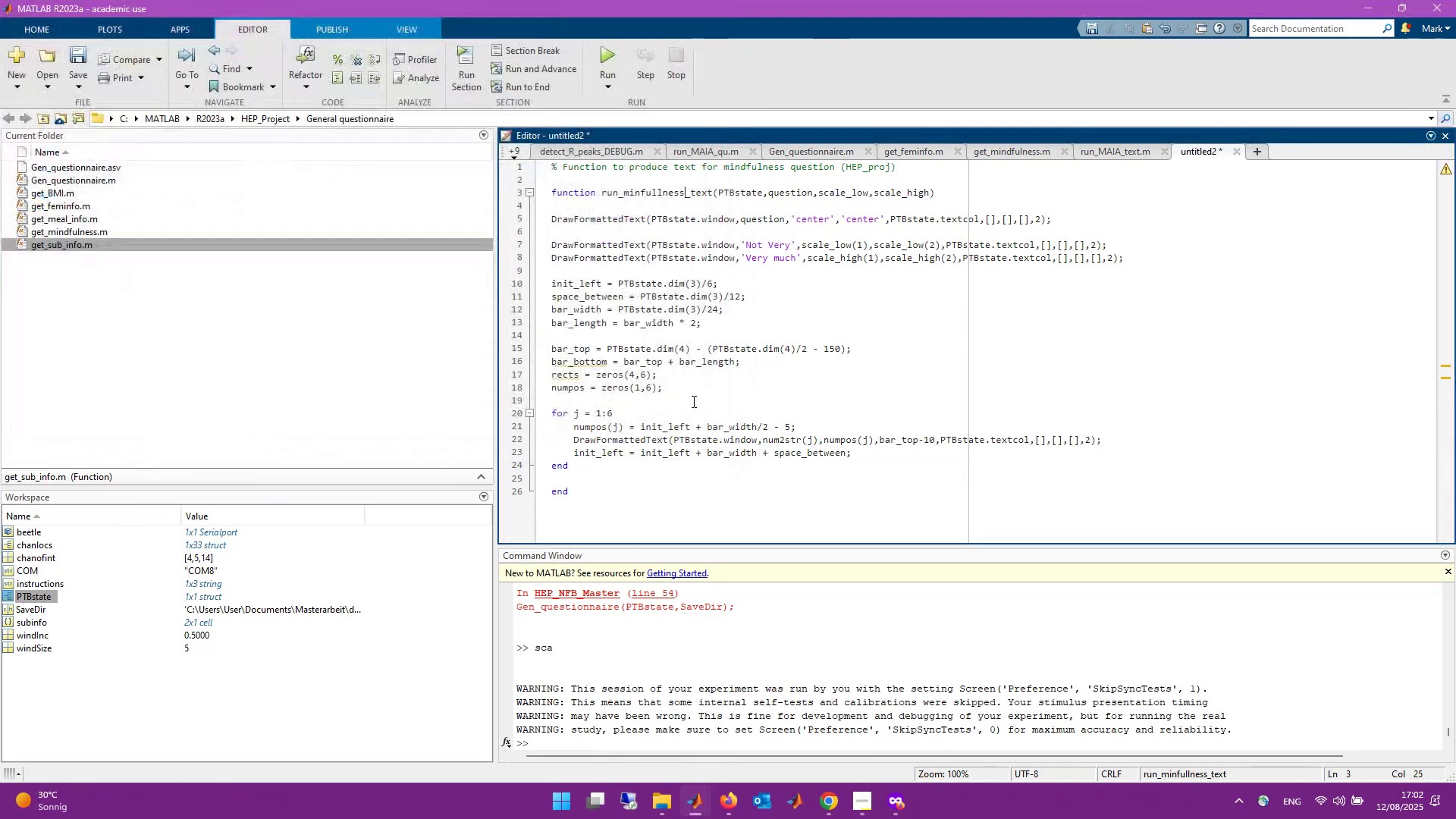 
key(Control+S)
 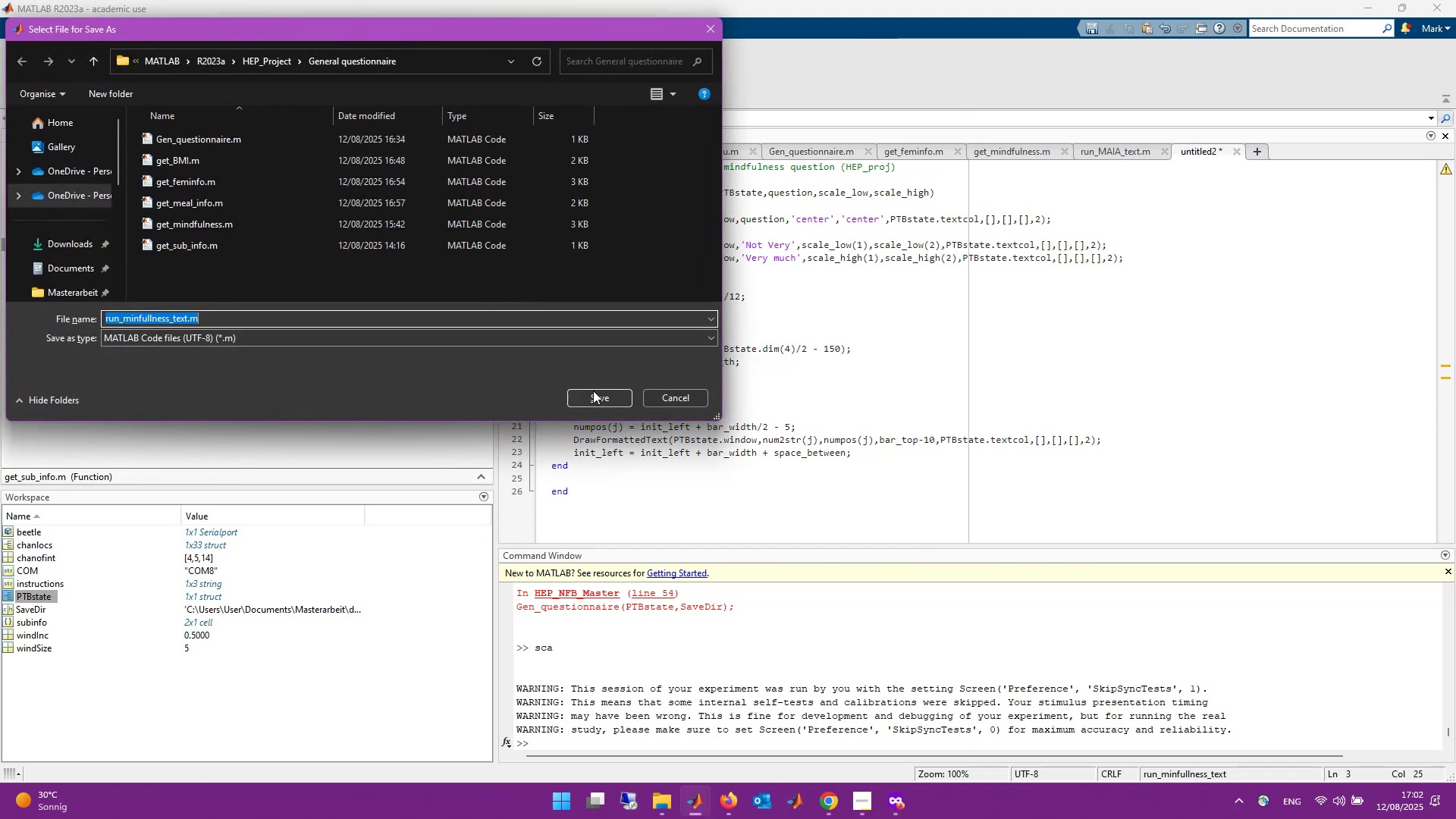 
left_click([602, 401])
 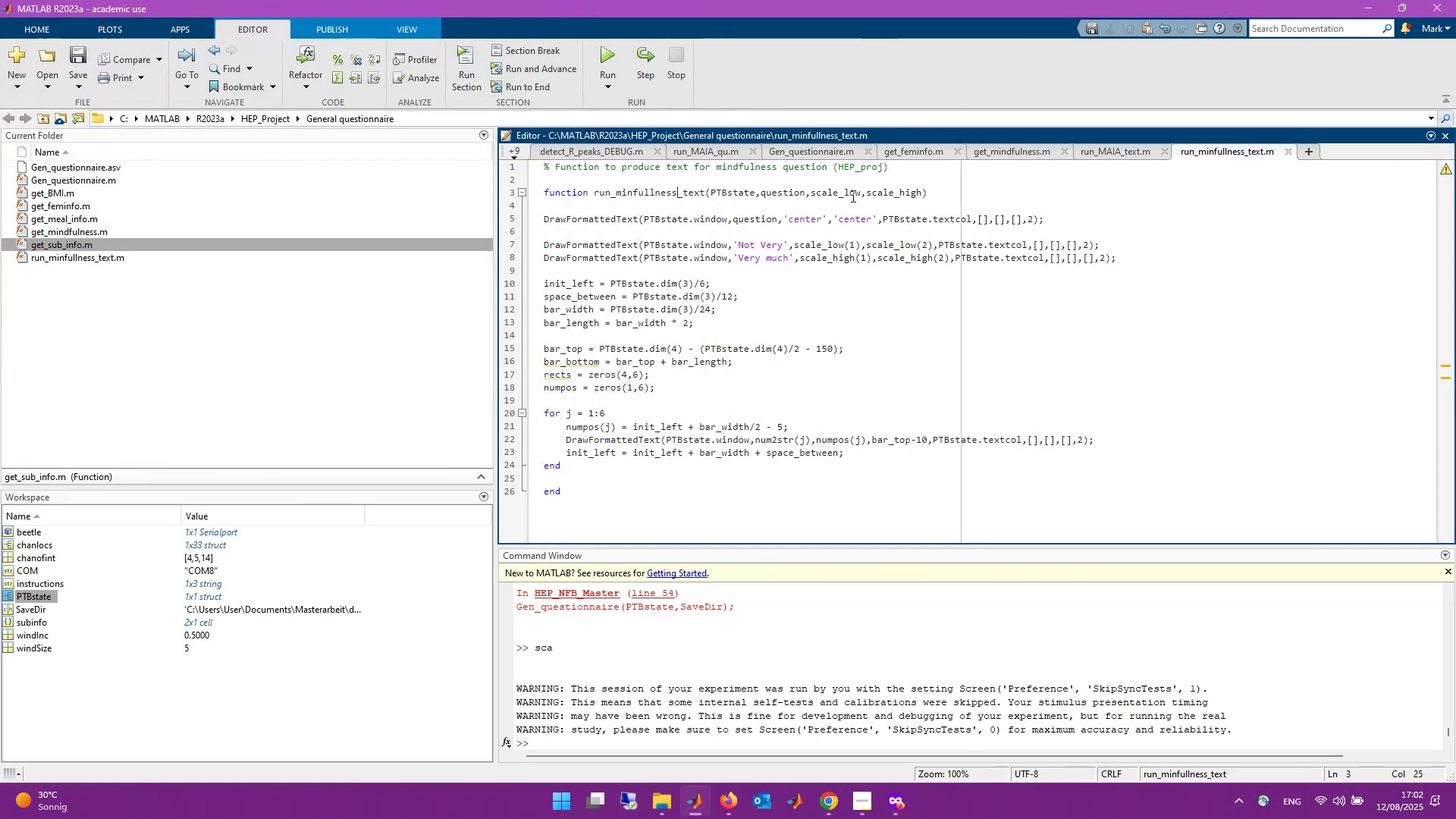 
wait(9.05)
 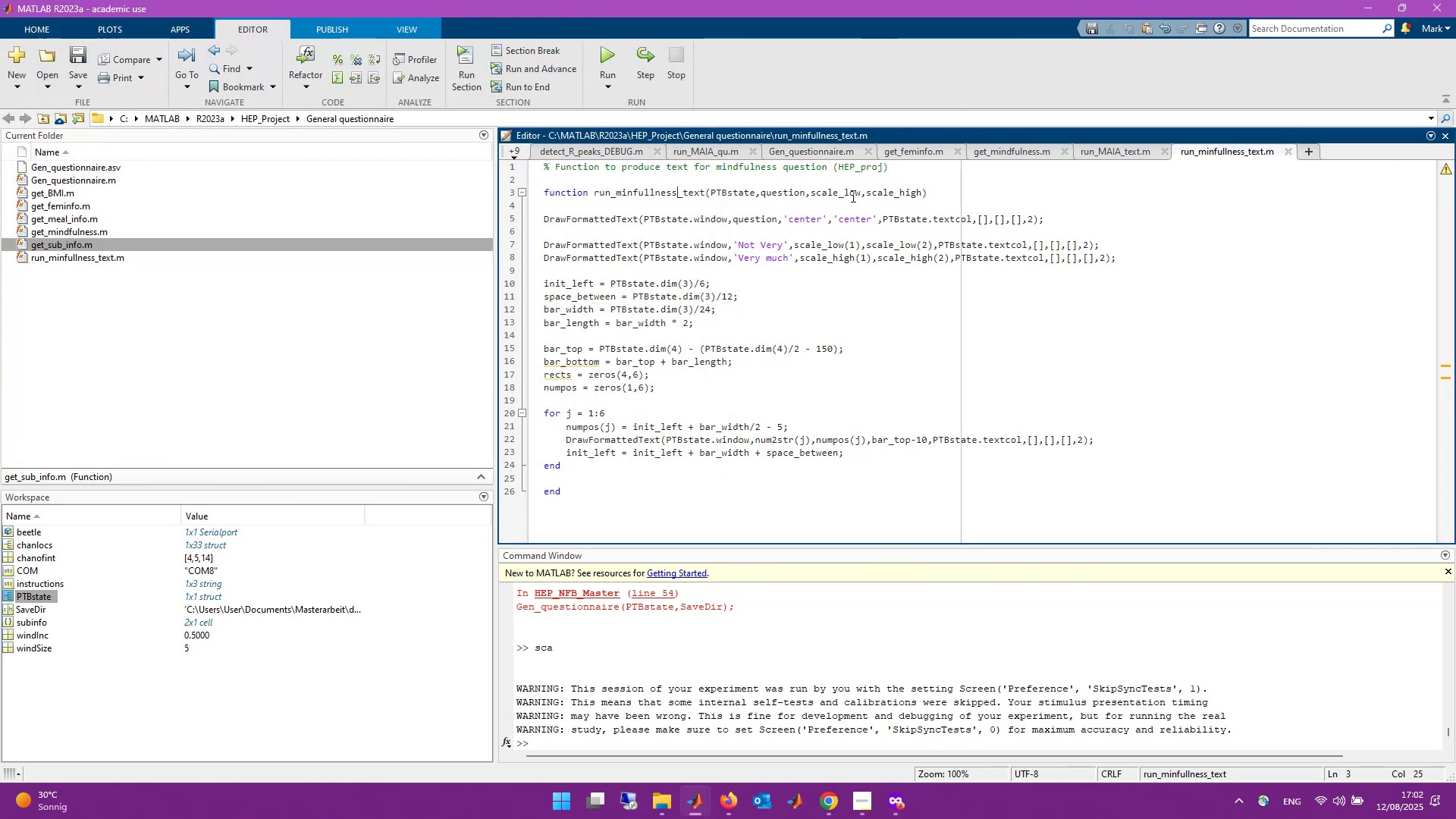 
left_click_drag(start_coordinate=[783, 246], to_coordinate=[739, 246])
 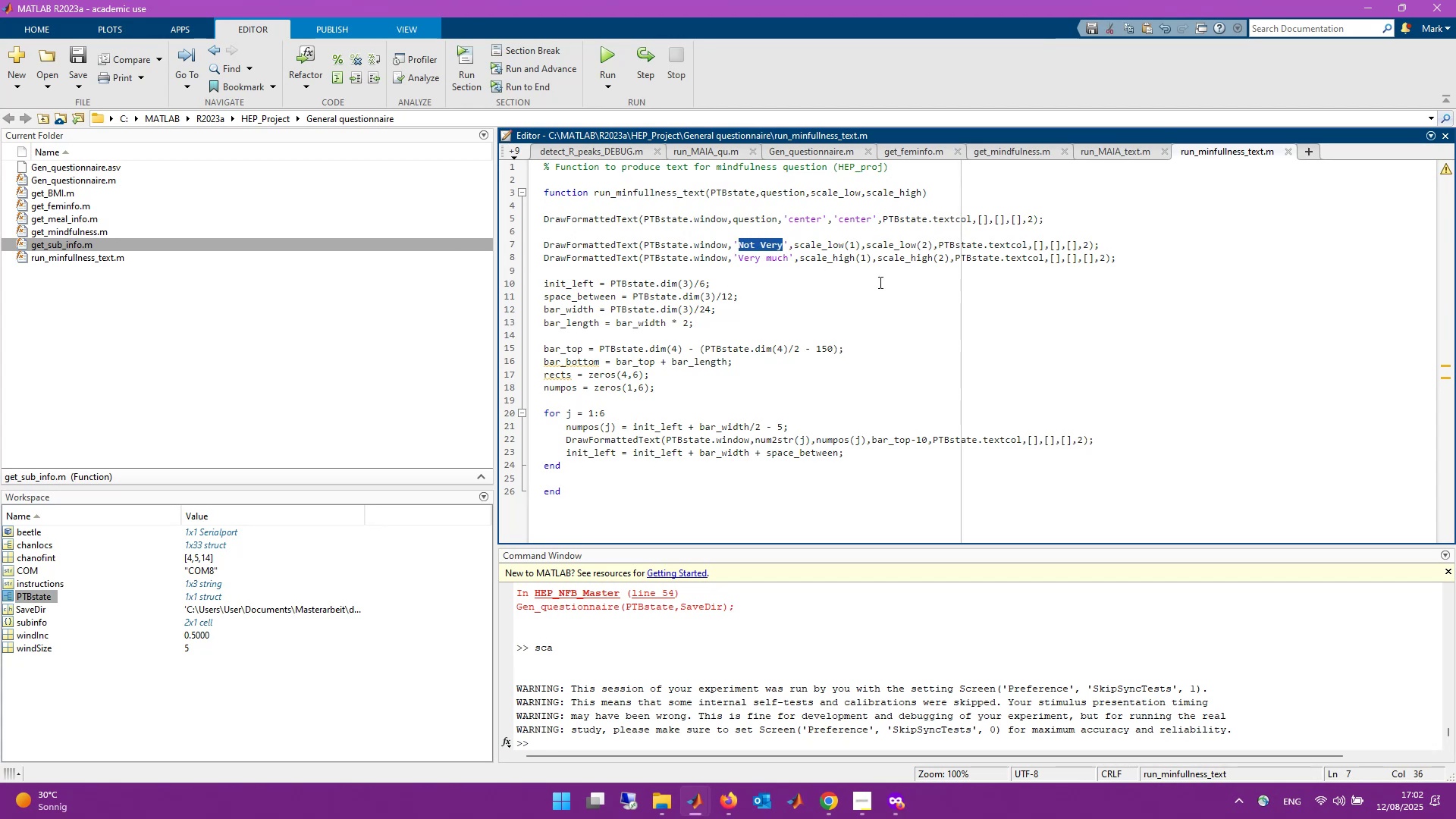 
type(None)
 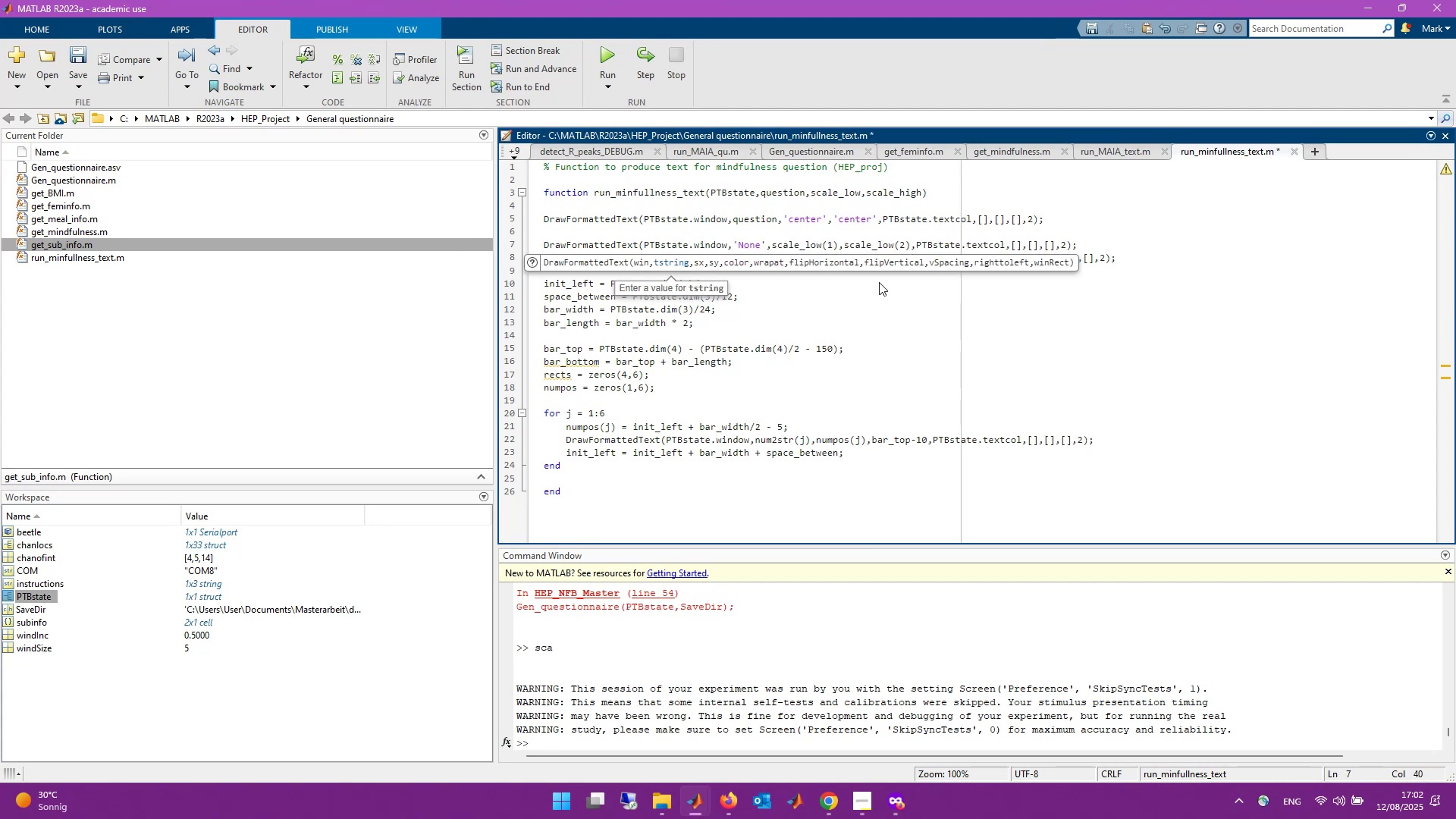 
left_click([892, 224])
 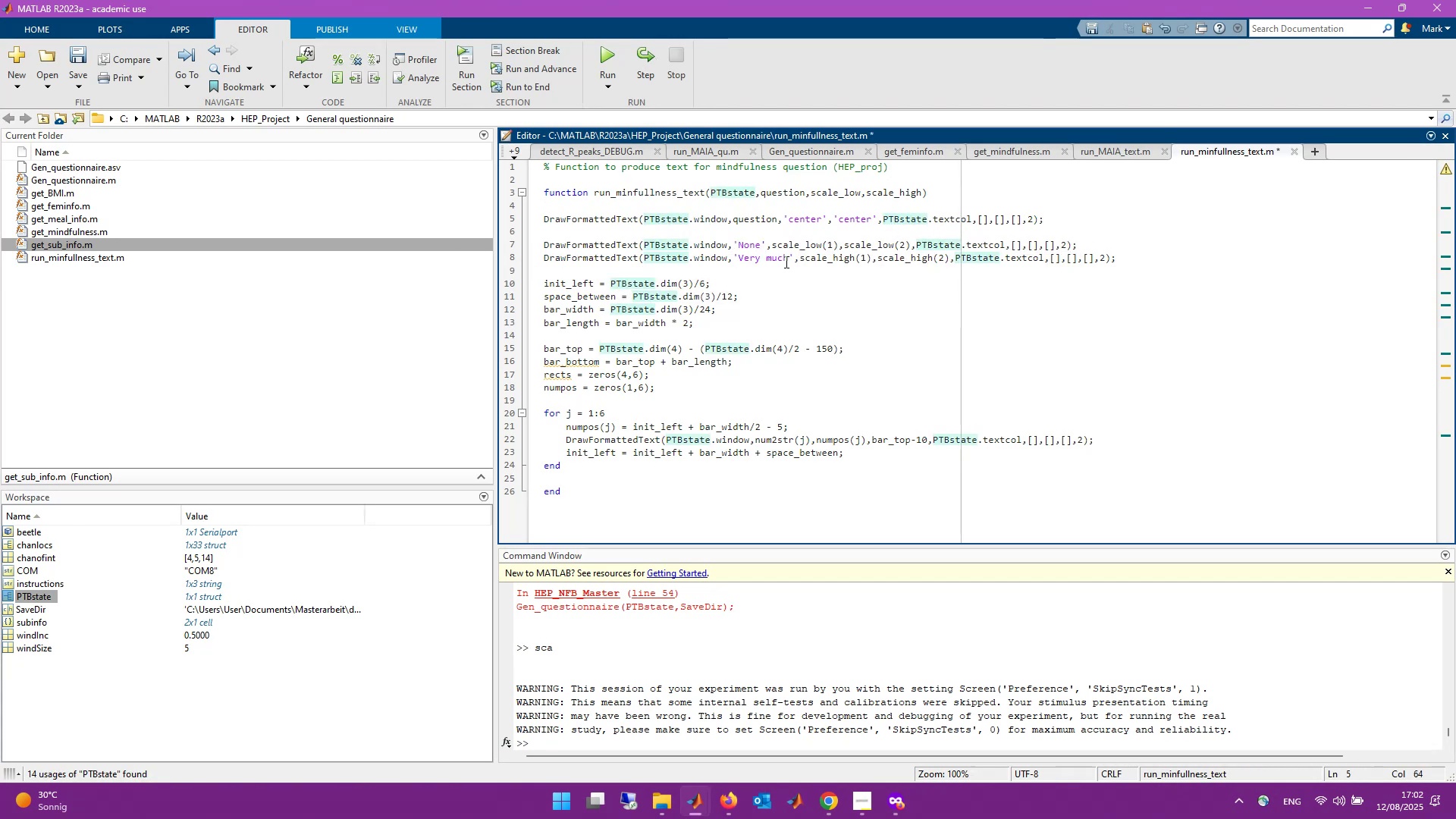 
left_click_drag(start_coordinate=[788, 261], to_coordinate=[739, 262])
 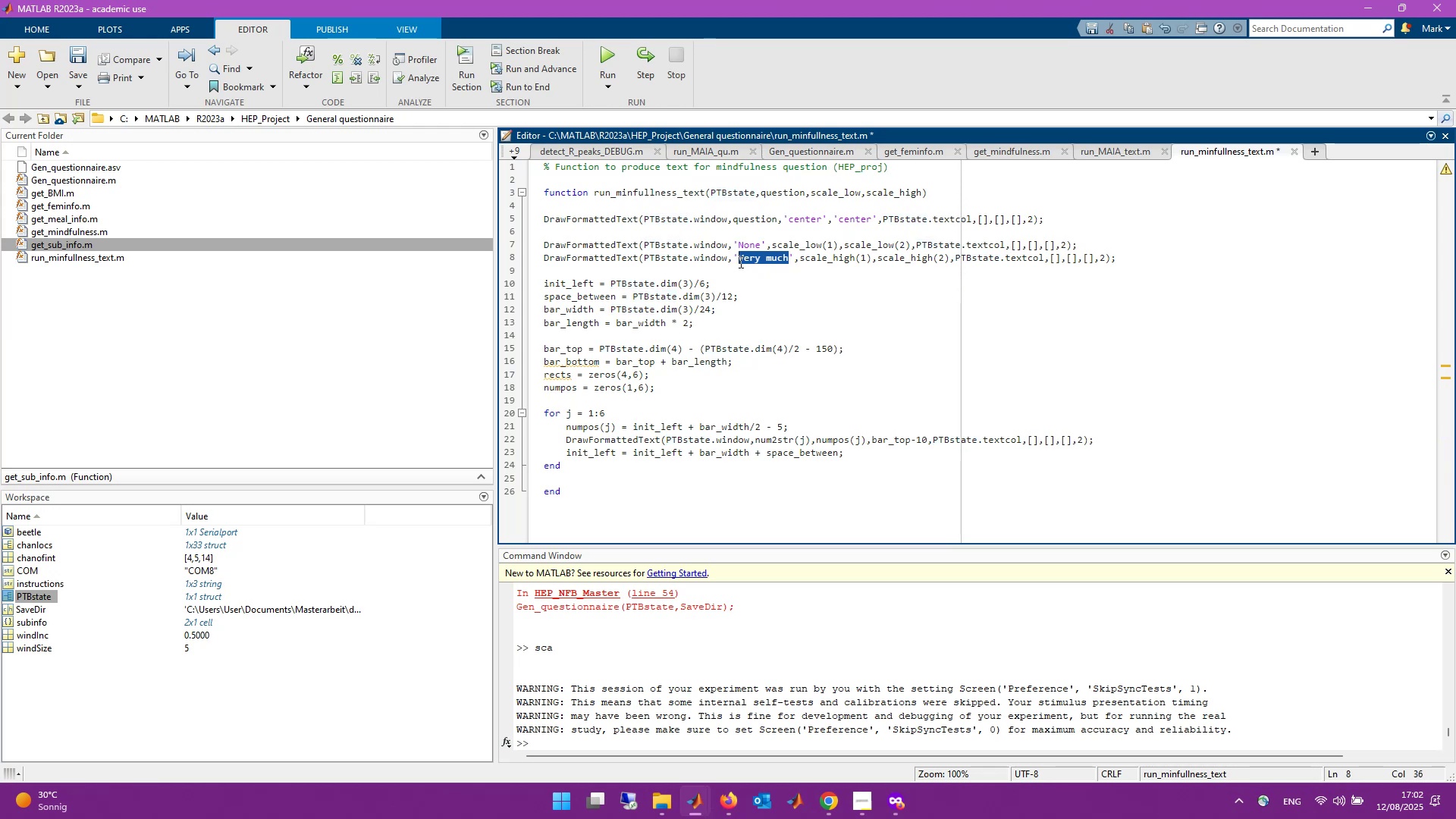 
type(Al)
key(Backspace)
type( lot)
 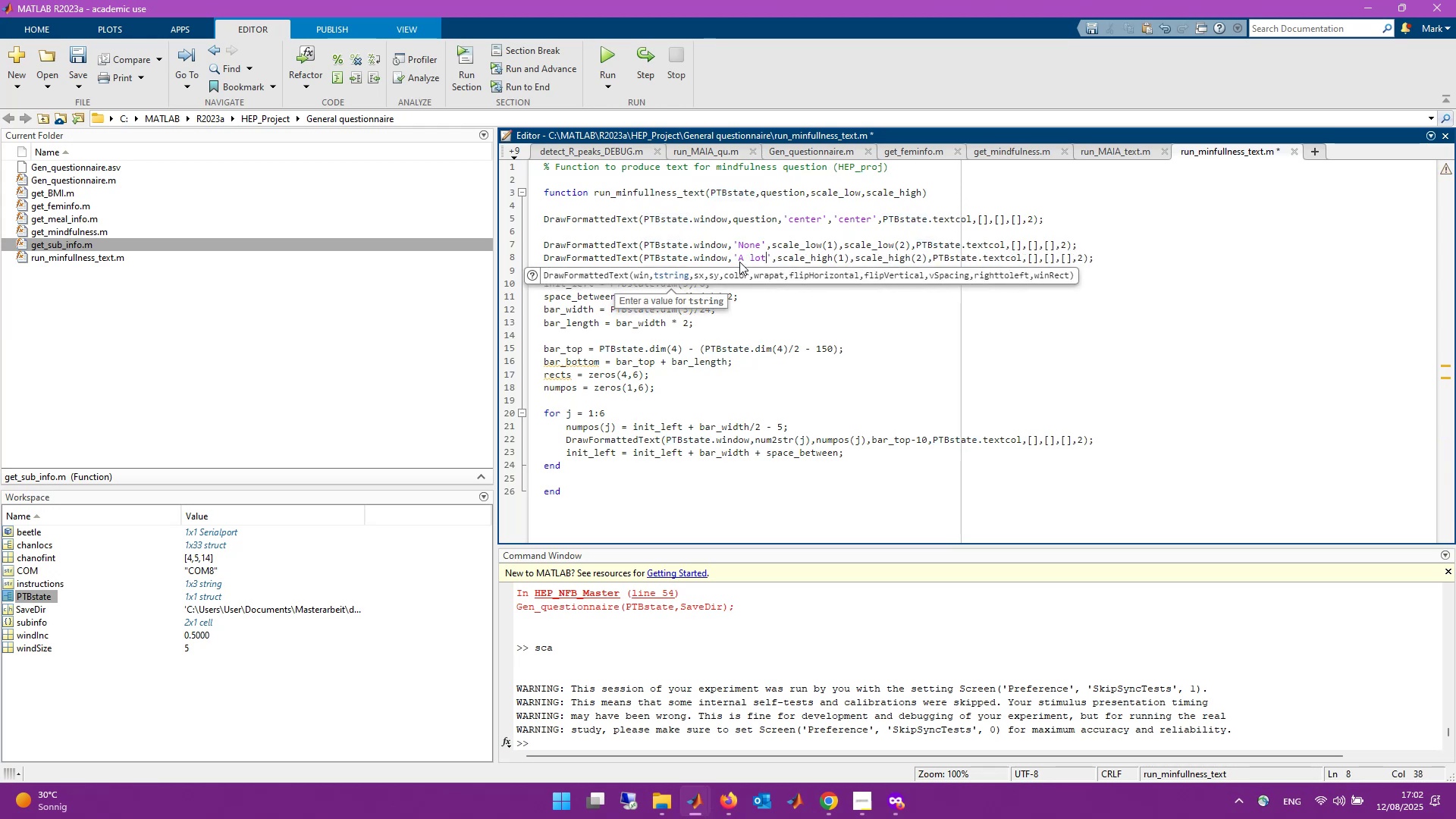 
key(Control+S)
 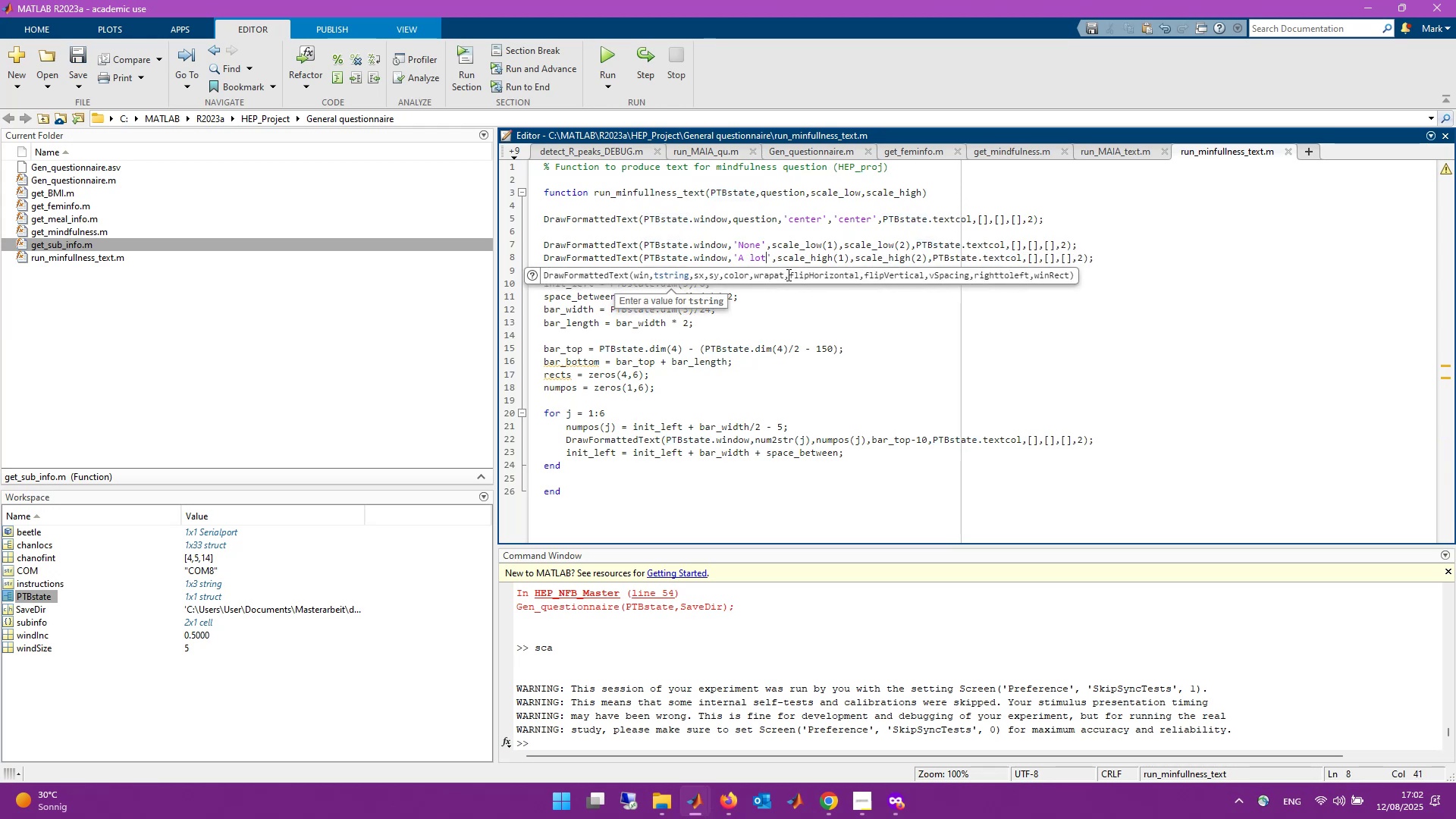 
left_click([1185, 275])
 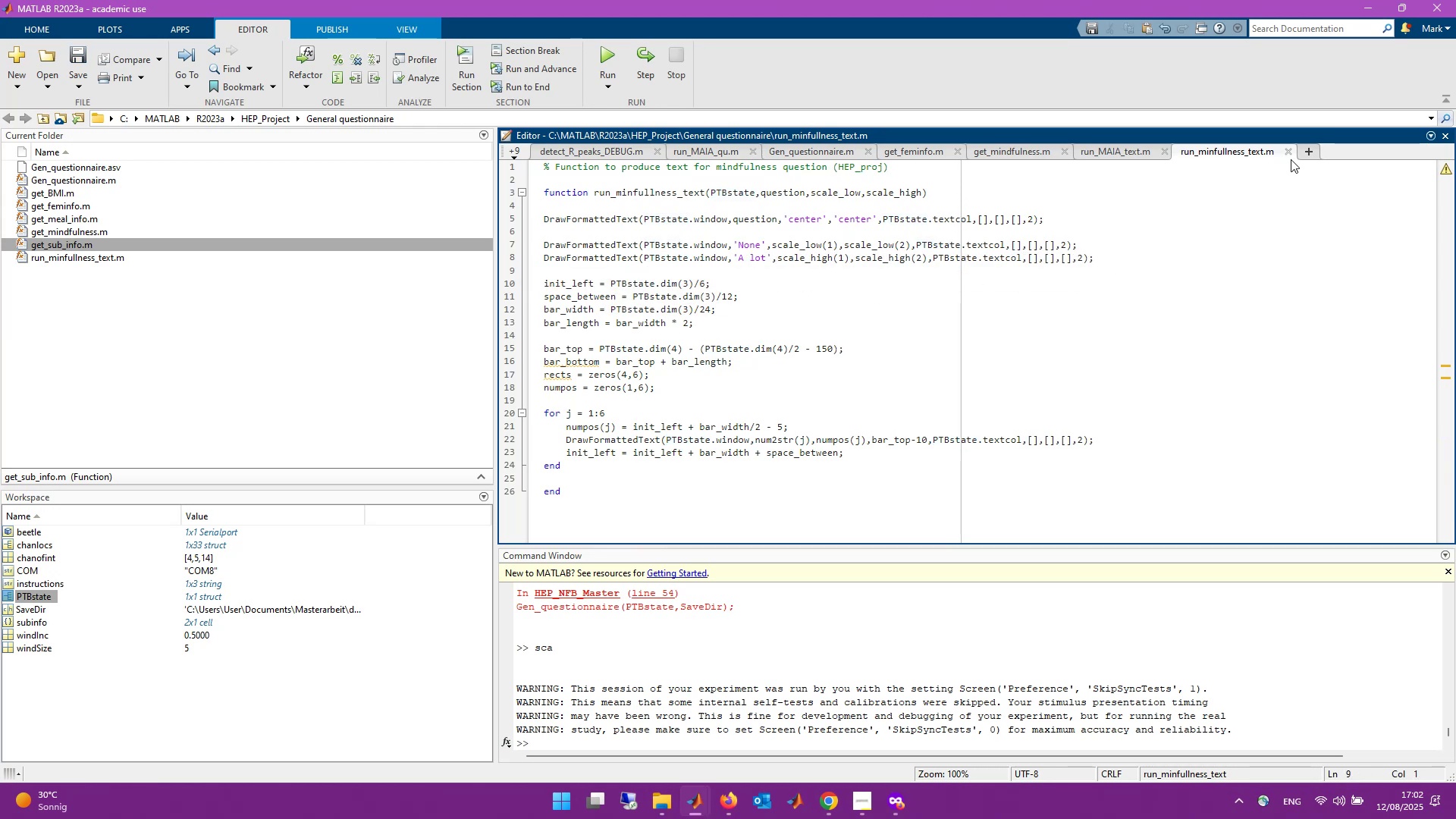 
left_click([1291, 155])
 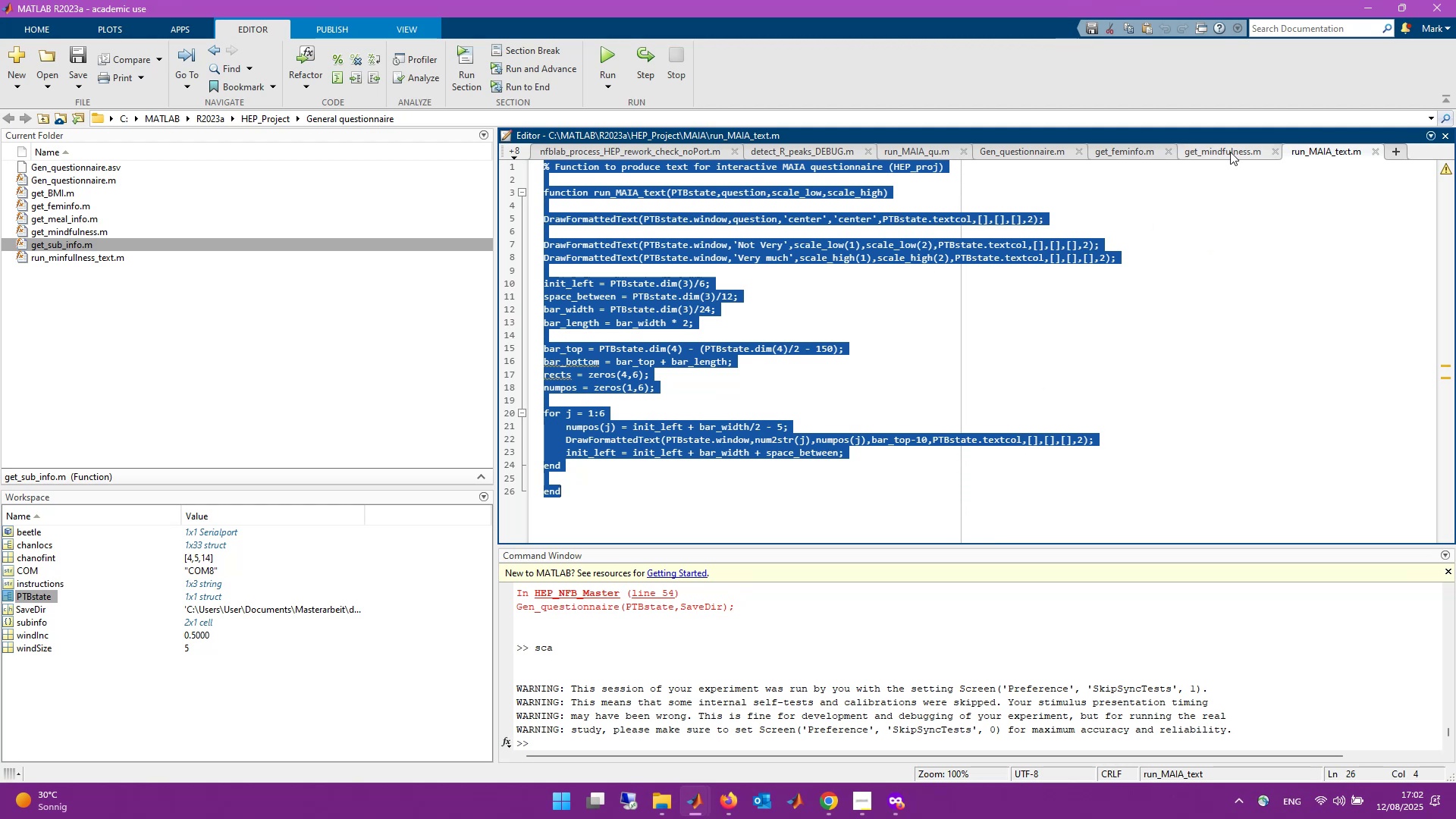 
scroll: coordinate [1143, 367], scroll_direction: up, amount: 2.0
 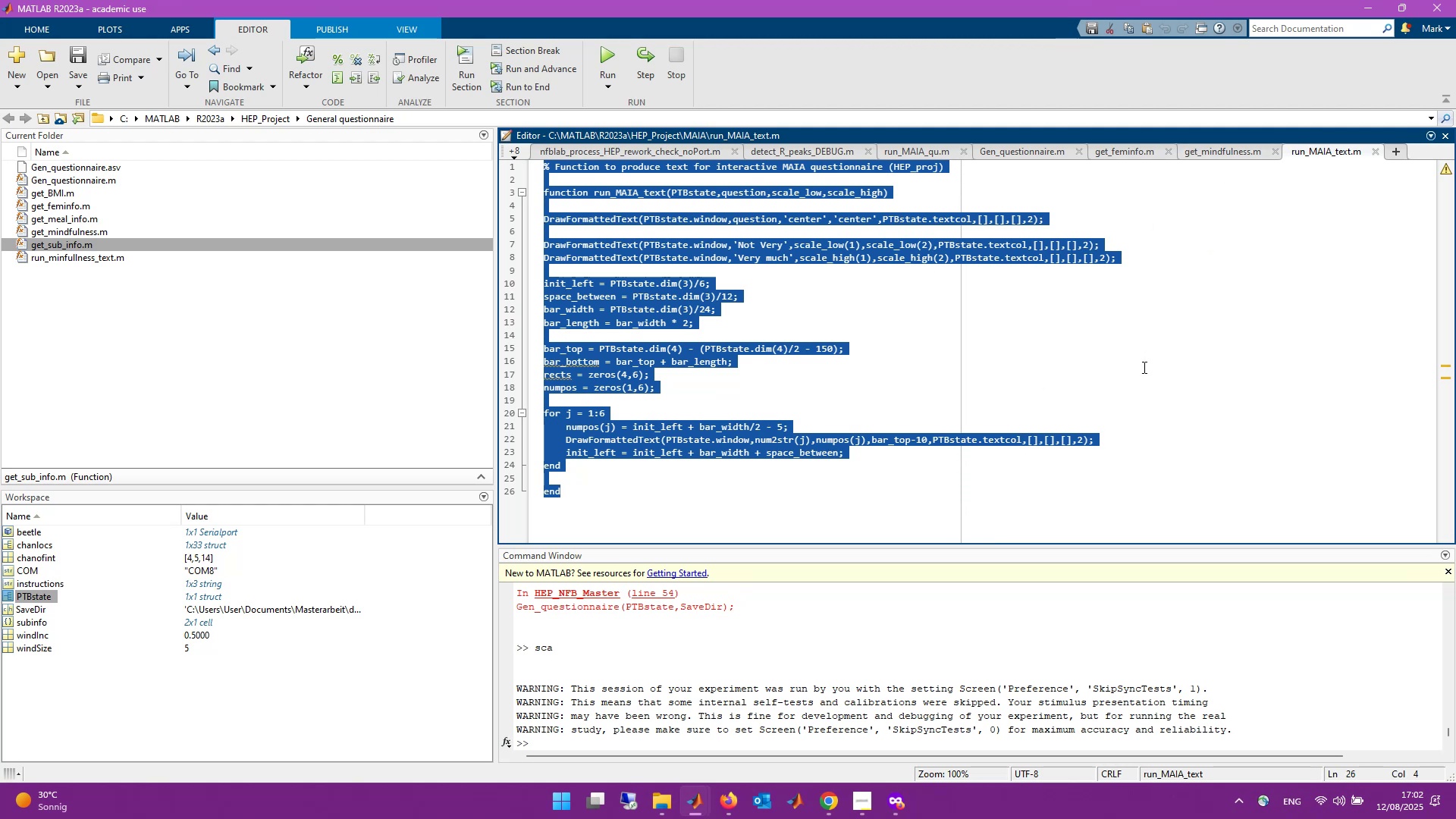 
left_click([1143, 367])
 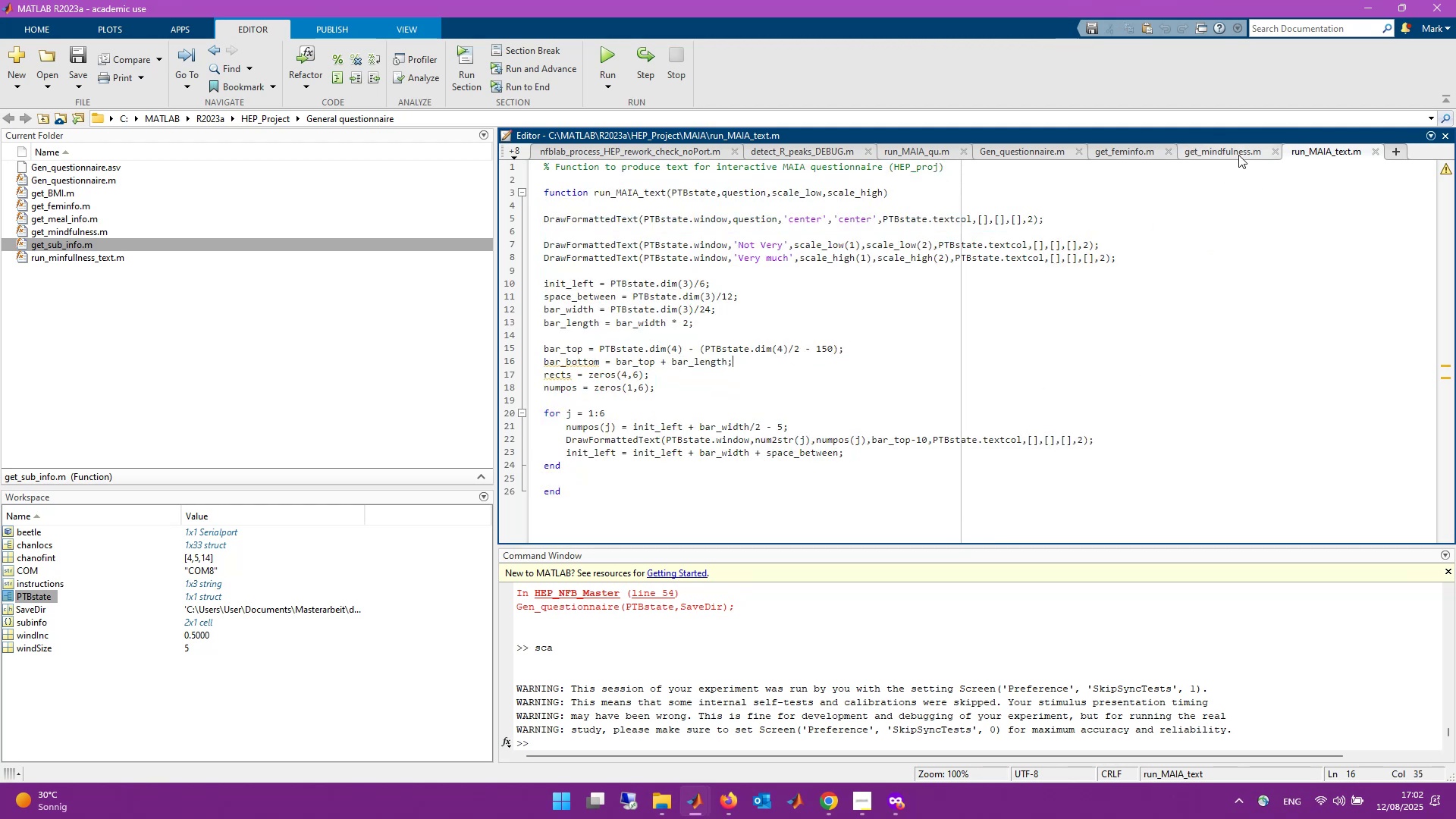 
left_click([1238, 155])
 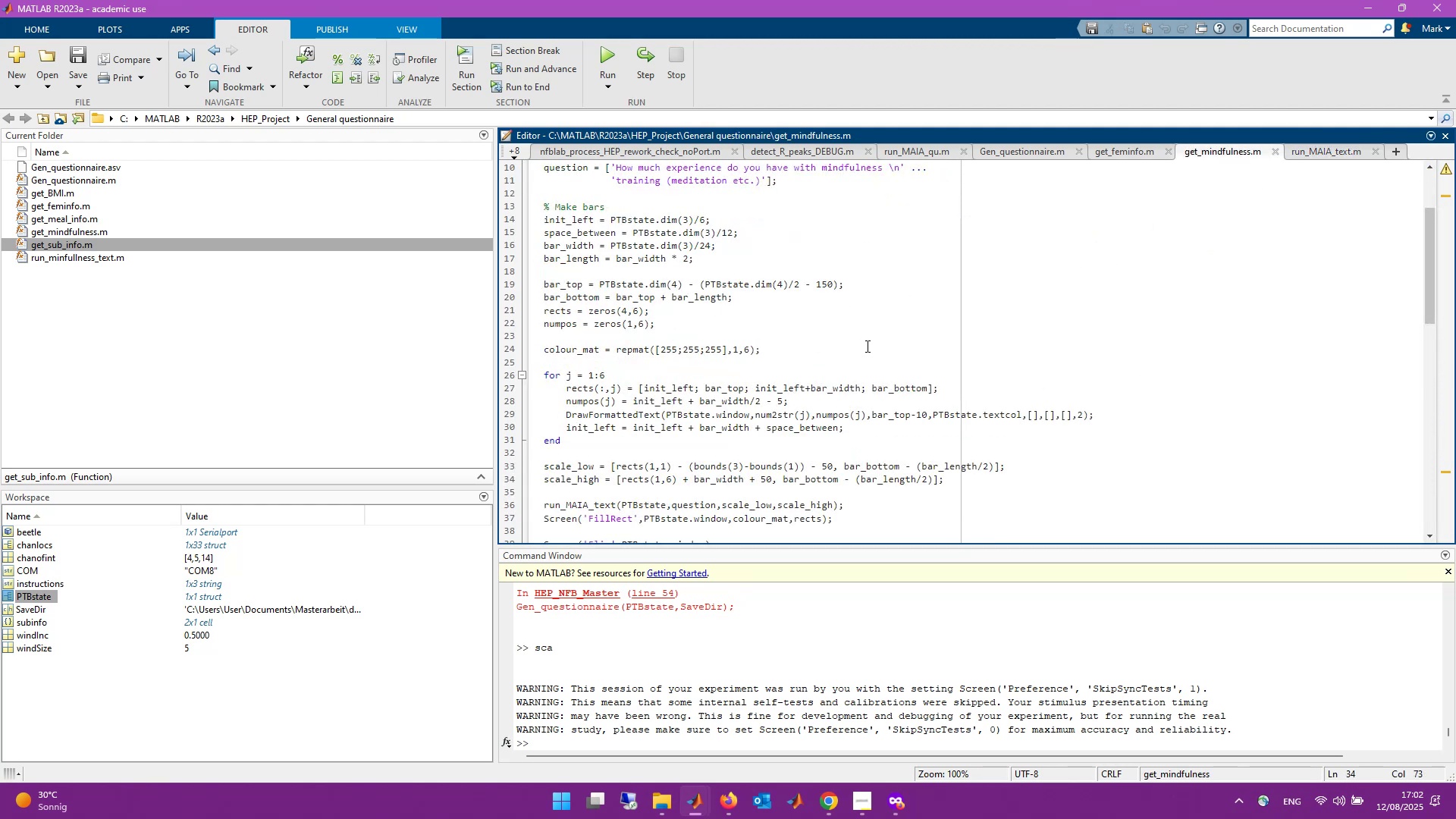 
scroll: coordinate [868, 423], scroll_direction: none, amount: 0.0
 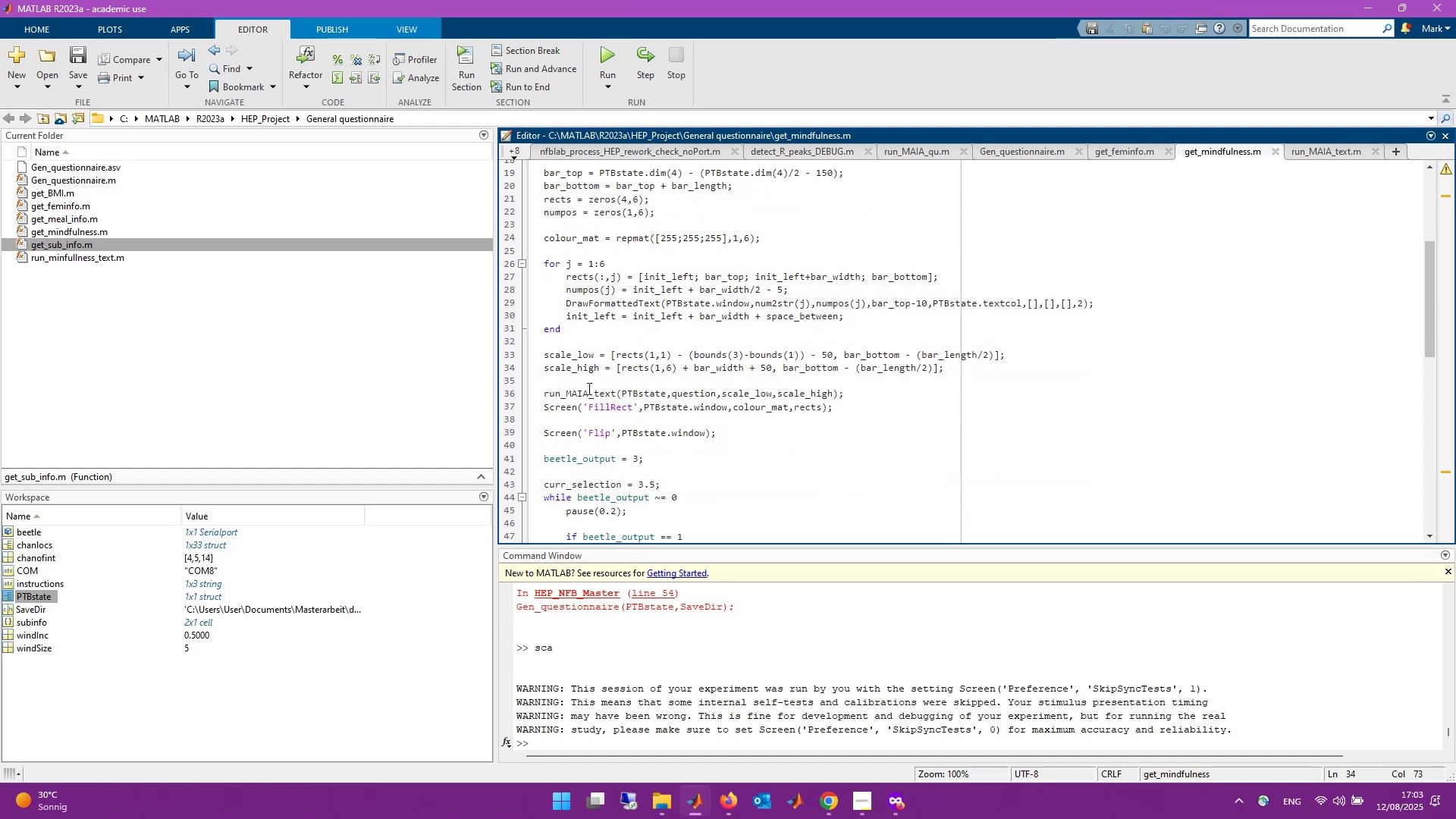 
left_click([587, 391])
 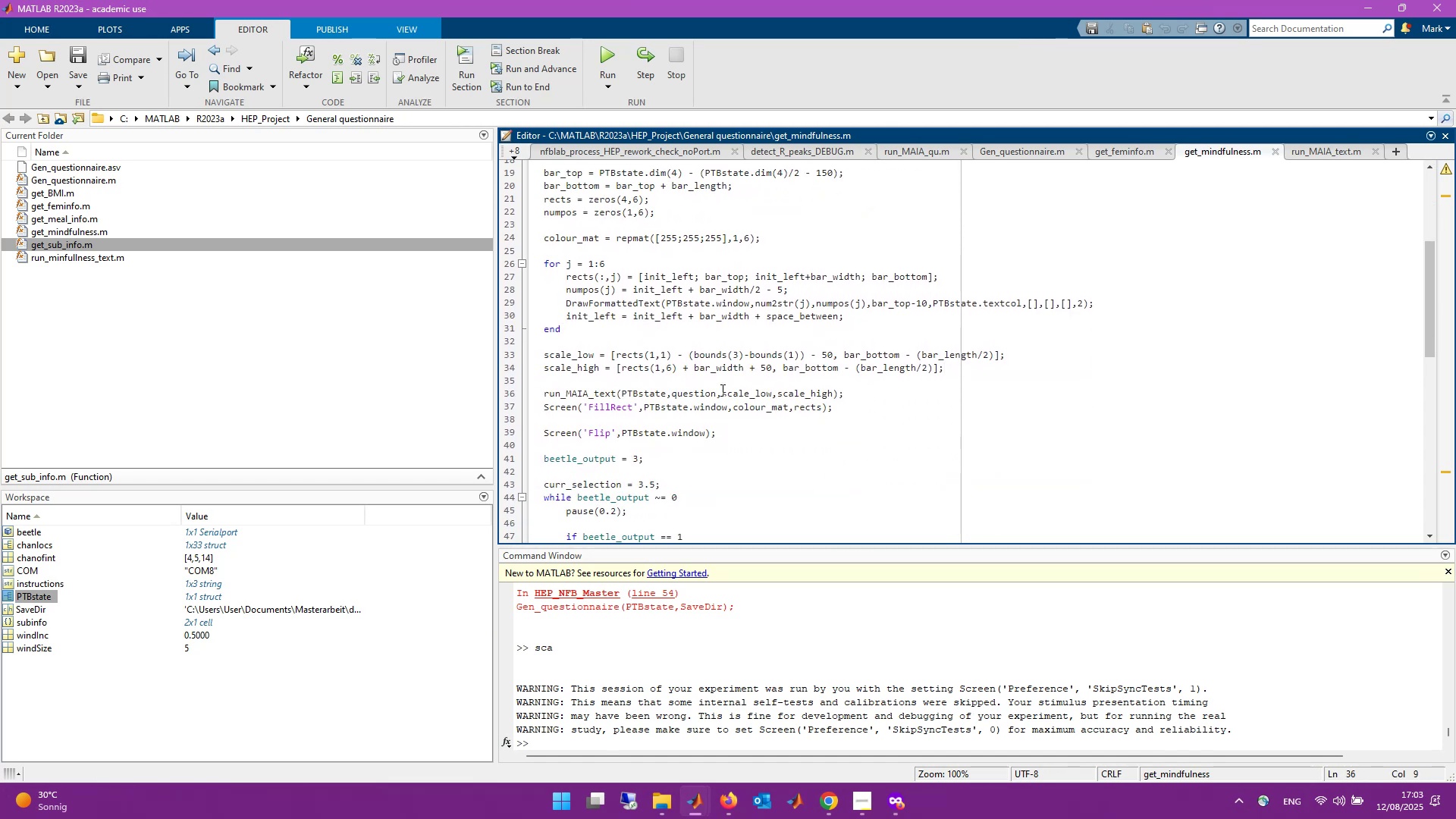 
key(Backspace)
key(Backspace)
key(Backspace)
key(Backspace)
type(mindfulness)
 